 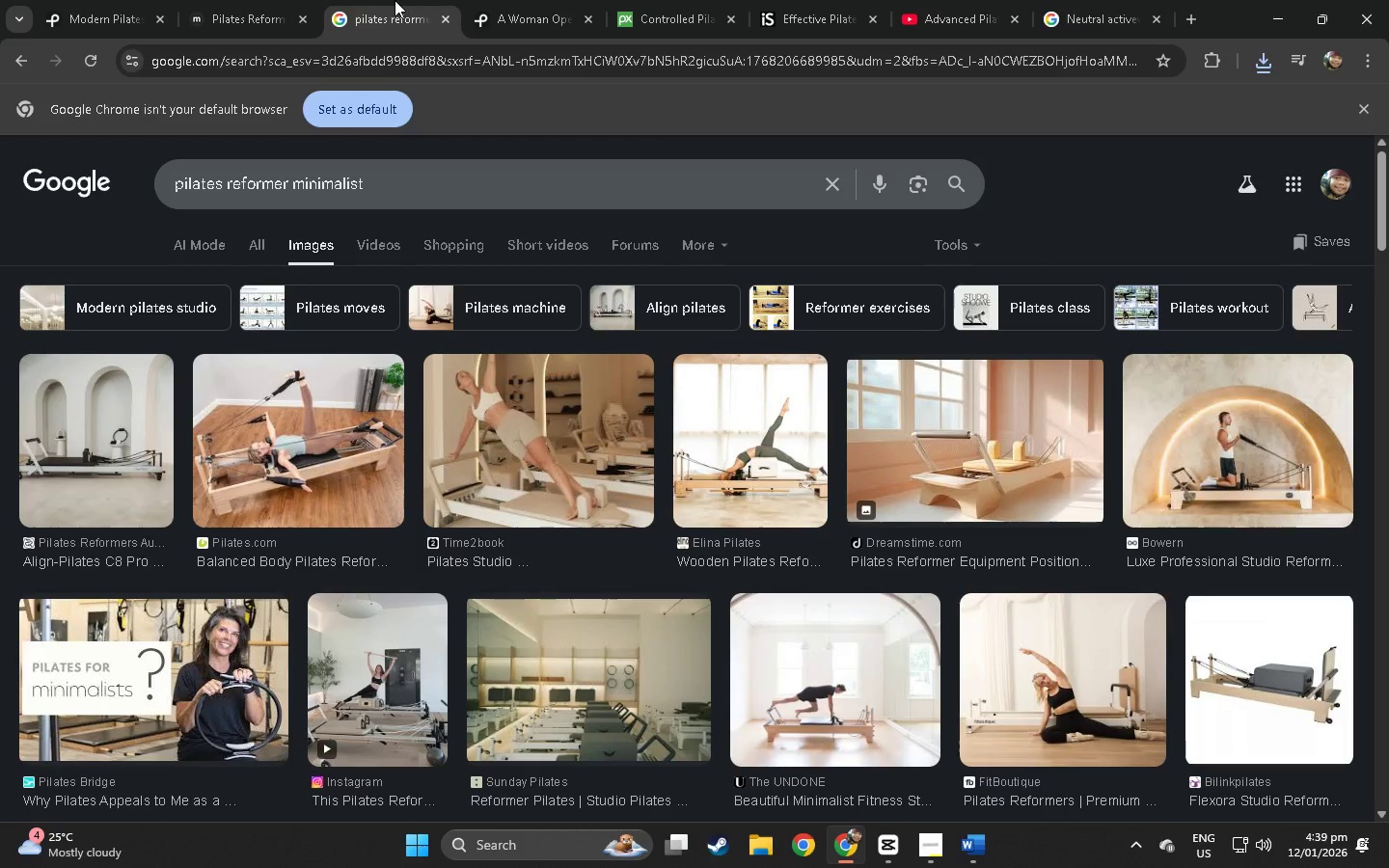 
left_click([1076, 0])
 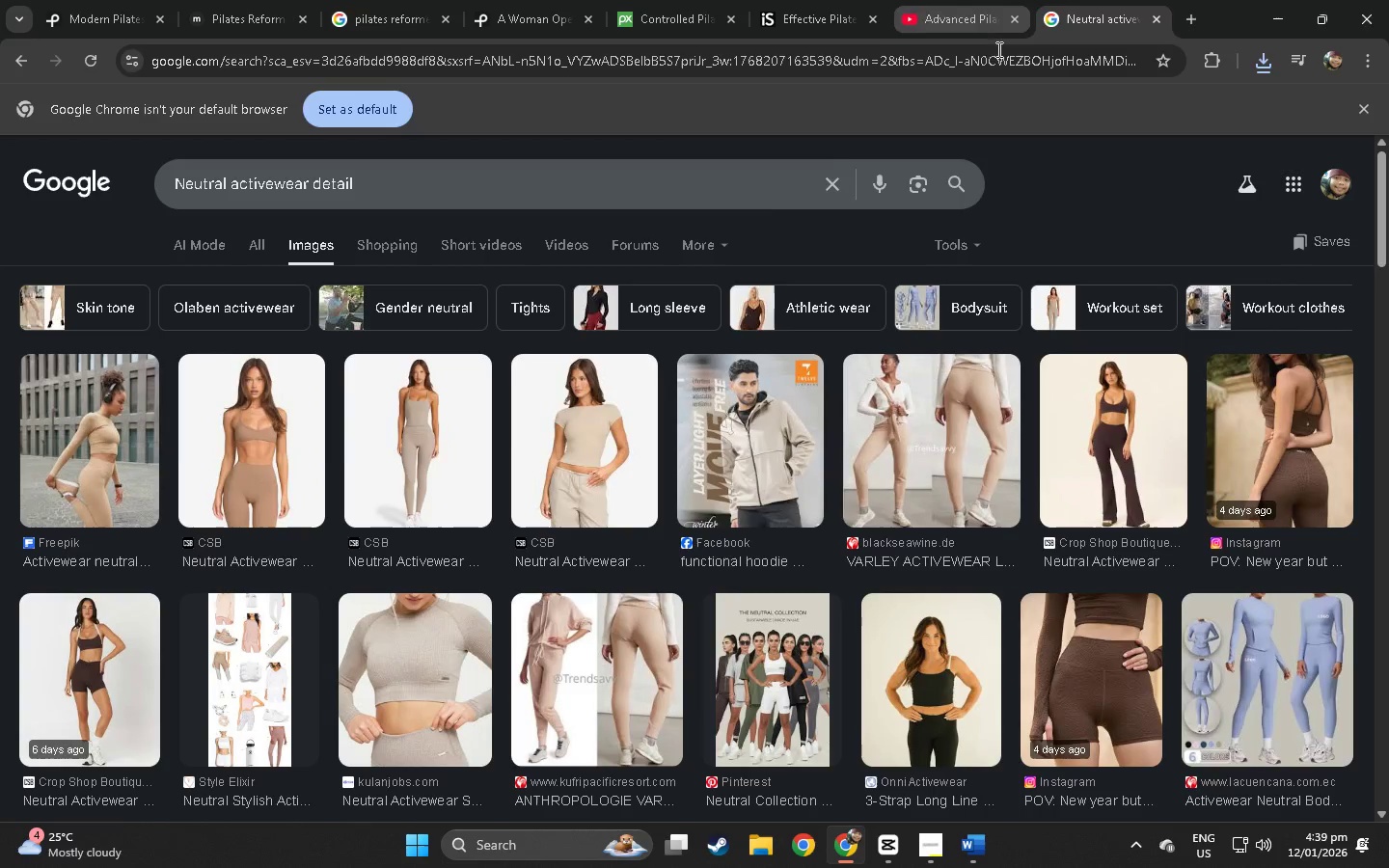 
key(Alt+Tab)
 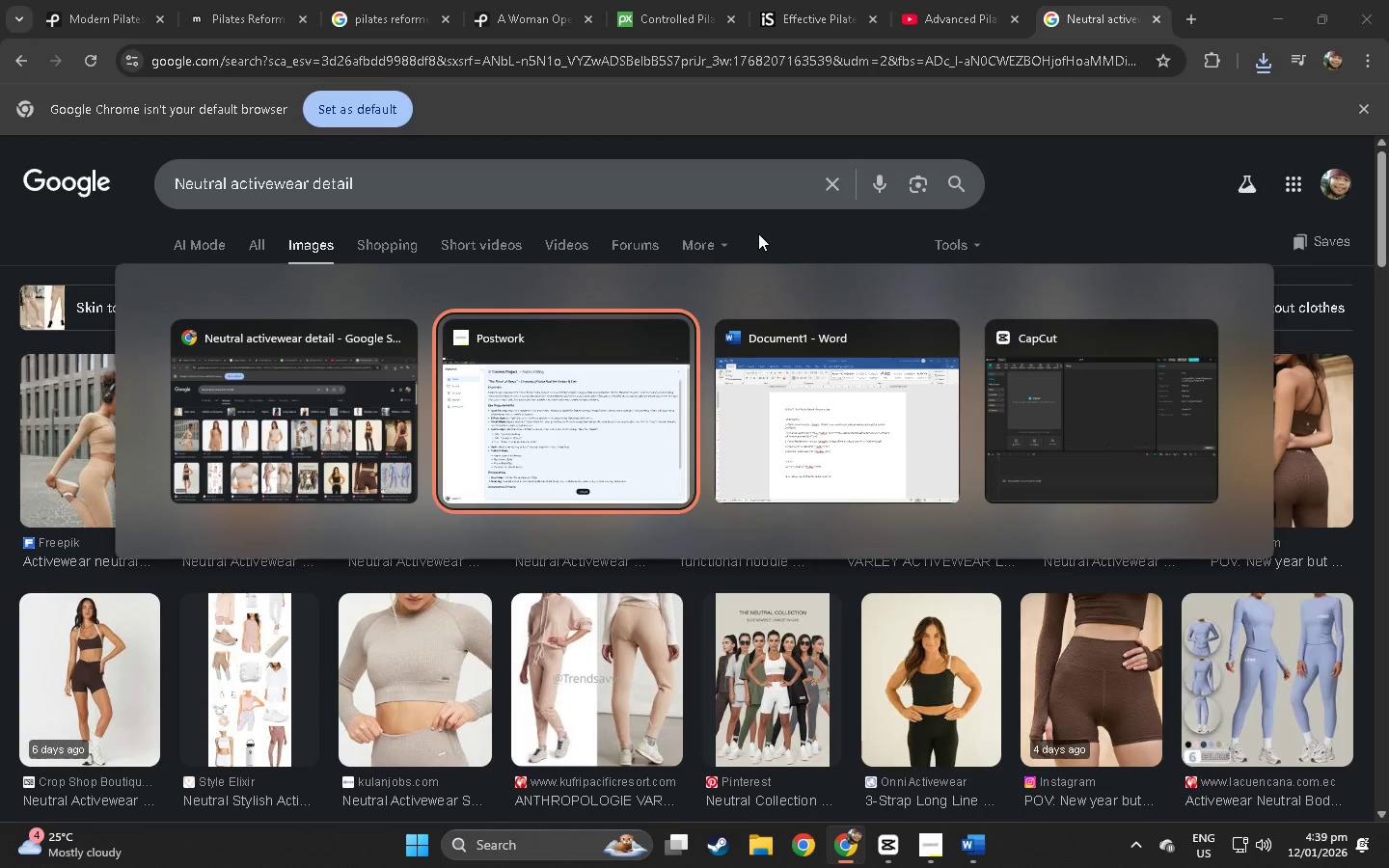 
key(Alt+Tab)
 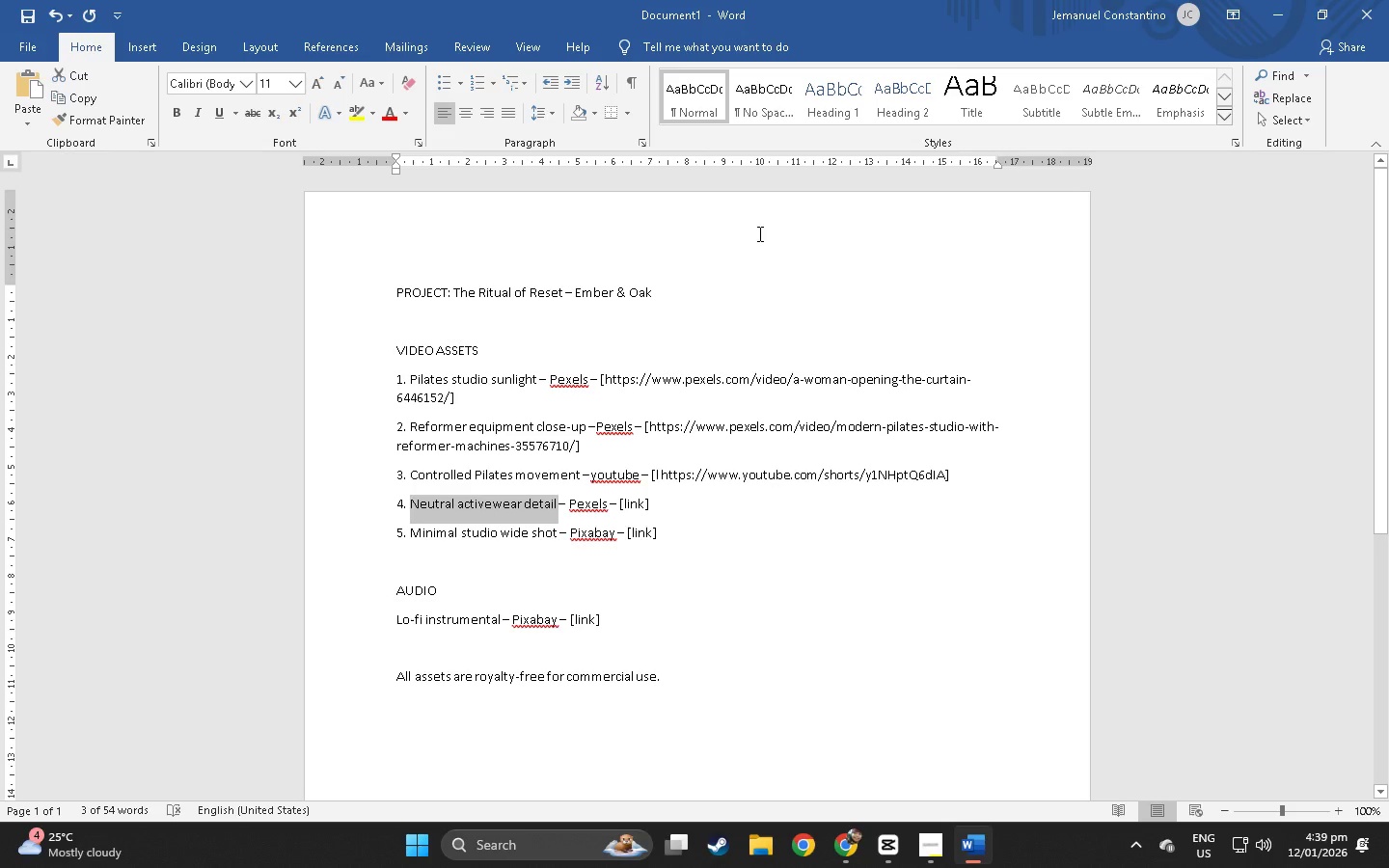 
key(Alt+AltLeft)
 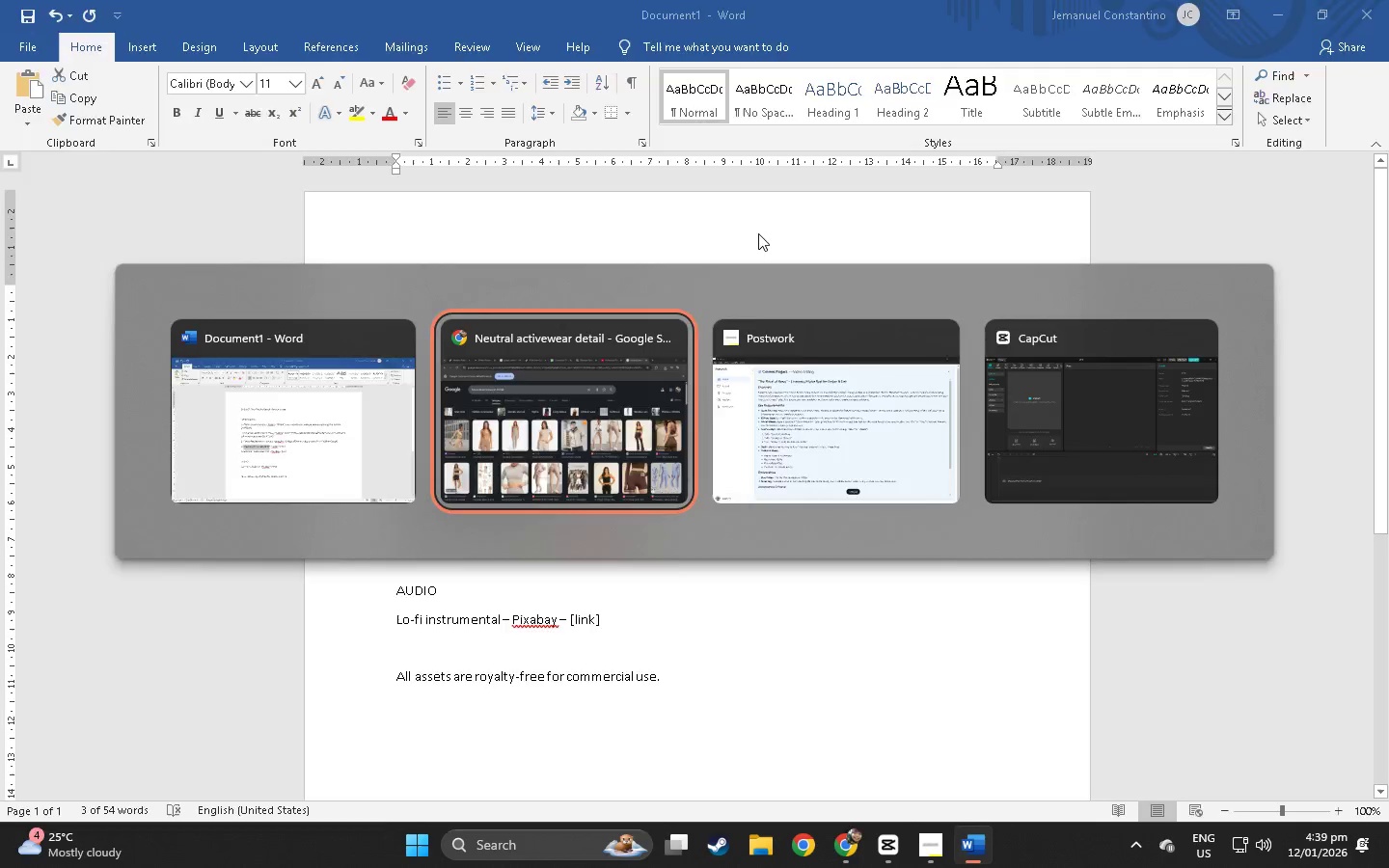 
key(Alt+Tab)
 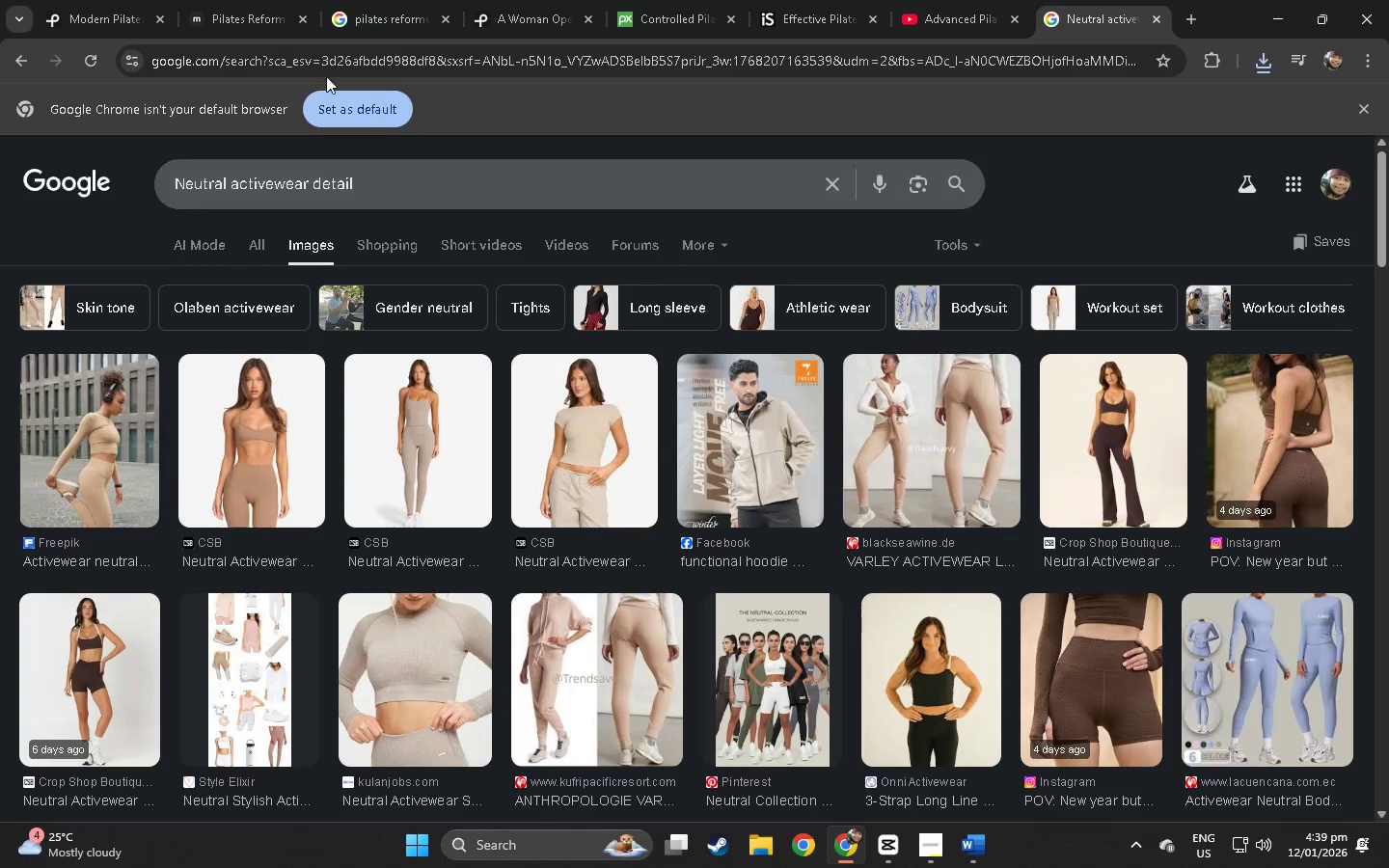 
key(Alt+AltLeft)
 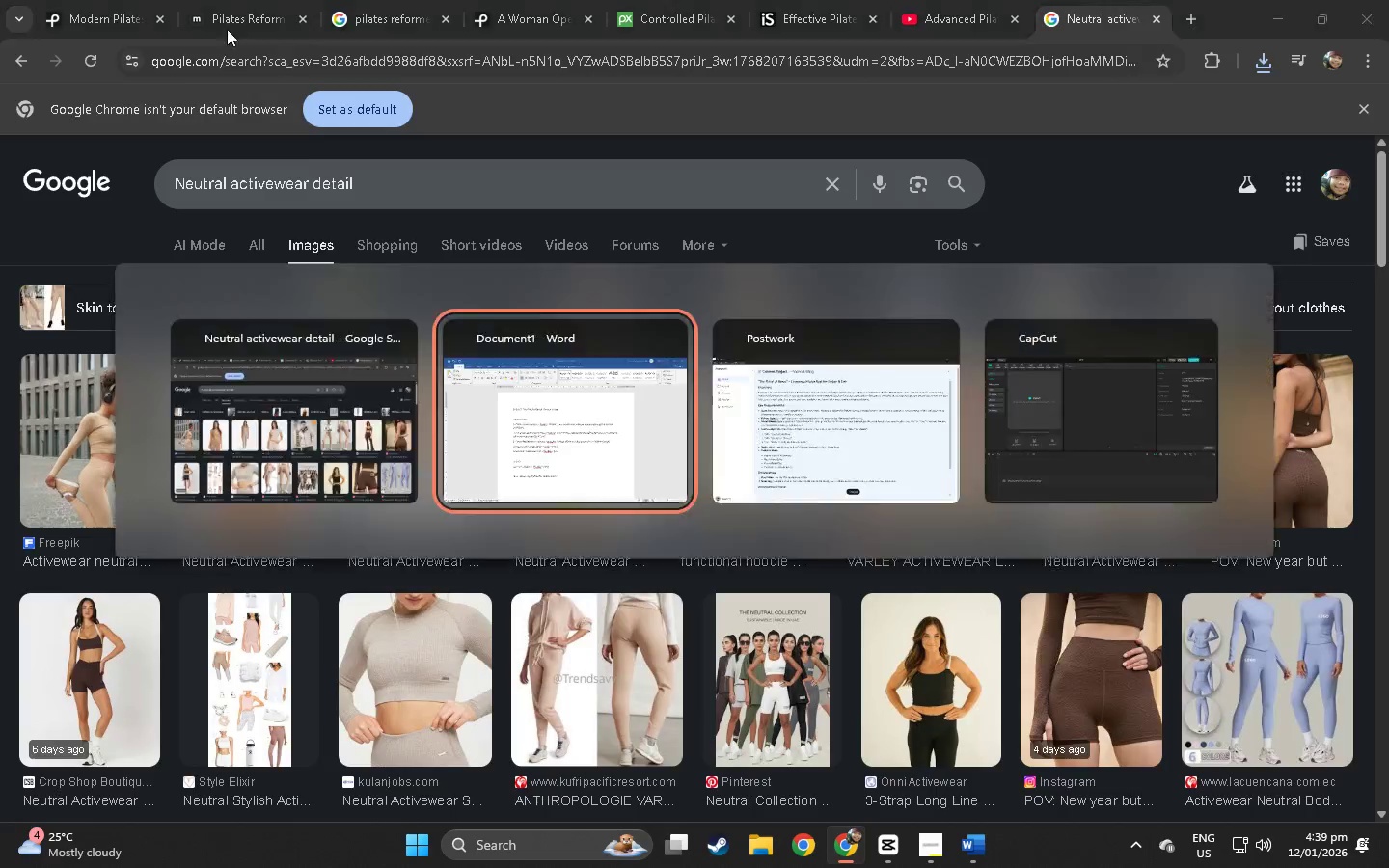 
key(Alt+Tab)
 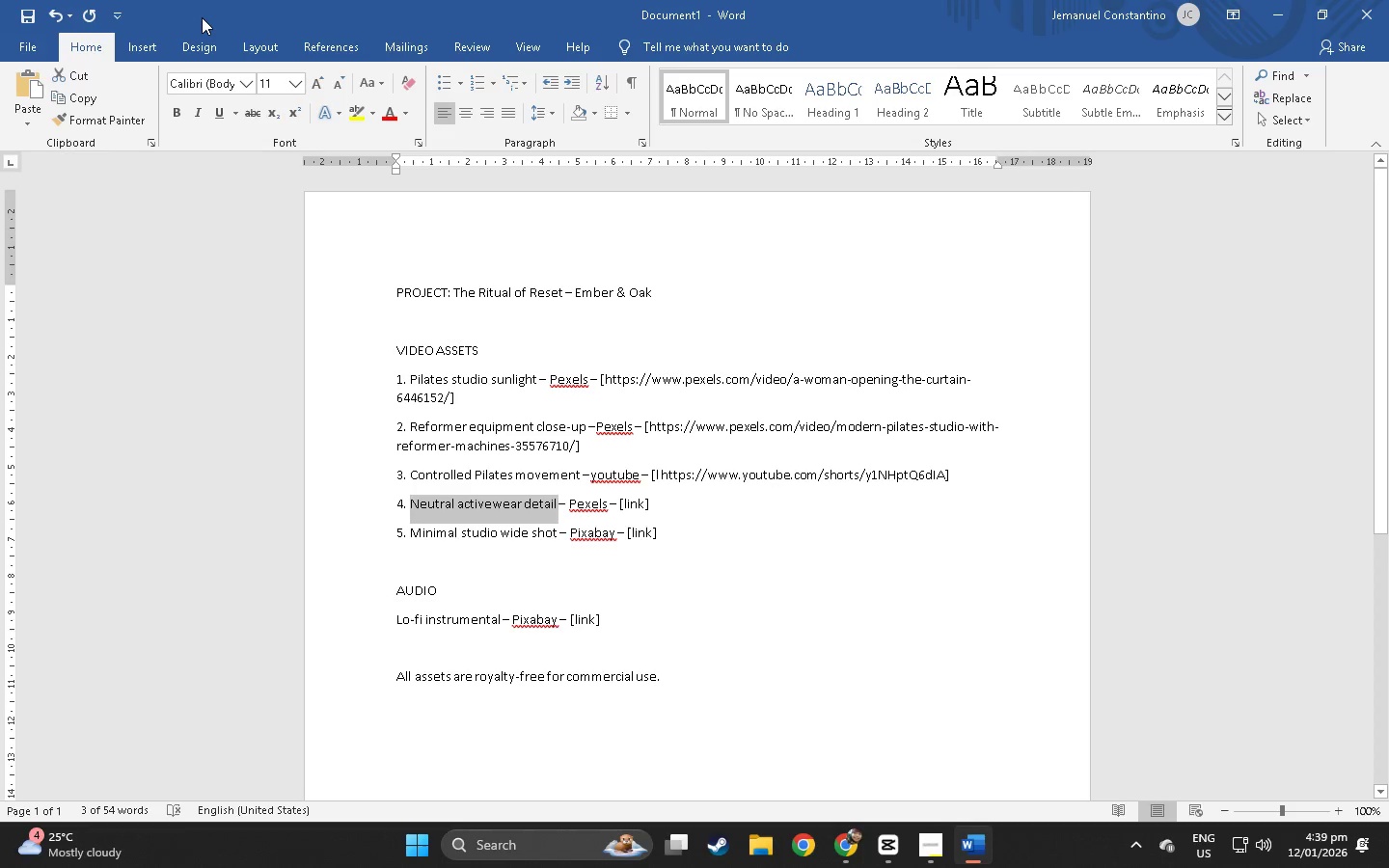 
key(Alt+AltLeft)
 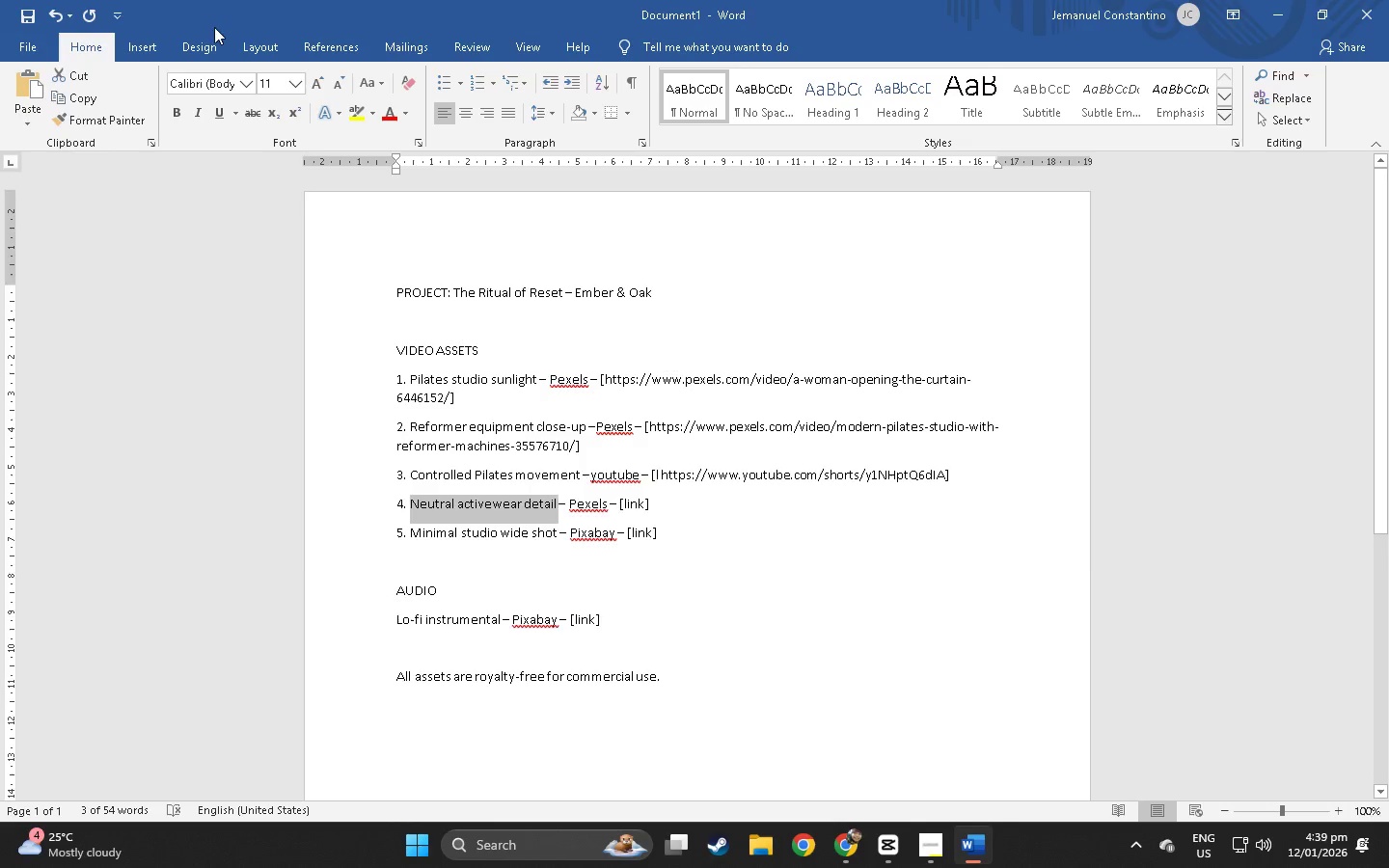 
key(Alt+Tab)
 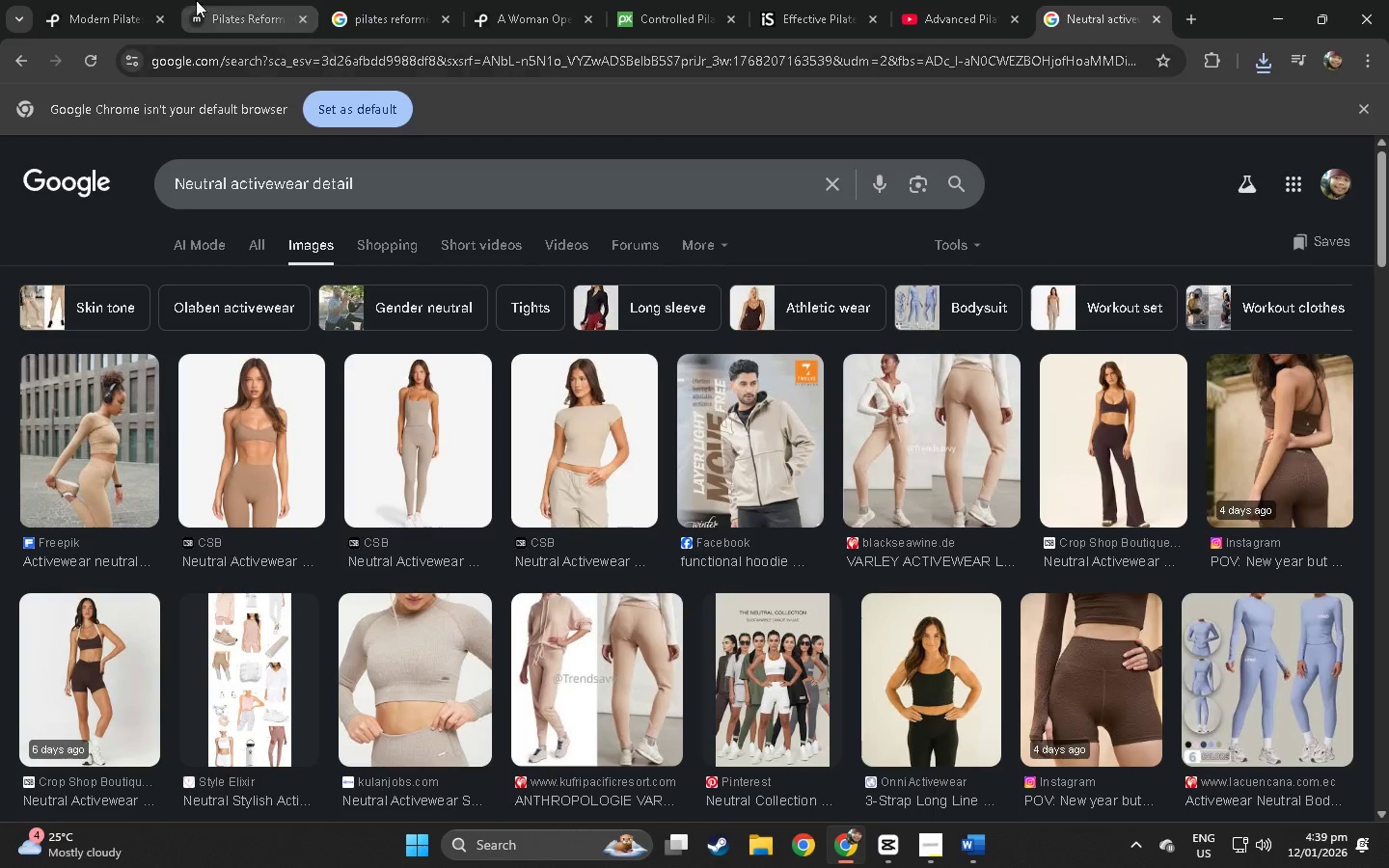 
left_click([124, 0])
 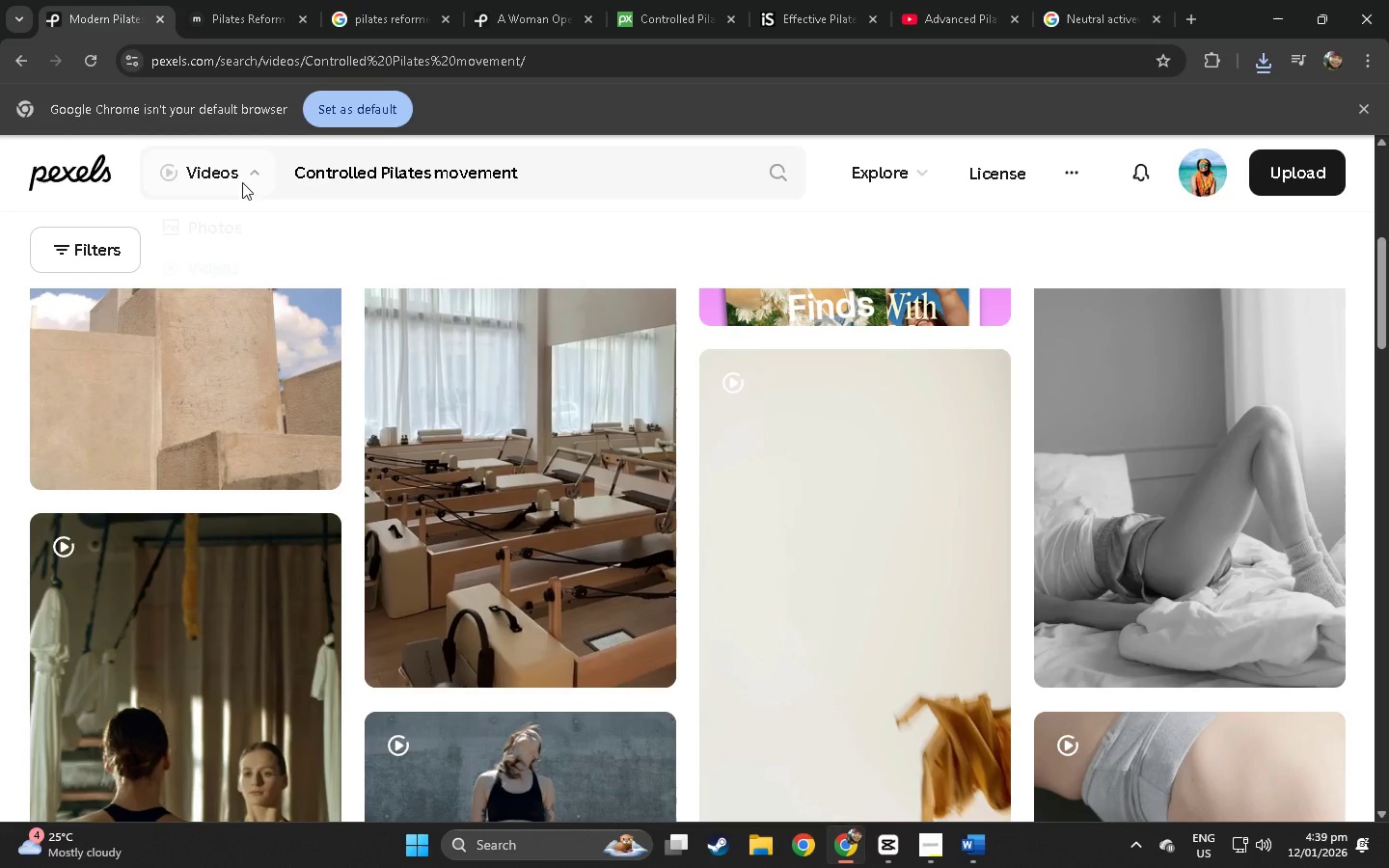 
left_click_drag(start_coordinate=[604, 178], to_coordinate=[121, 208])
 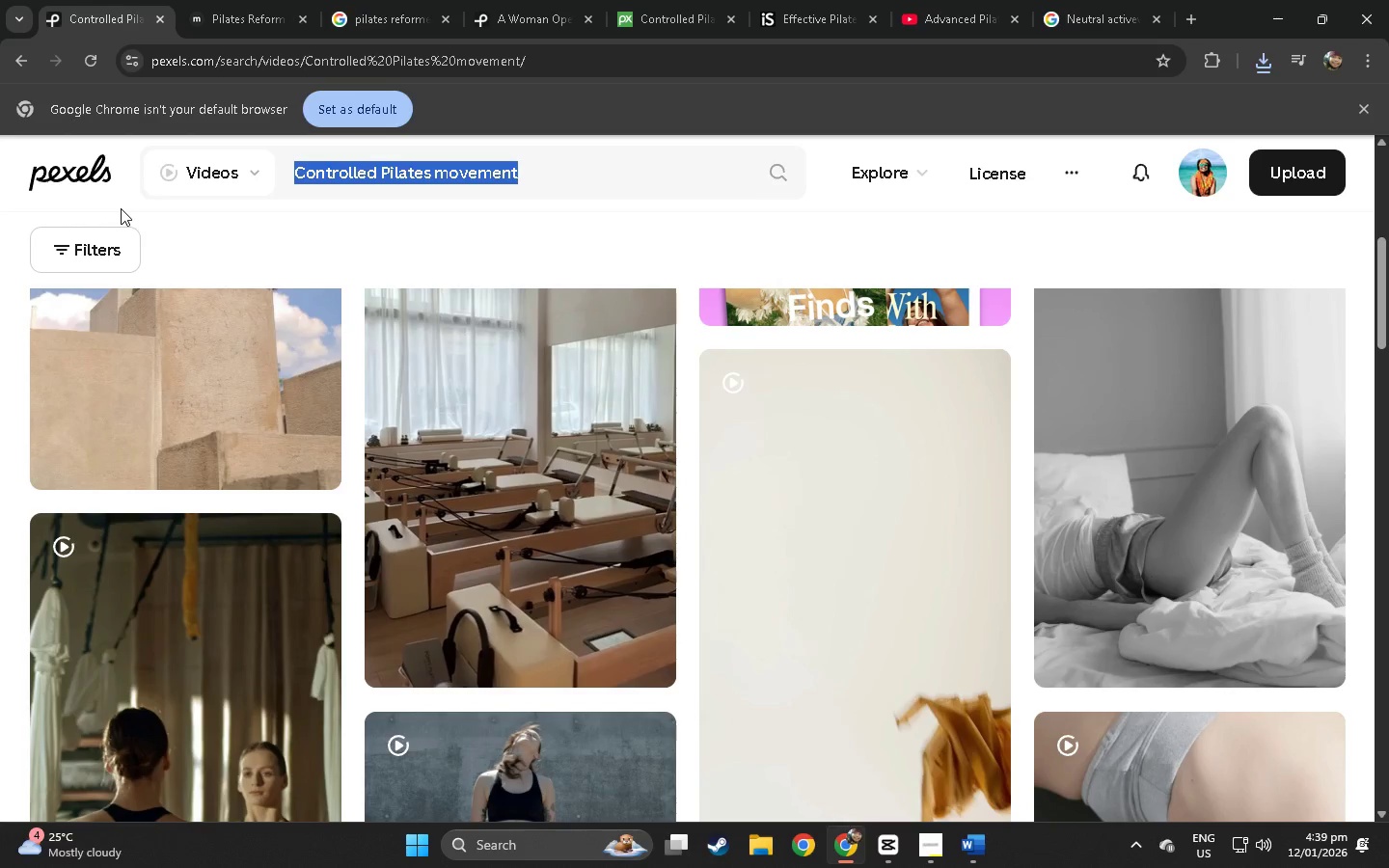 
key(Control+ControlLeft)
 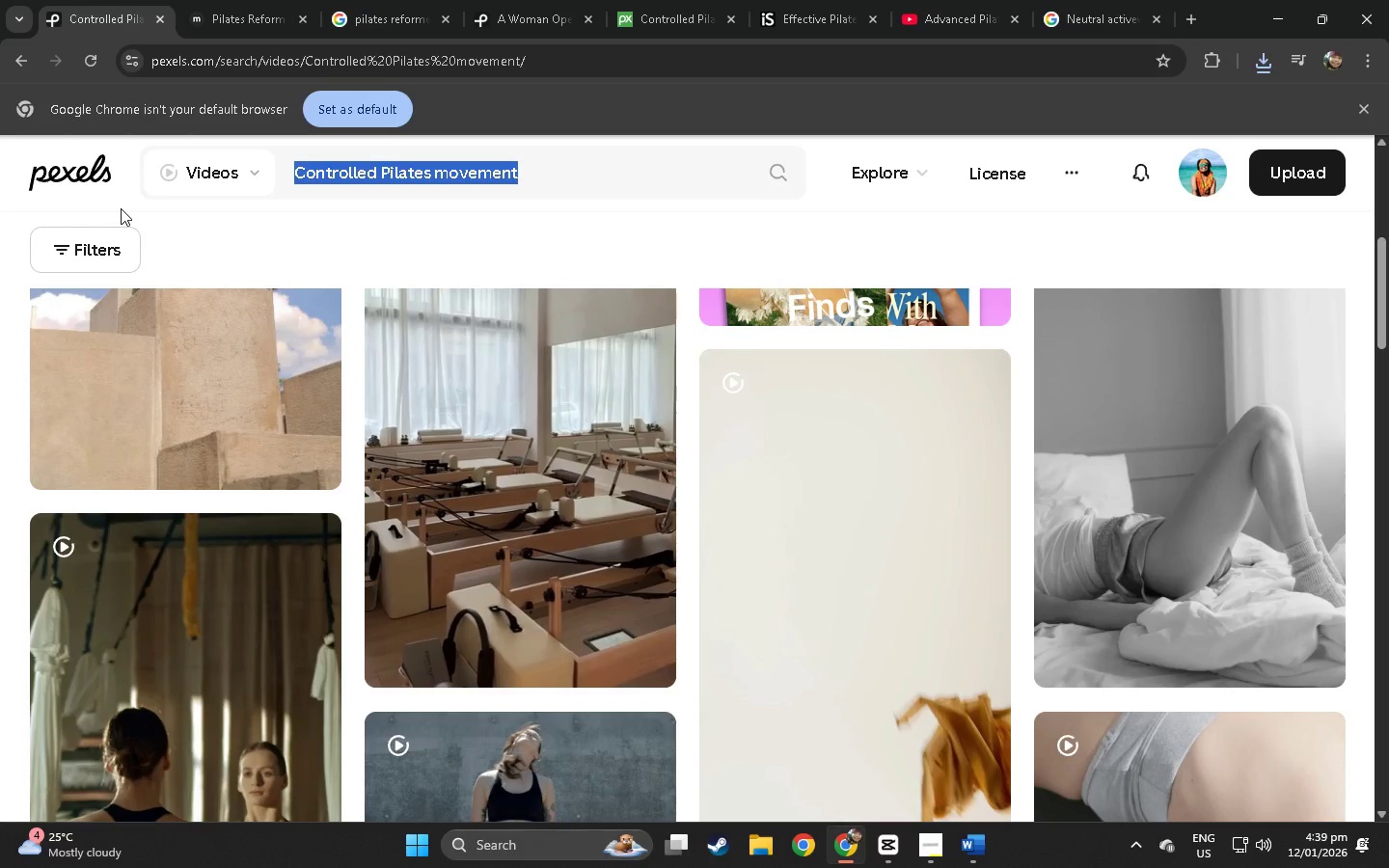 
key(Control+V)
 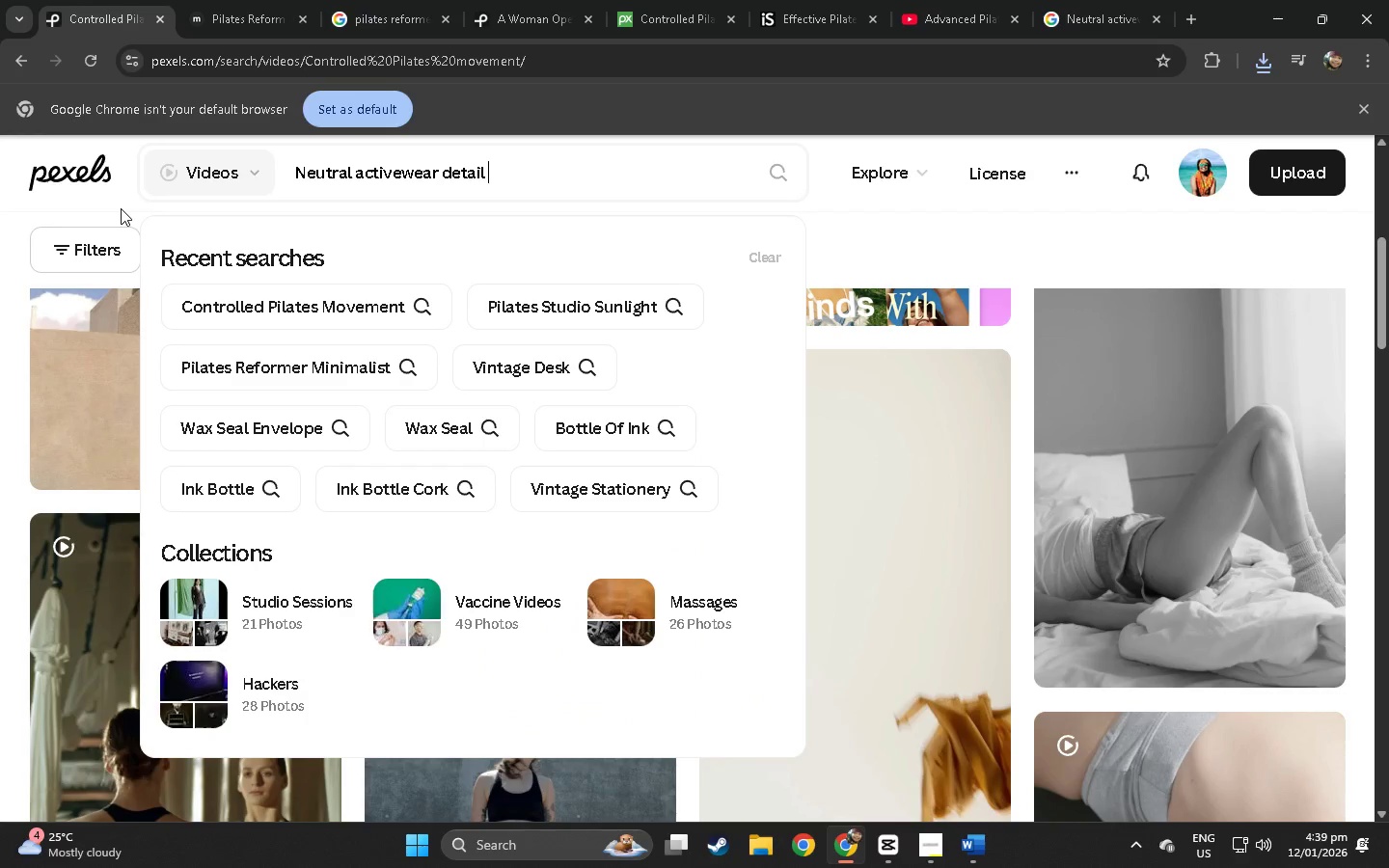 
key(NumpadEnter)
 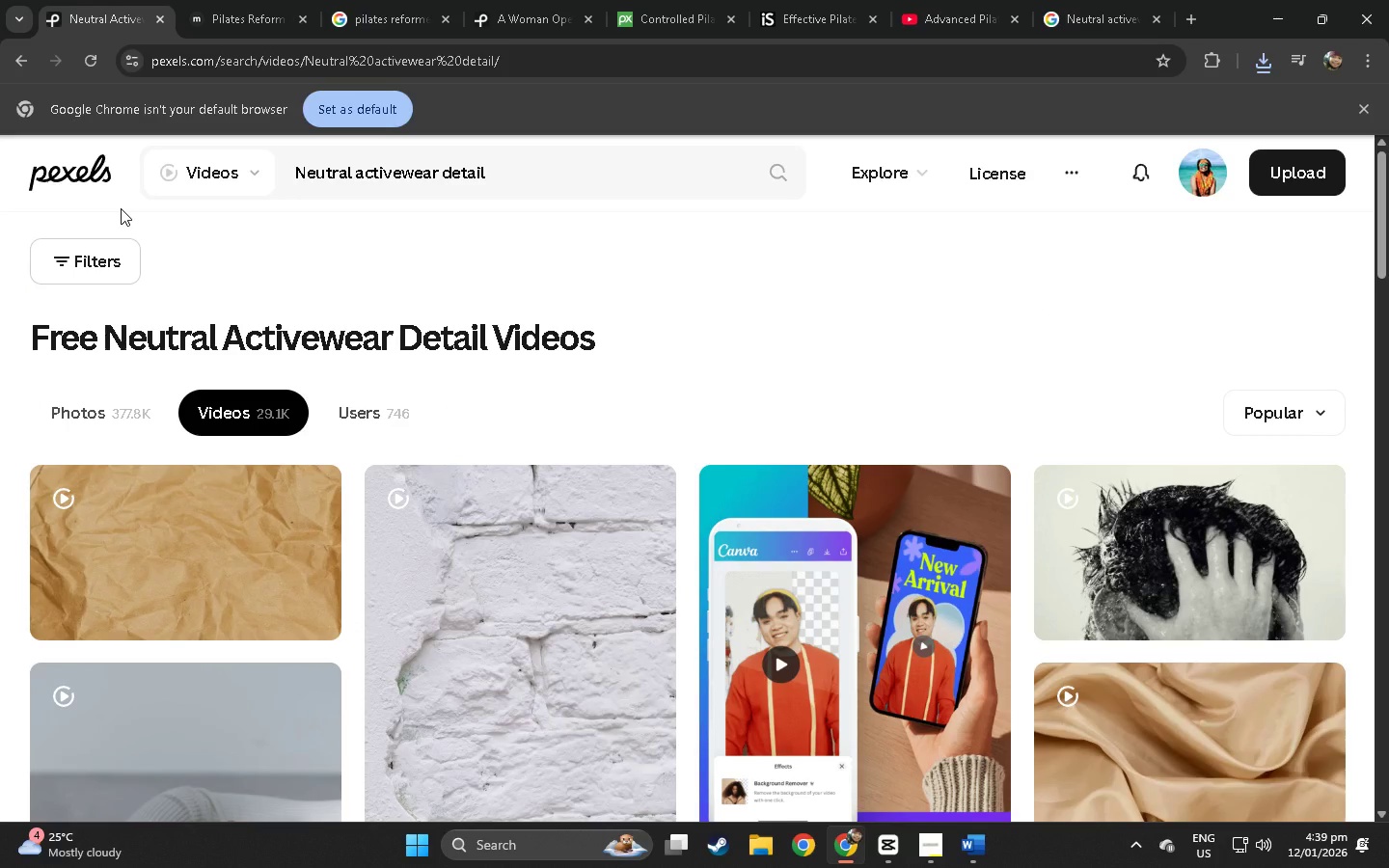 
scroll: coordinate [361, 372], scroll_direction: down, amount: 18.0
 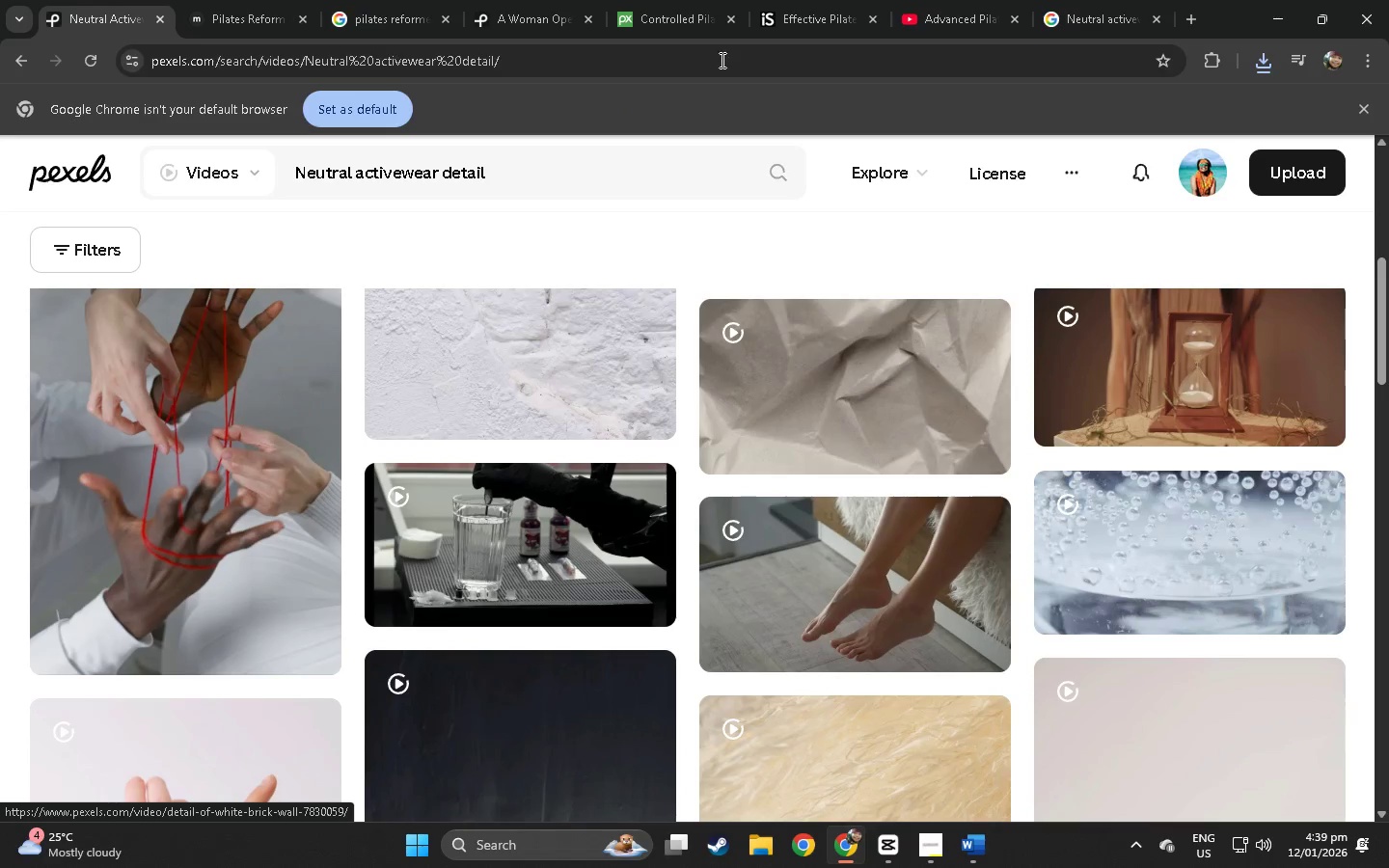 
left_click([680, 0])
 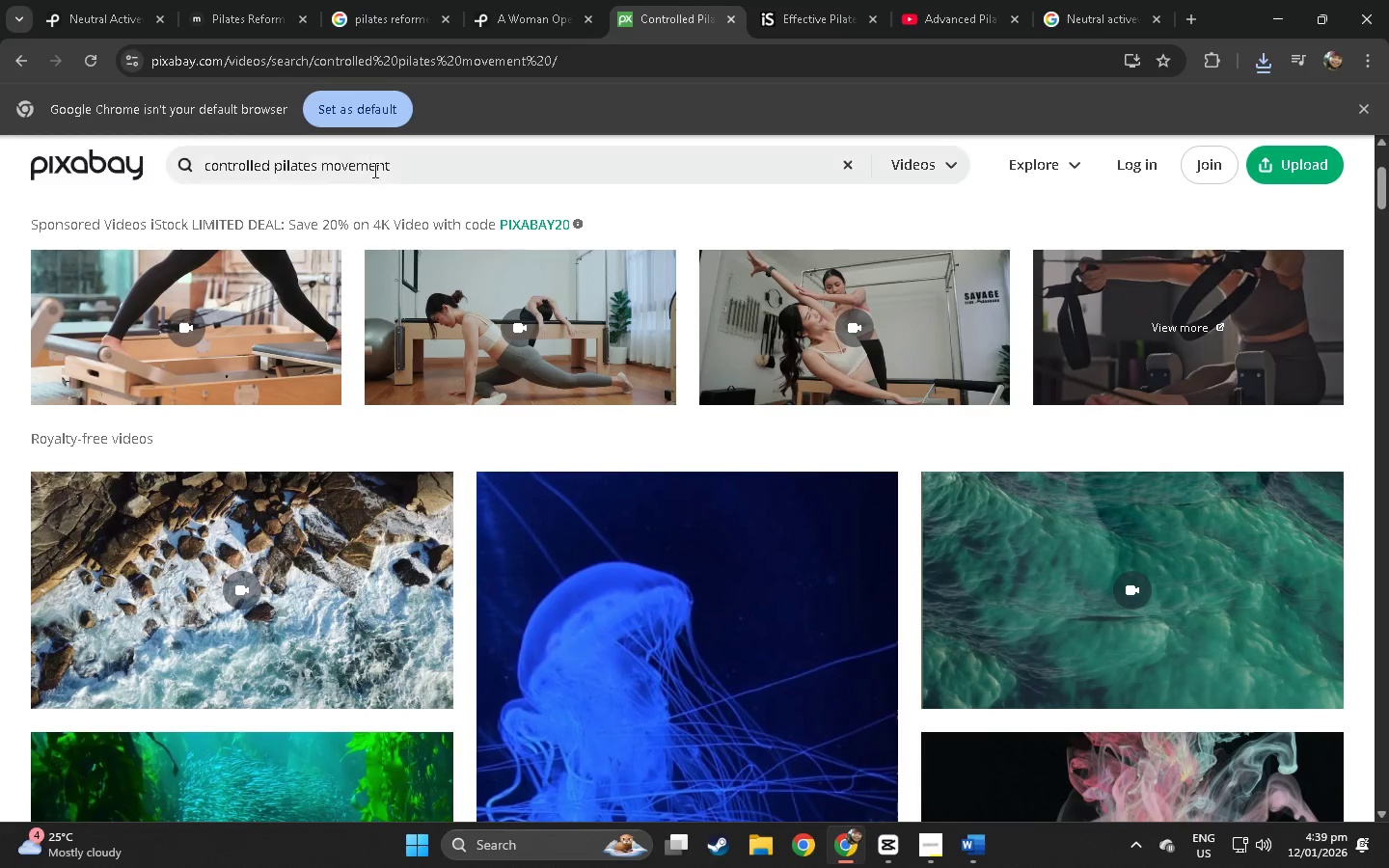 
left_click_drag(start_coordinate=[409, 160], to_coordinate=[87, 177])
 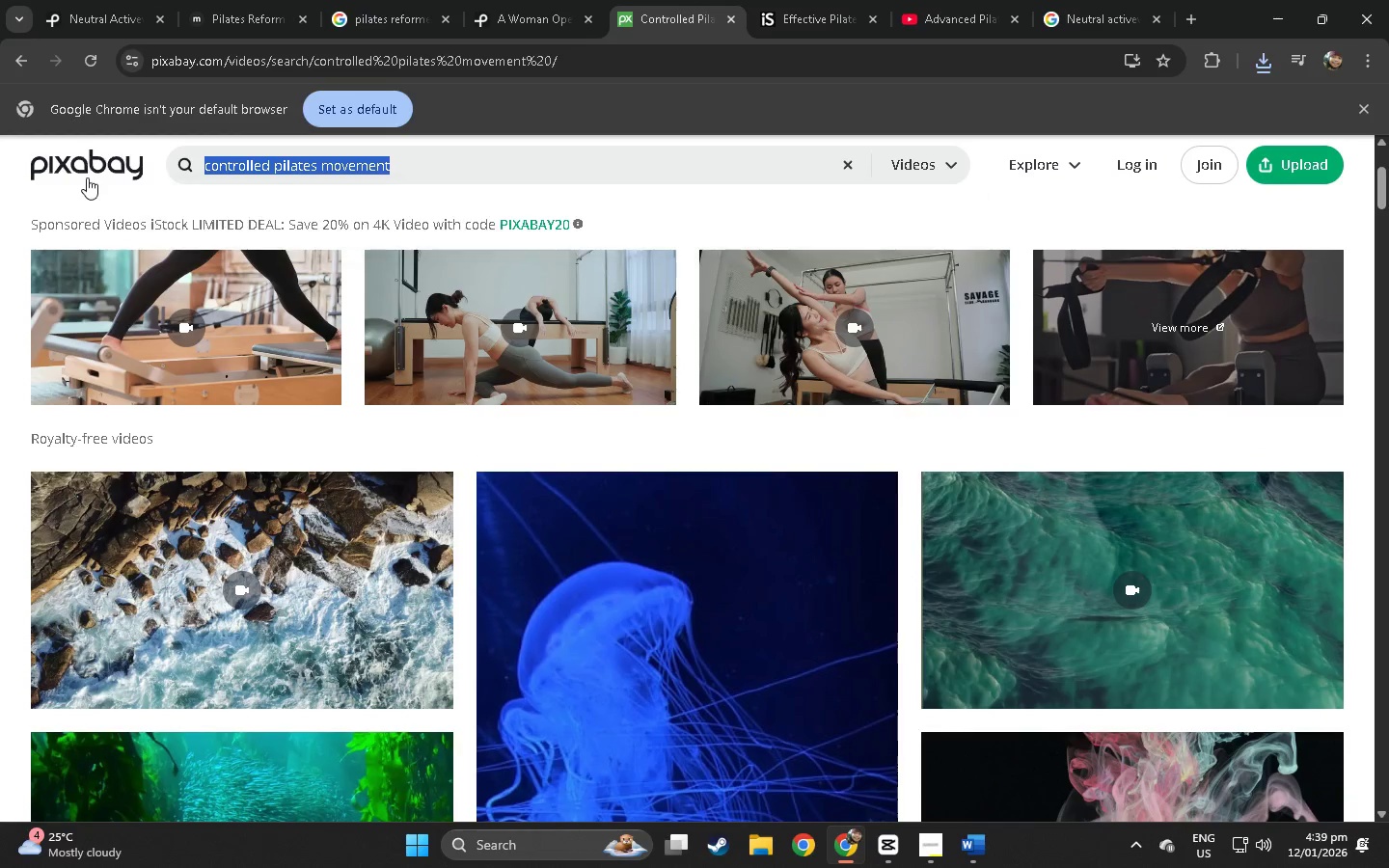 
key(Control+ControlLeft)
 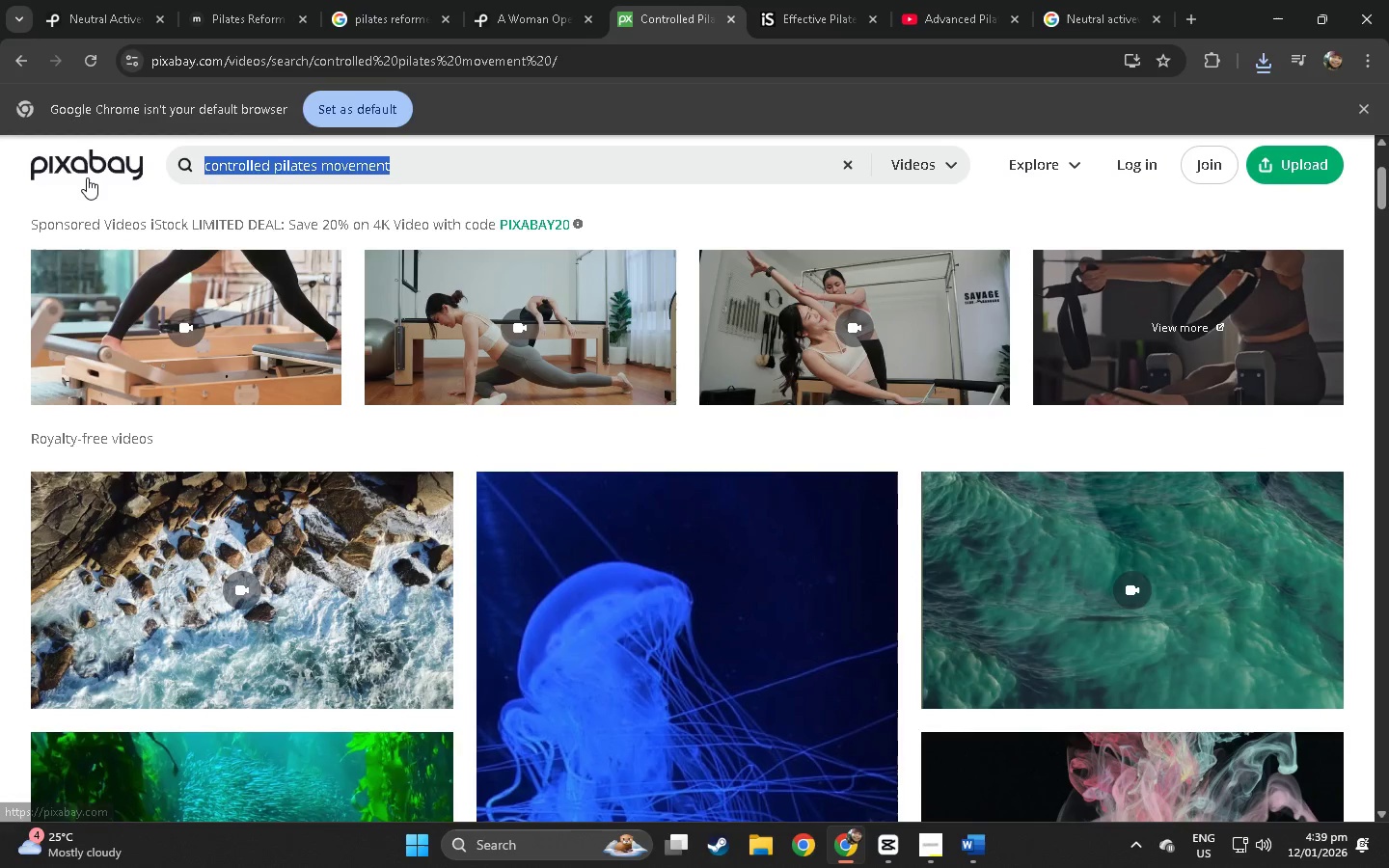 
key(Control+V)
 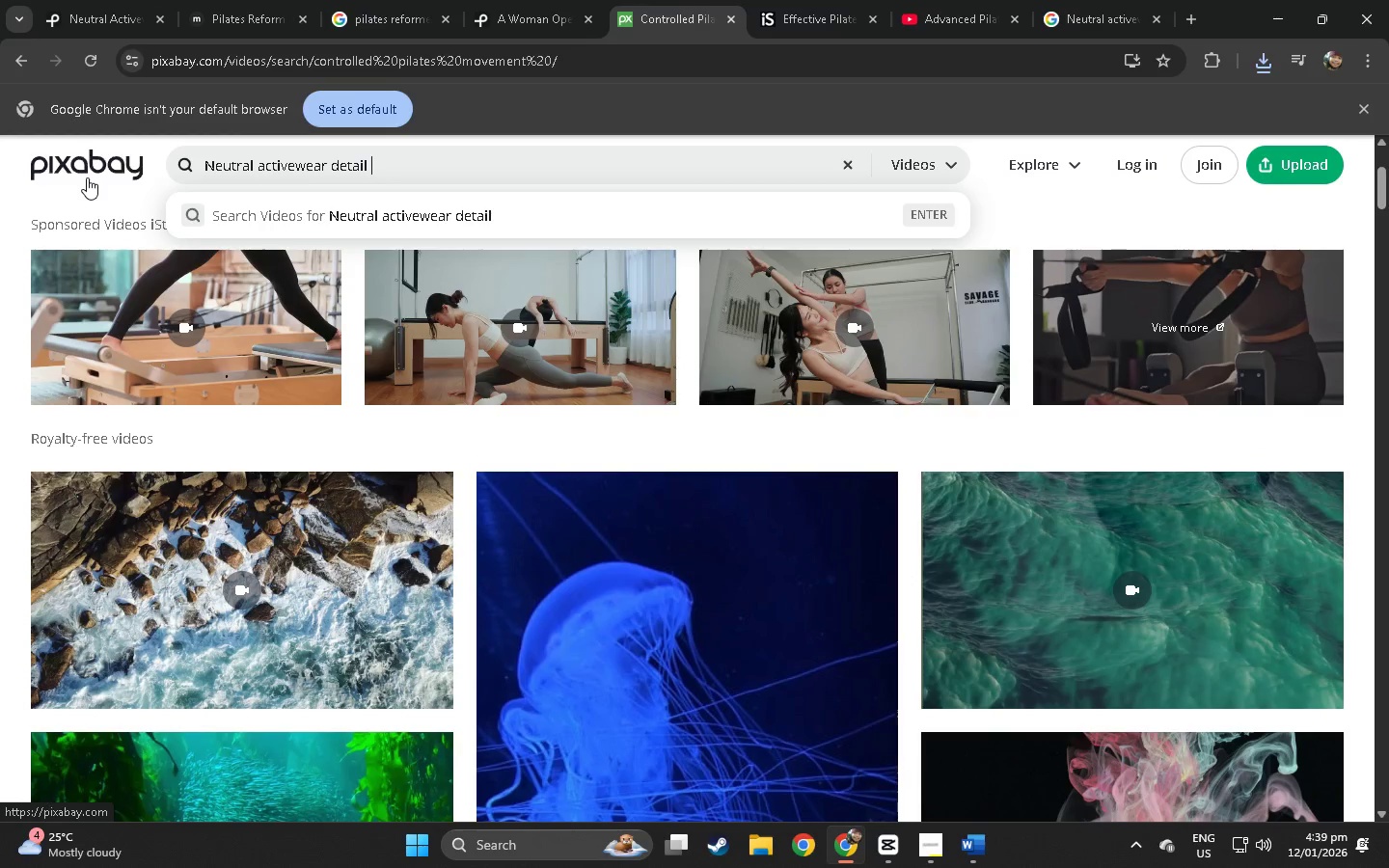 
key(NumpadEnter)
 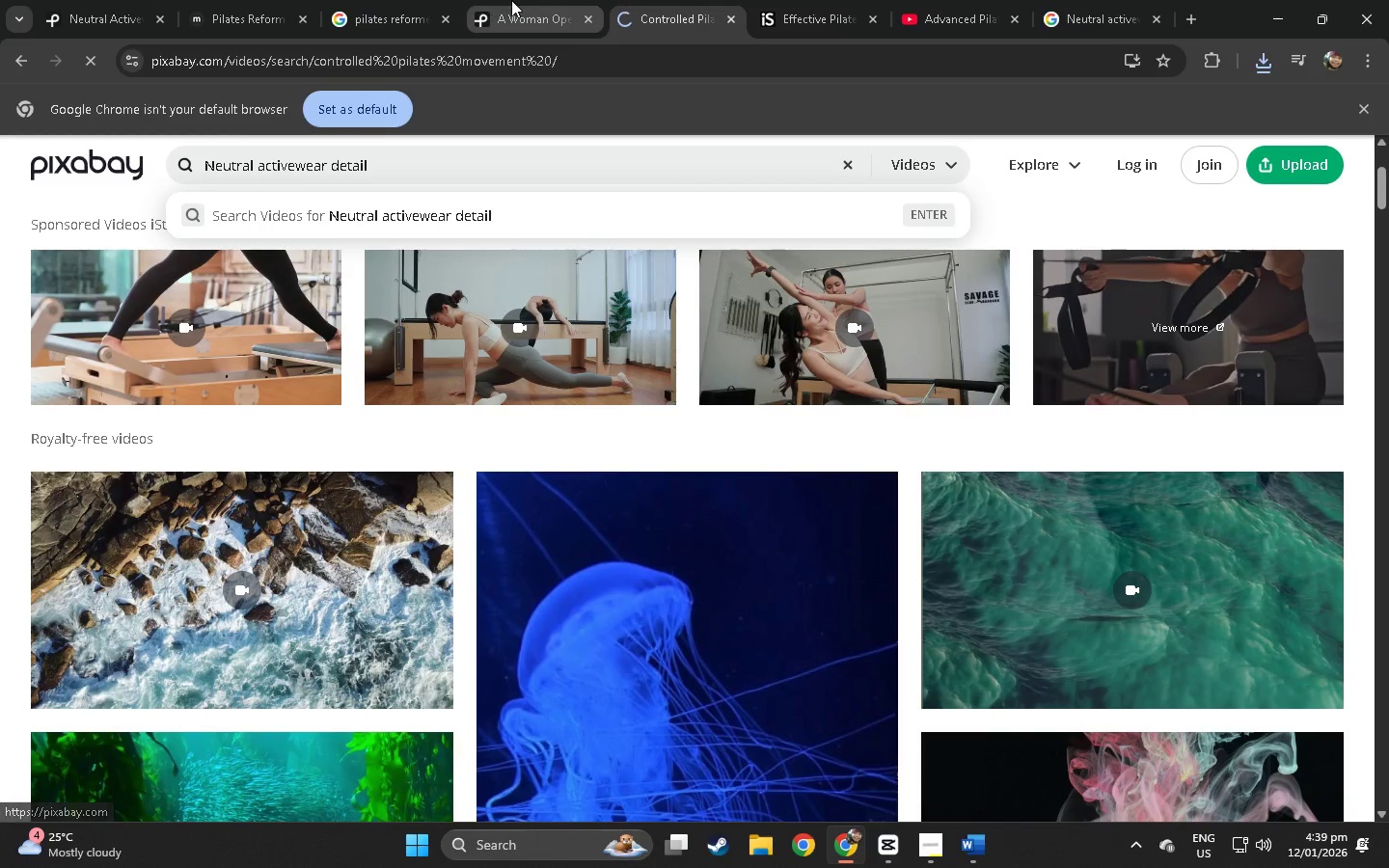 
left_click([389, 0])
 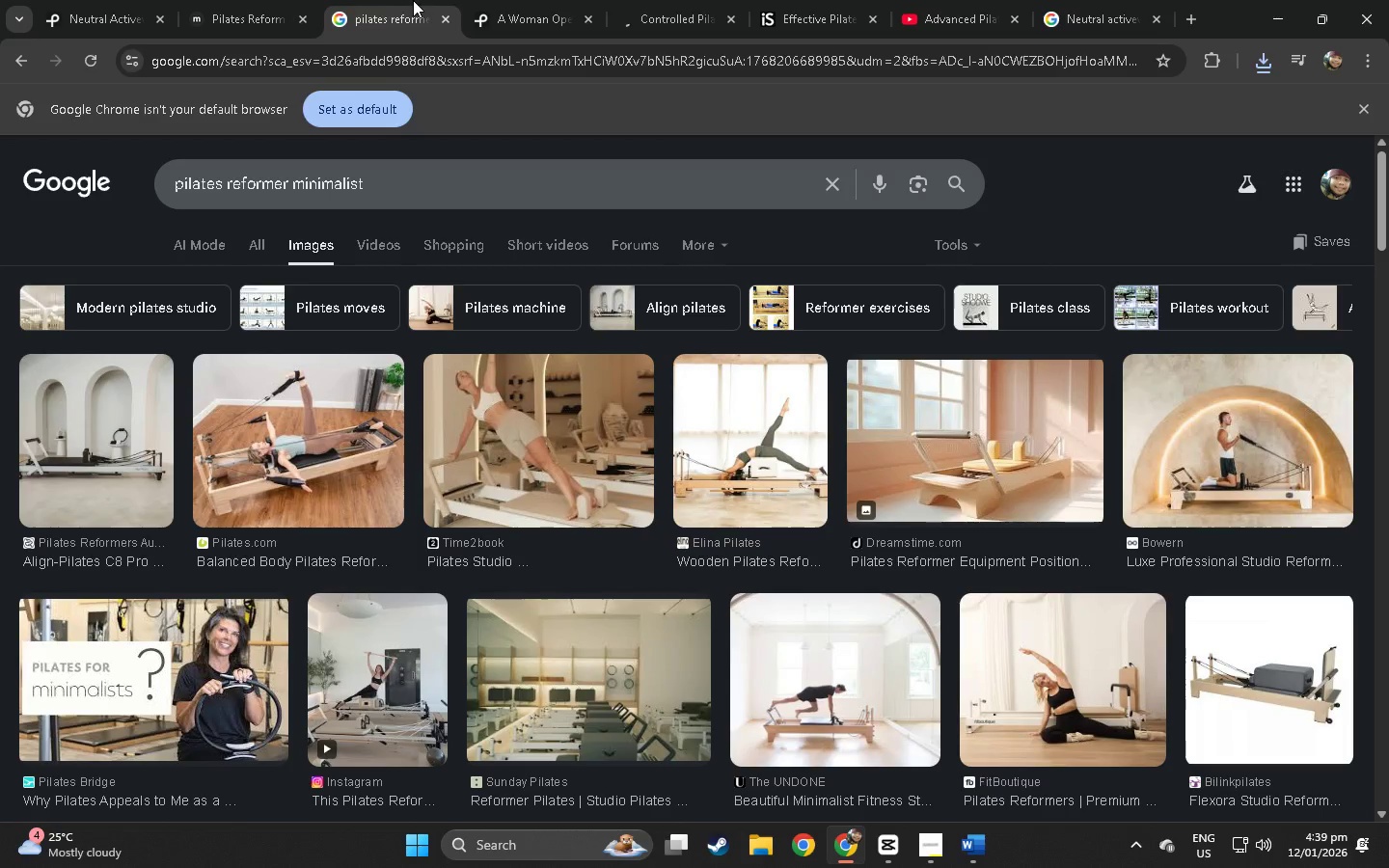 
key(Control+ControlLeft)
 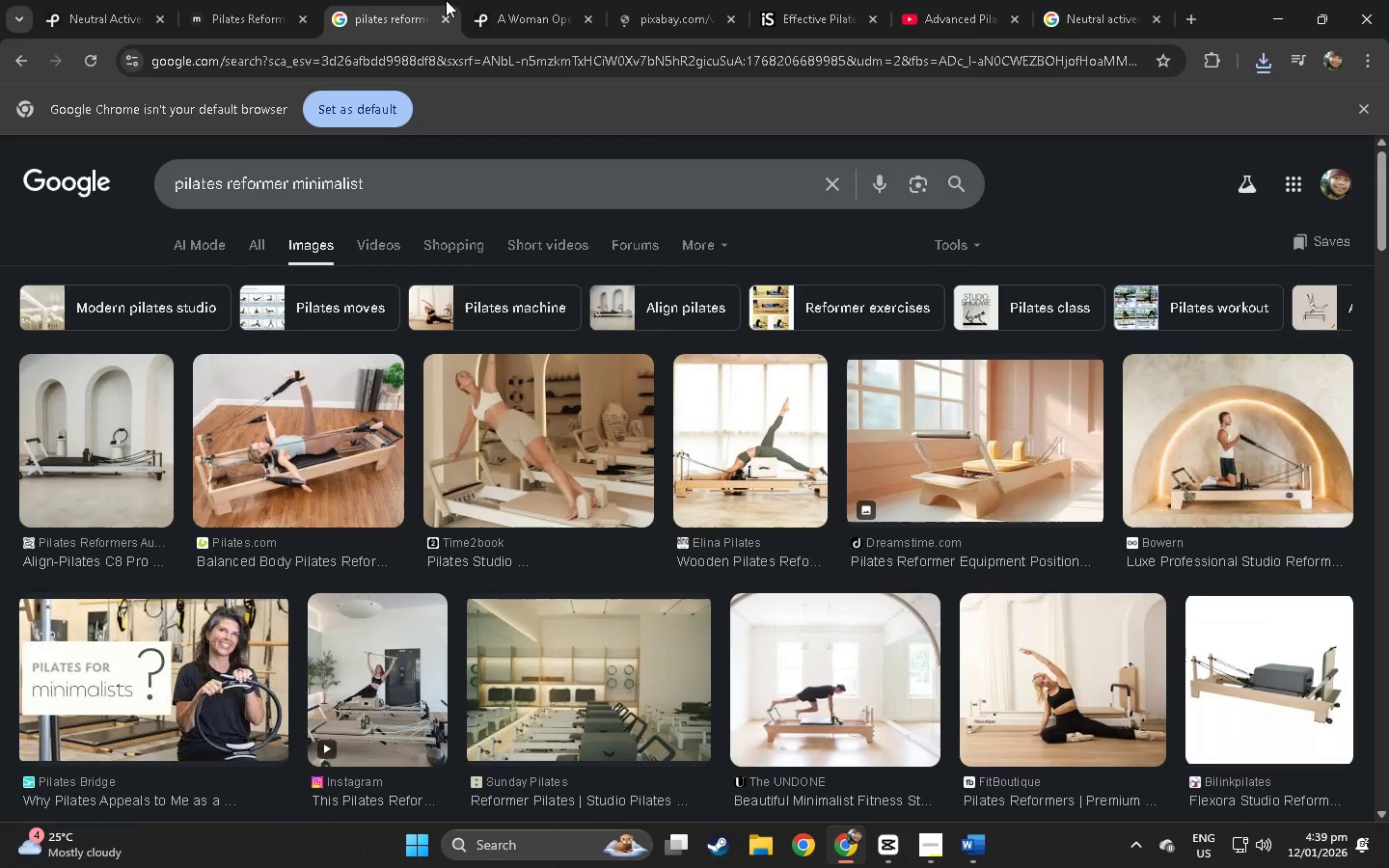 
key(Control+W)
 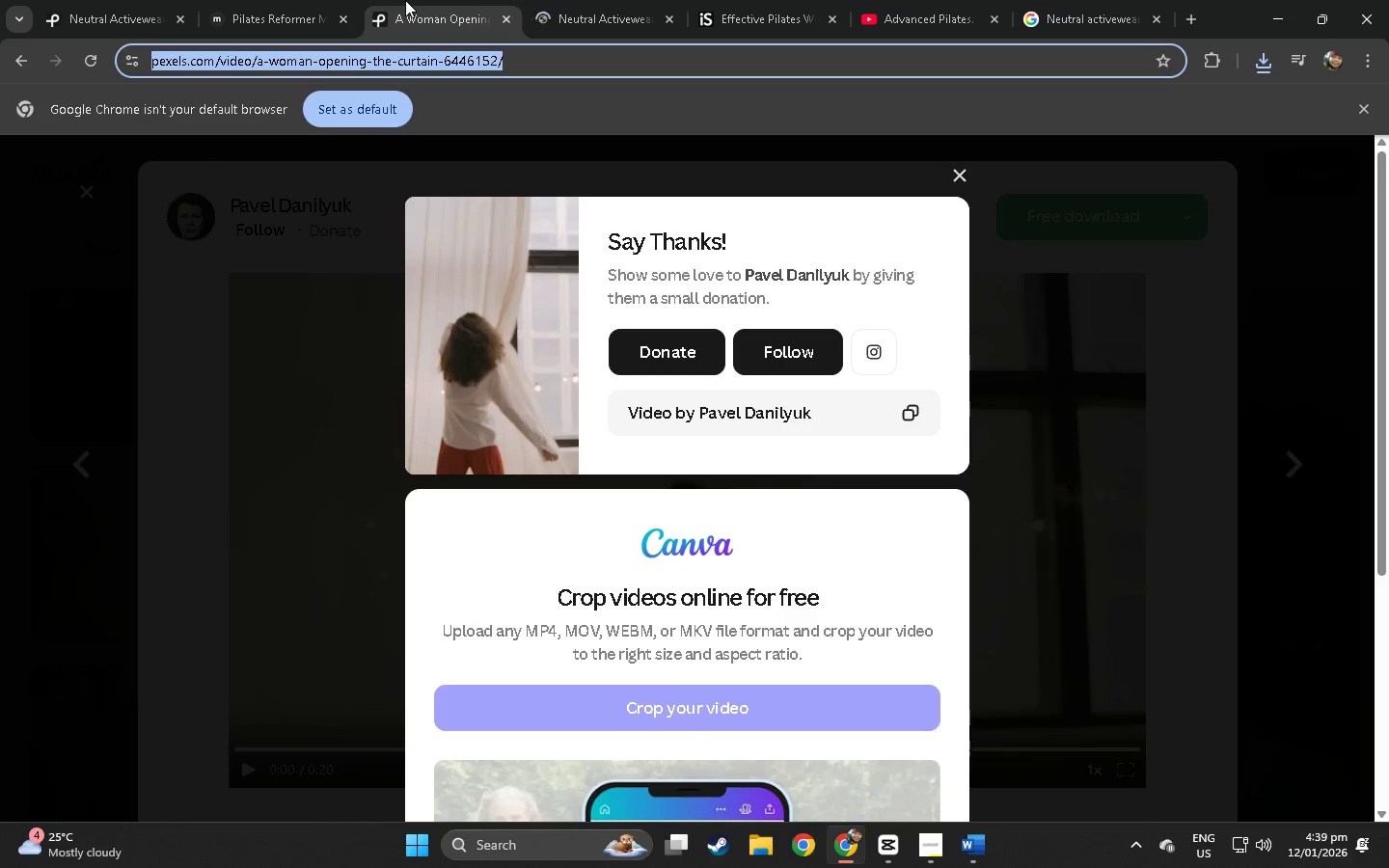 
left_click([404, 0])
 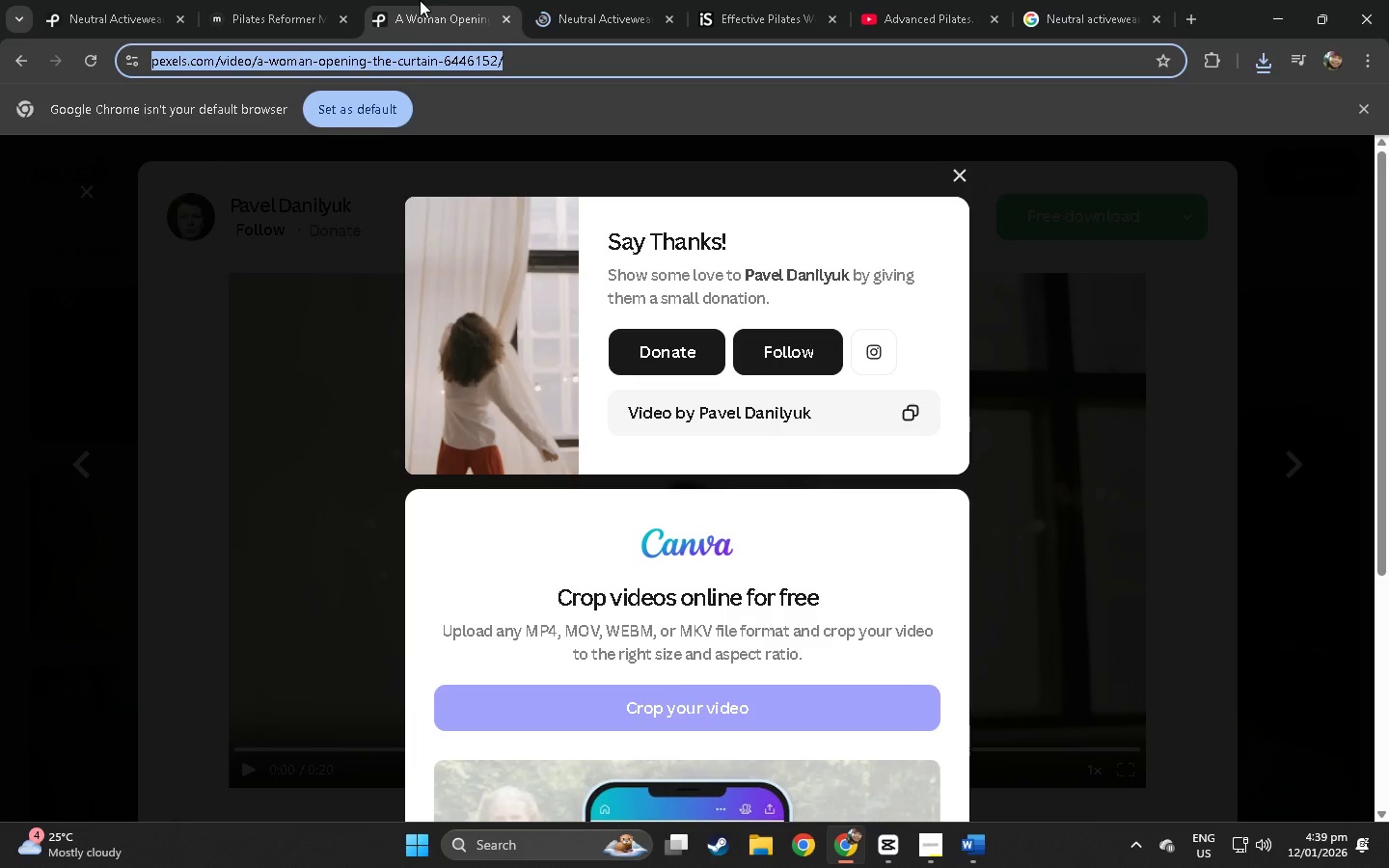 
key(Control+ControlLeft)
 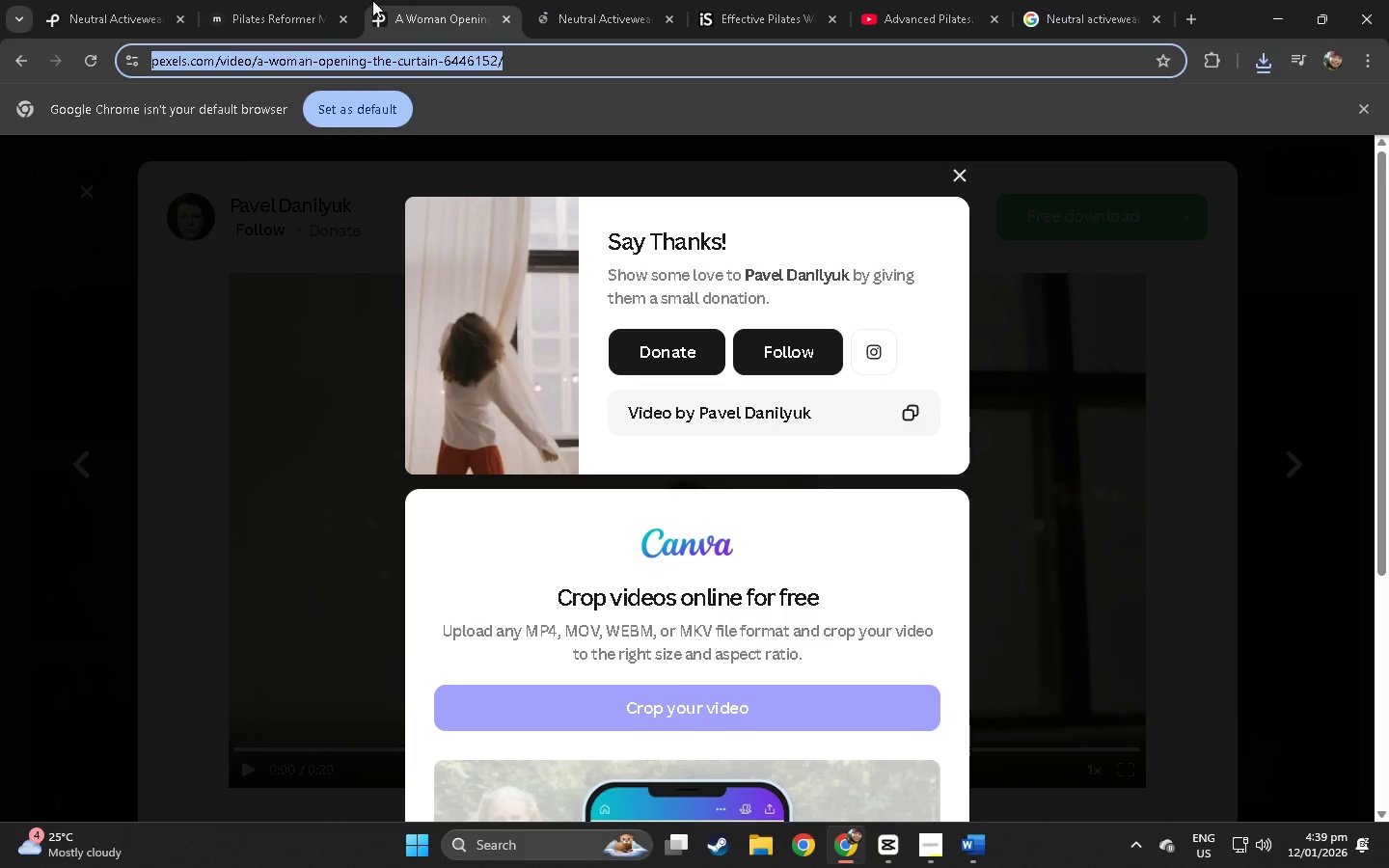 
left_click([313, 0])
 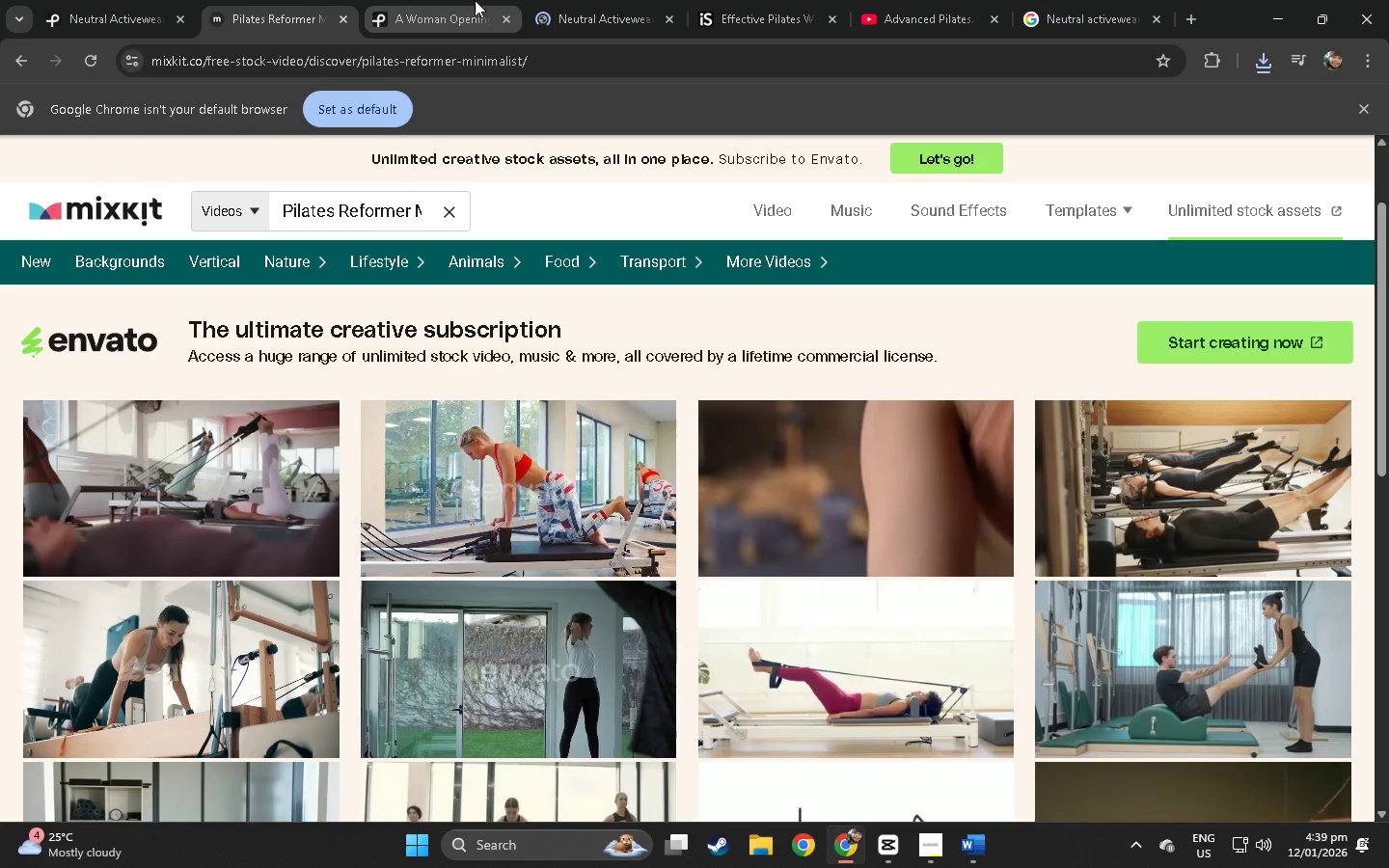 
key(Control+ControlLeft)
 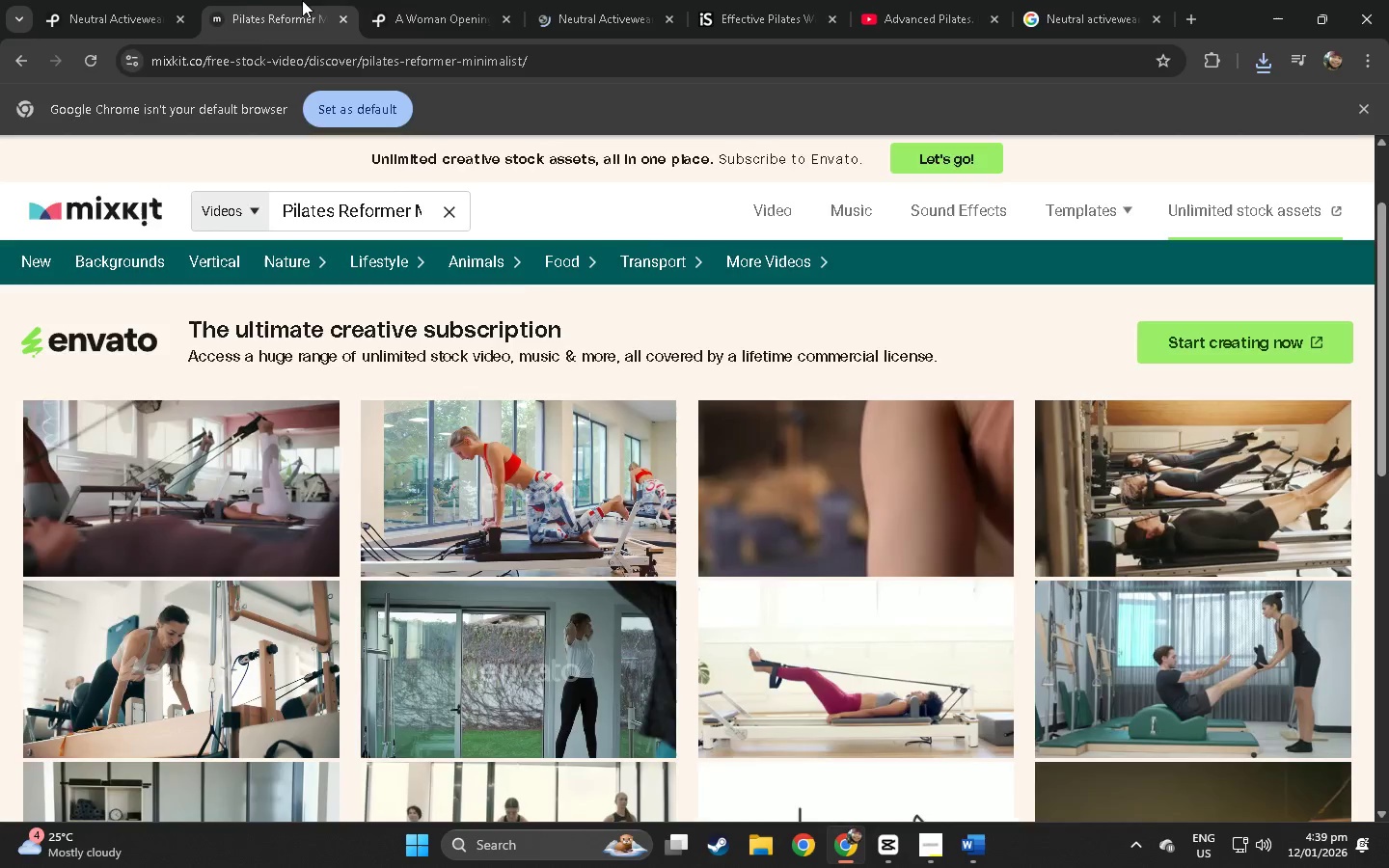 
key(Control+W)
 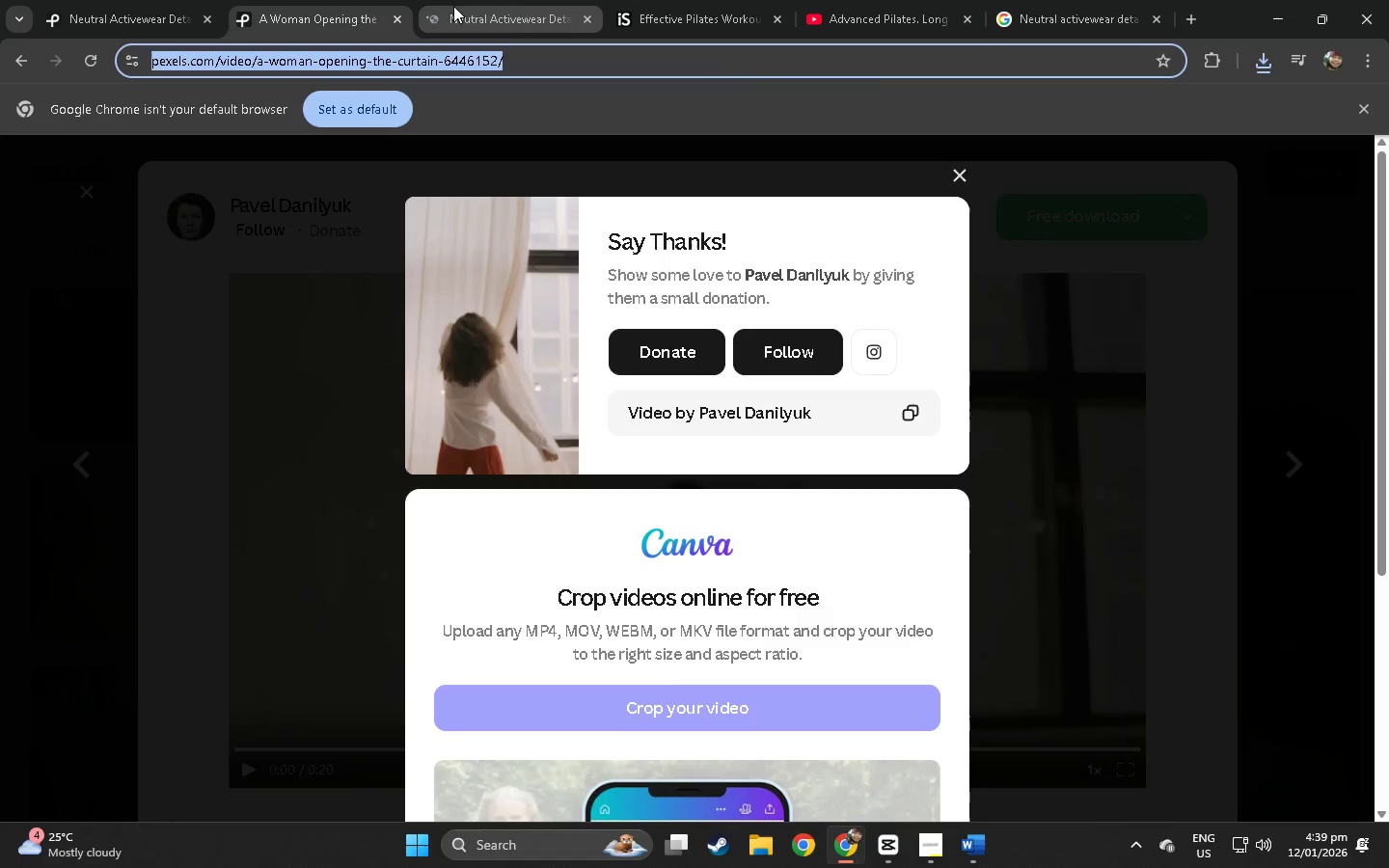 
left_click([520, 6])
 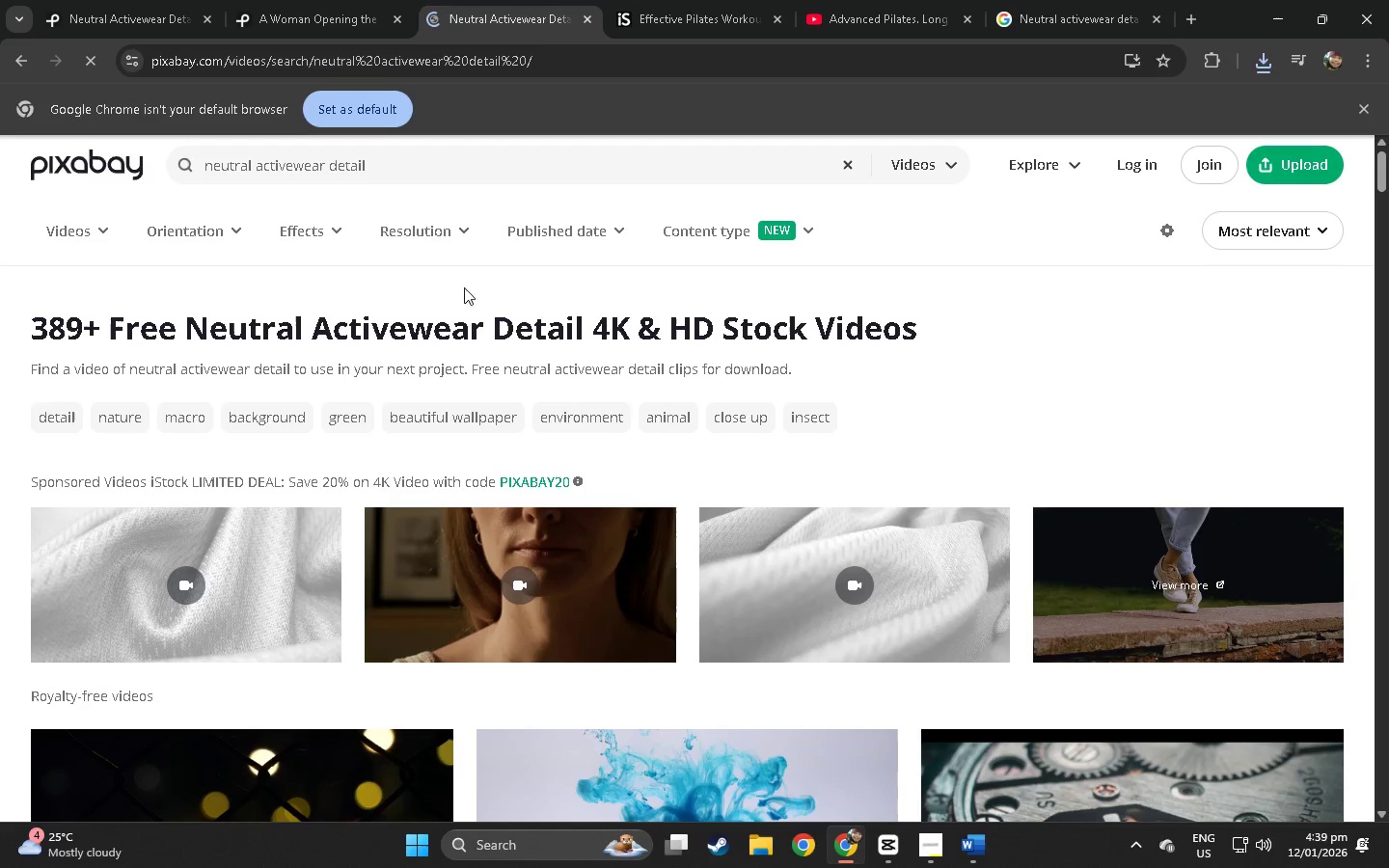 
scroll: coordinate [203, 451], scroll_direction: down, amount: 16.0
 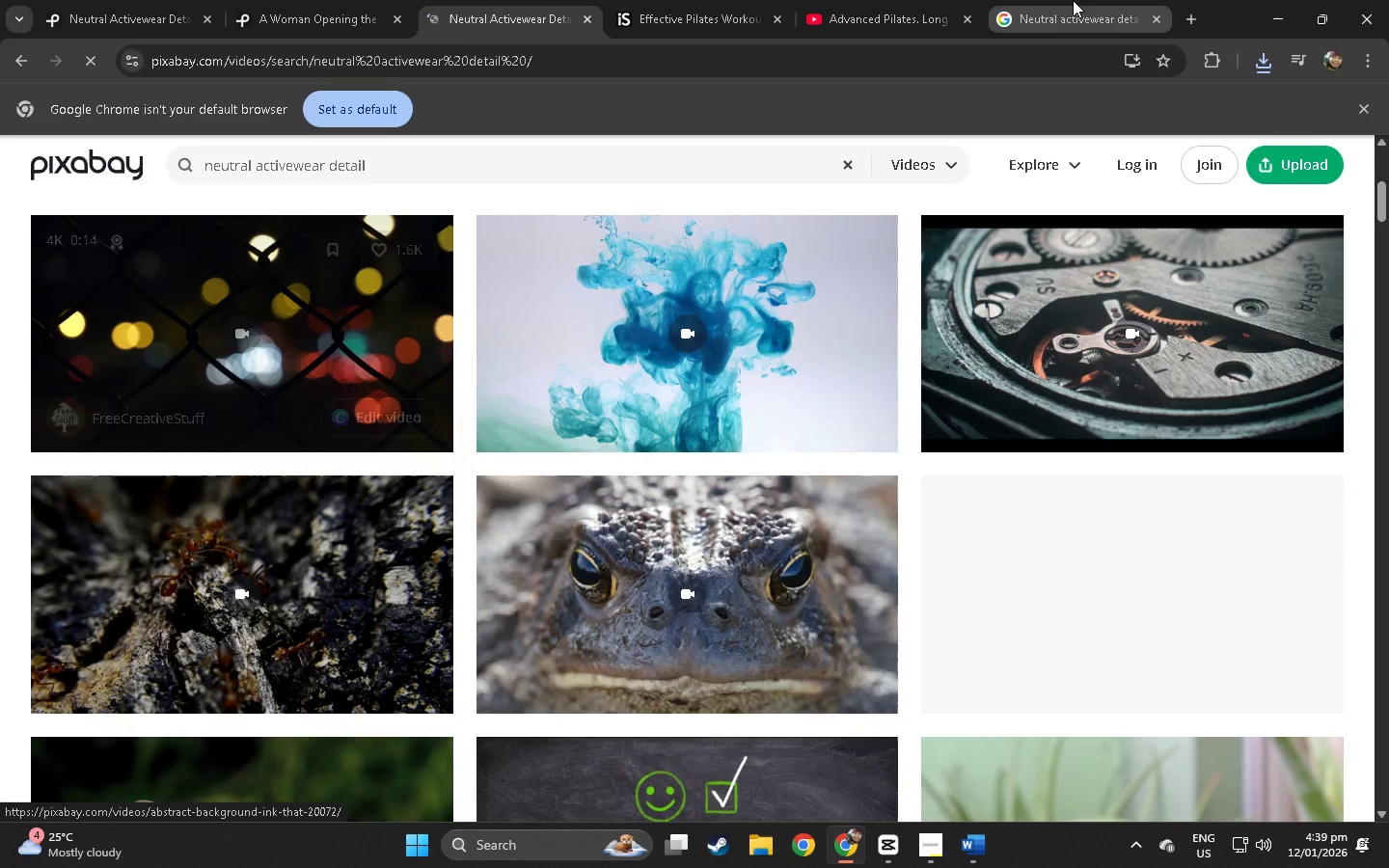 
left_click([1073, 0])
 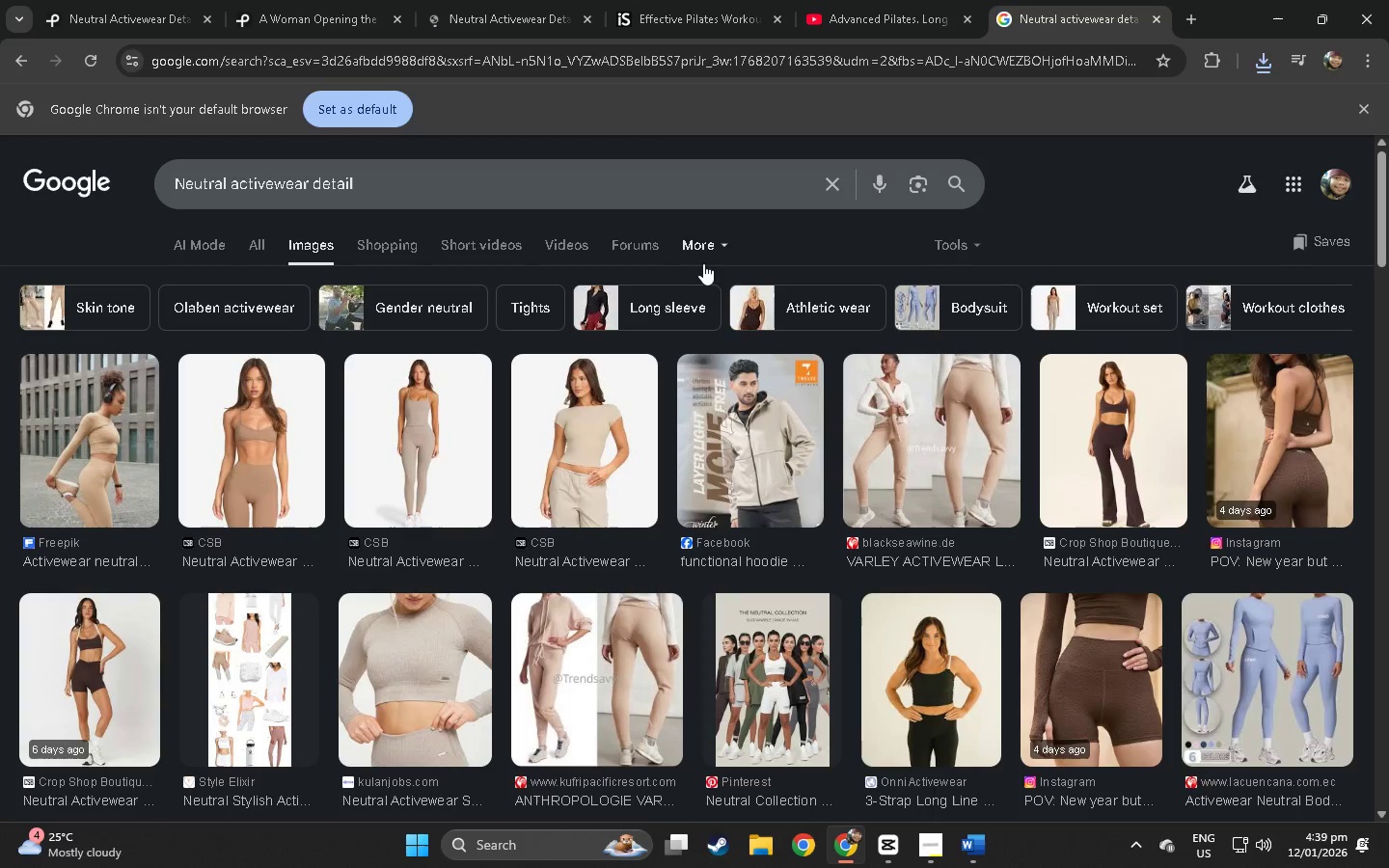 
scroll: coordinate [703, 263], scroll_direction: down, amount: 10.0
 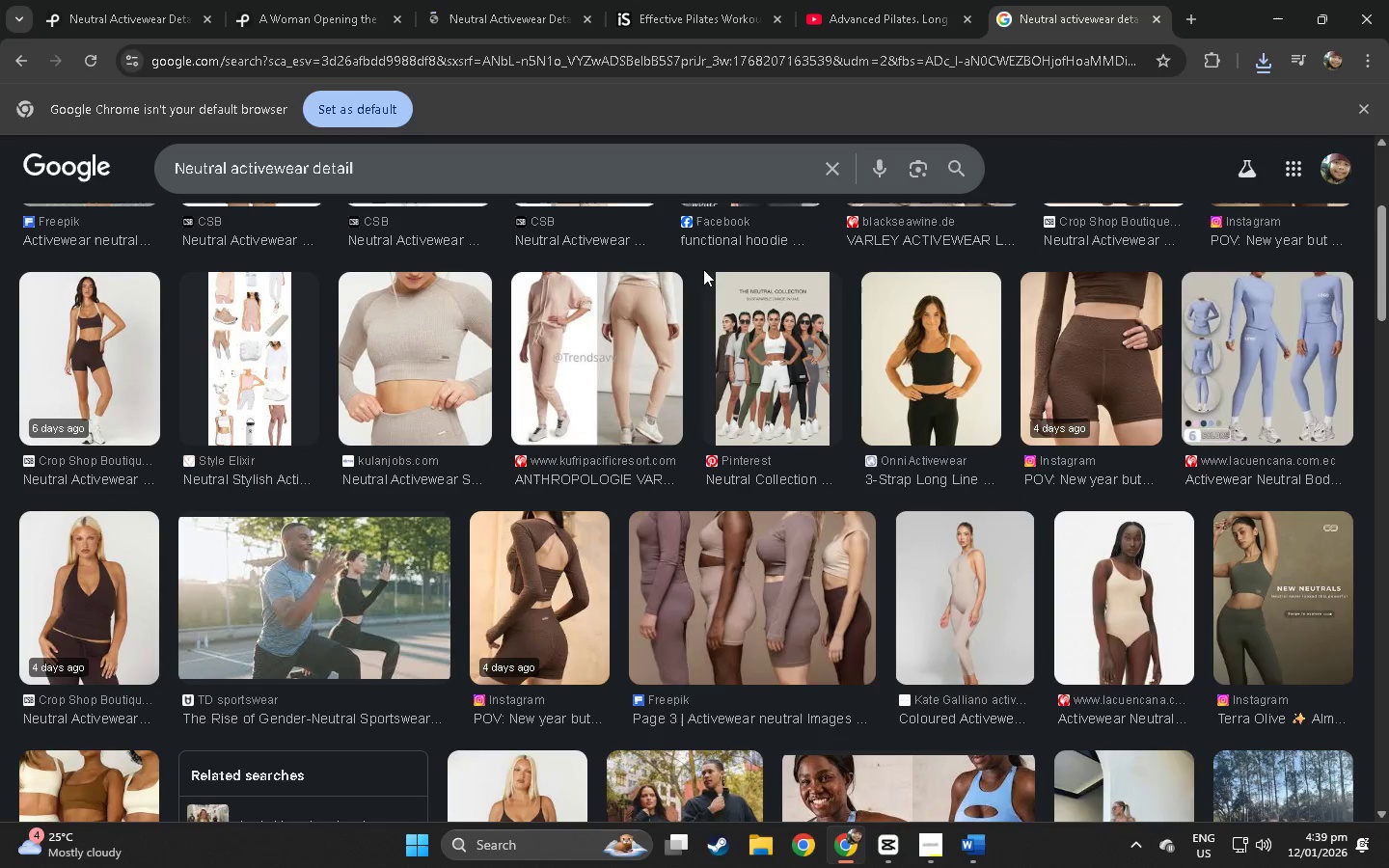 
left_click([128, 0])
 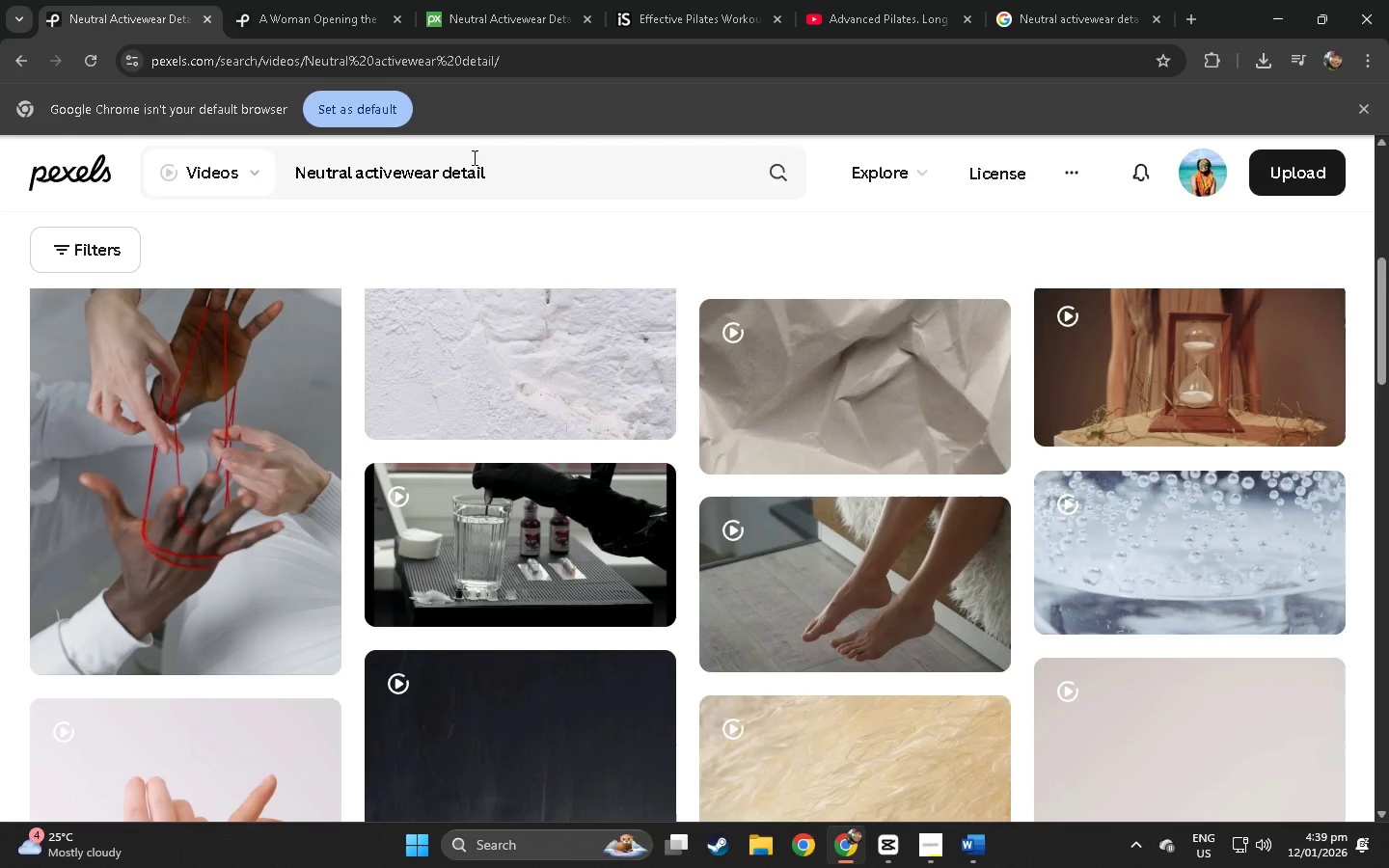 
scroll: coordinate [698, 269], scroll_direction: up, amount: 9.0
 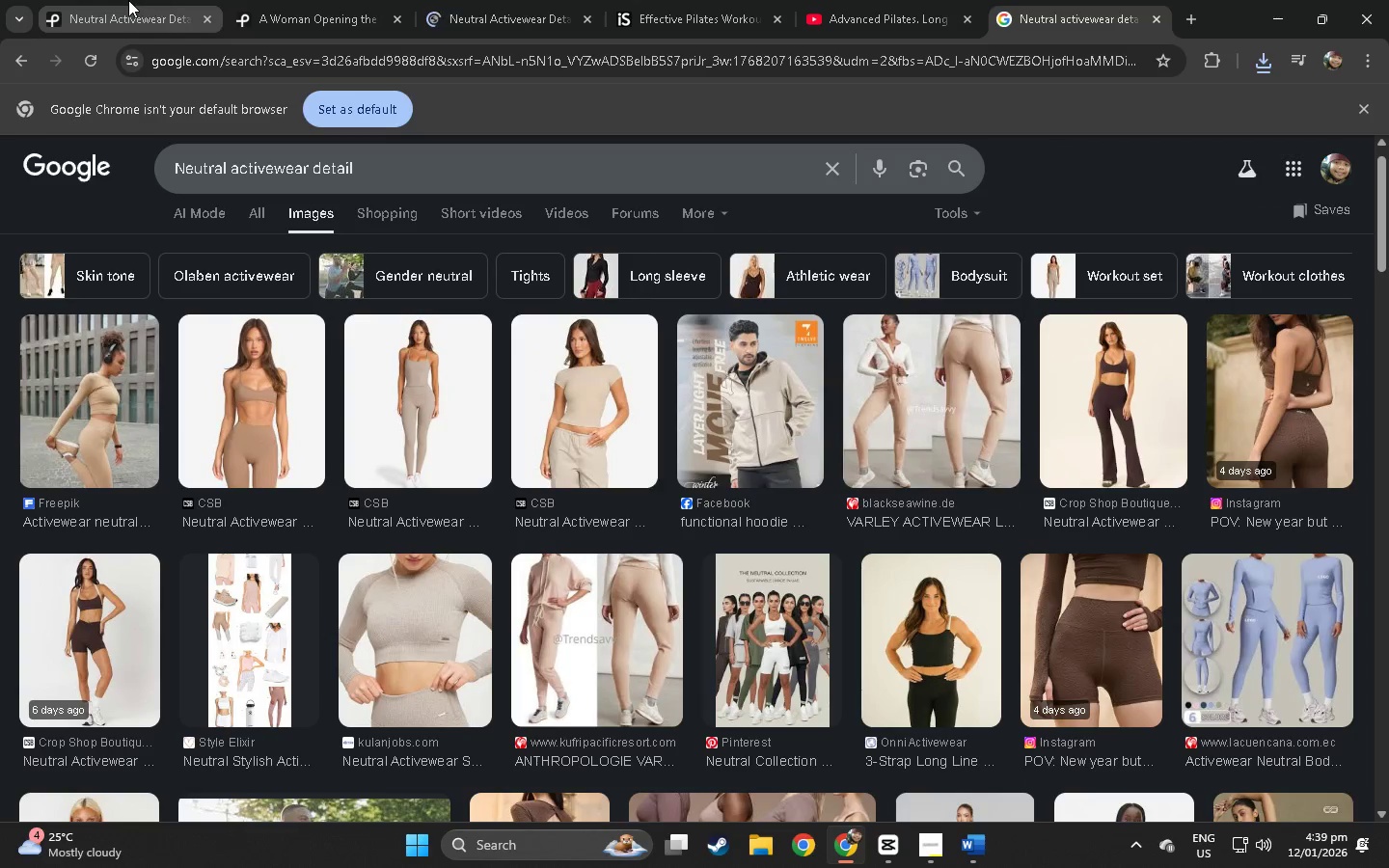 
left_click_drag(start_coordinate=[578, 170], to_coordinate=[285, 174])
 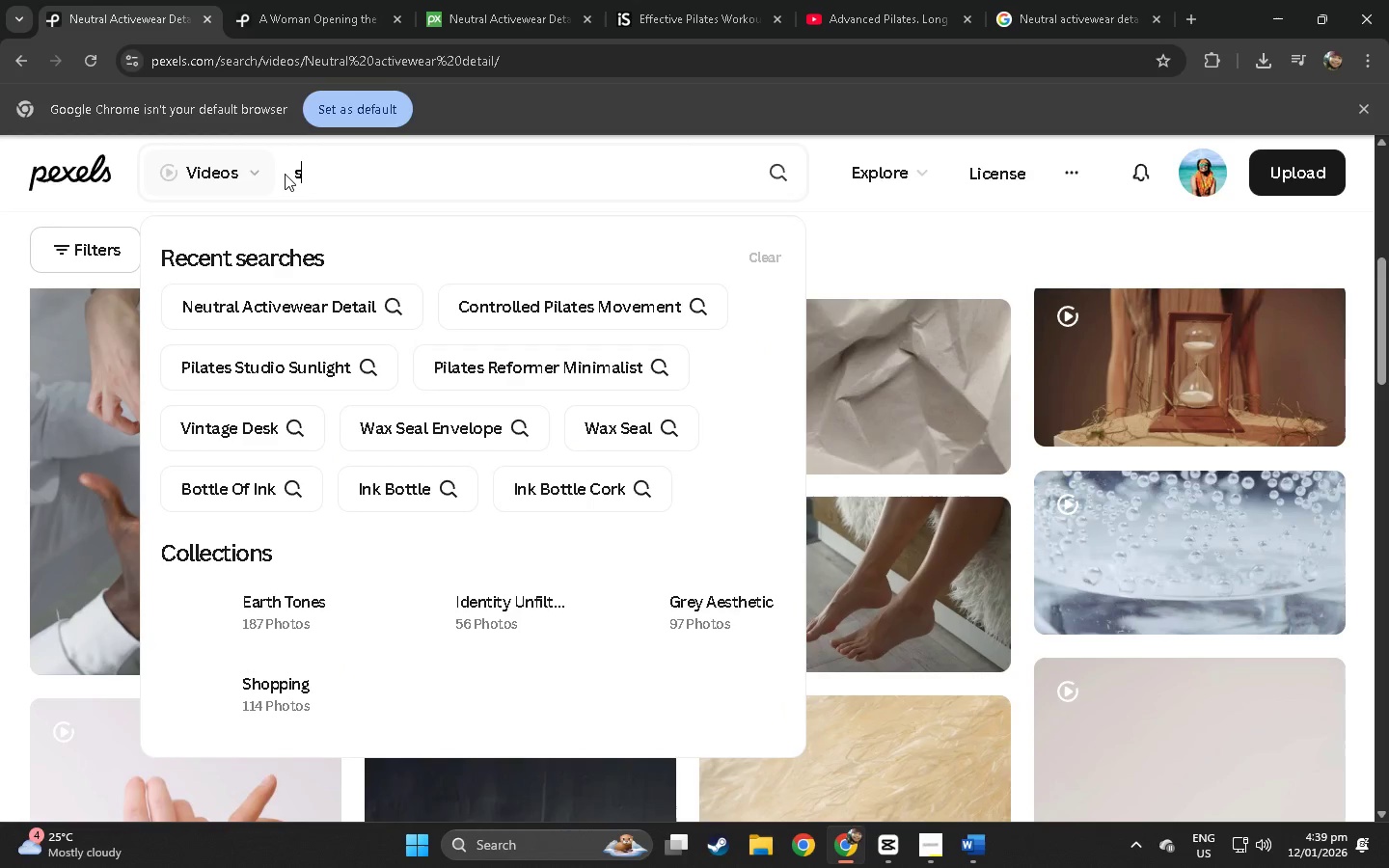 
type(slow movement fitbn)
key(Backspace)
key(Backspace)
type(ness)
 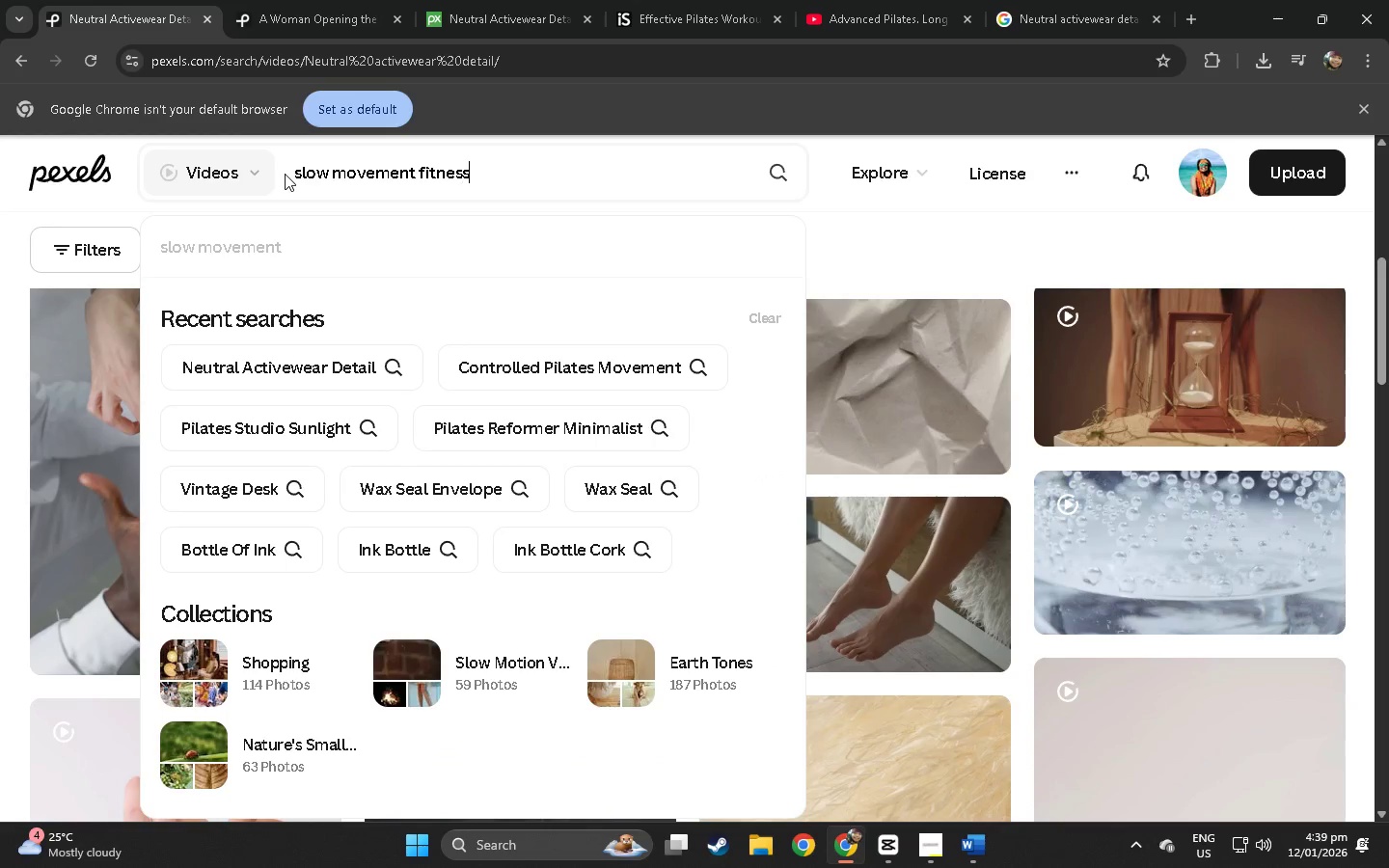 
key(Enter)
 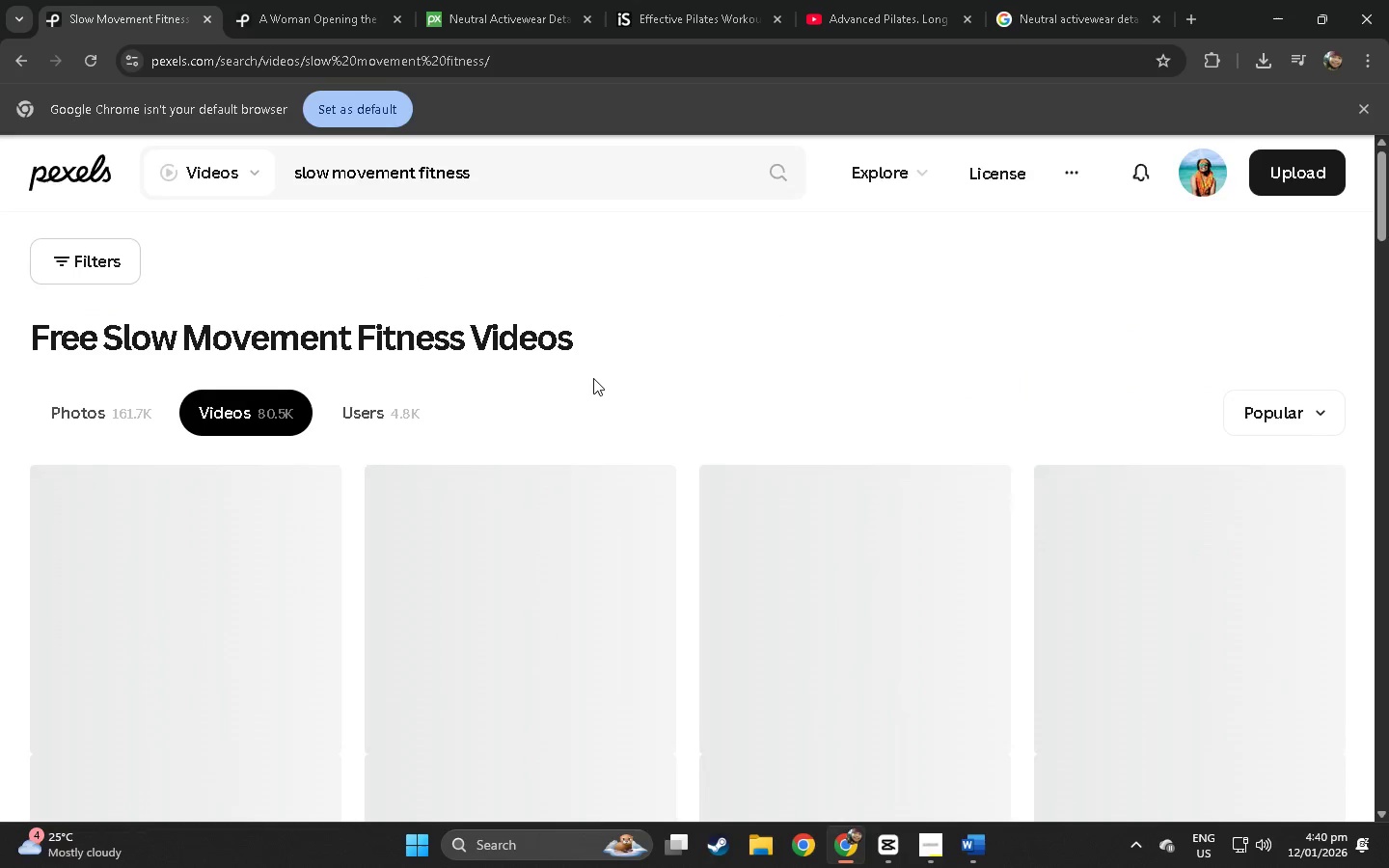 
wait(5.05)
 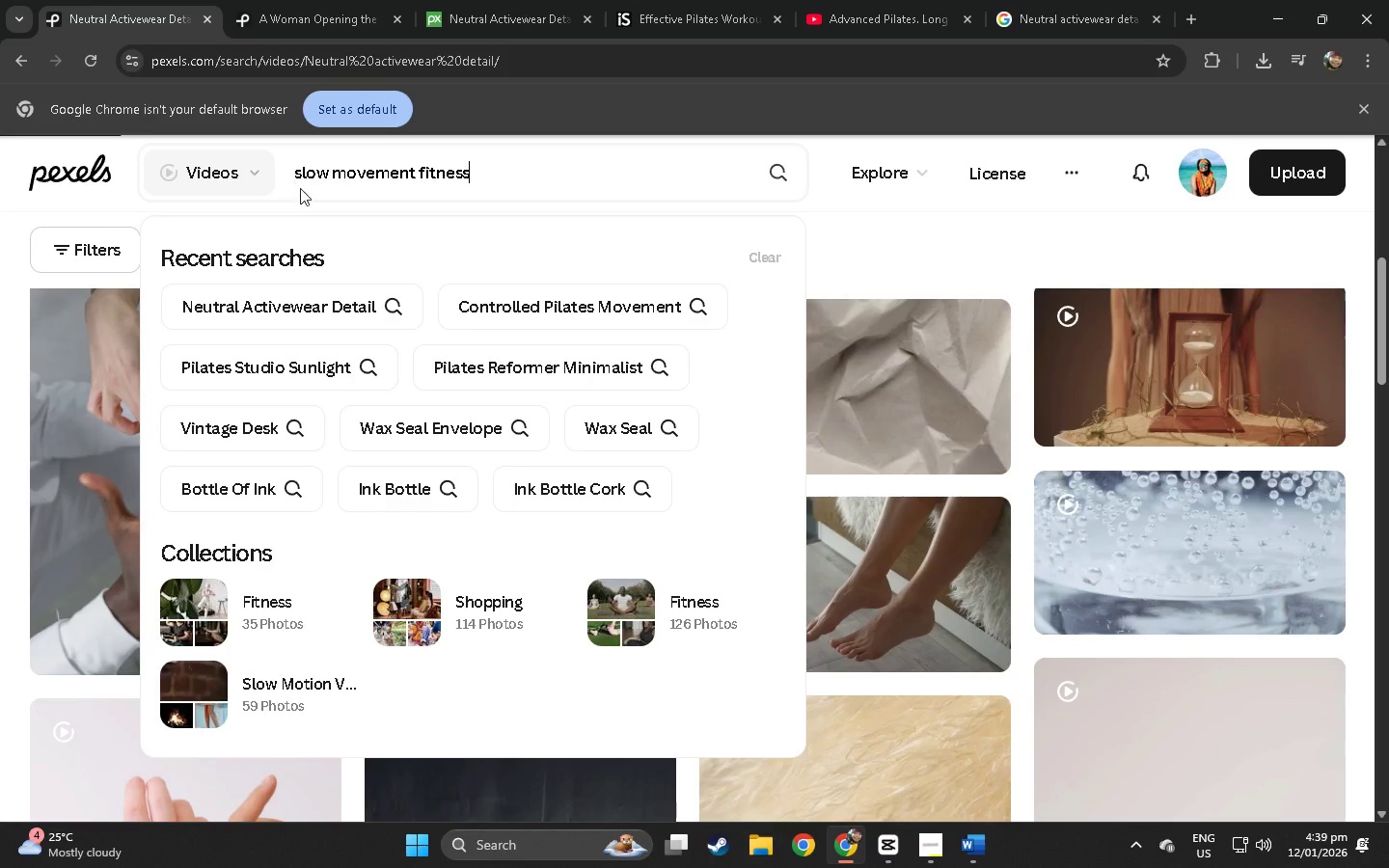 
scroll: coordinate [591, 339], scroll_direction: down, amount: 17.0
 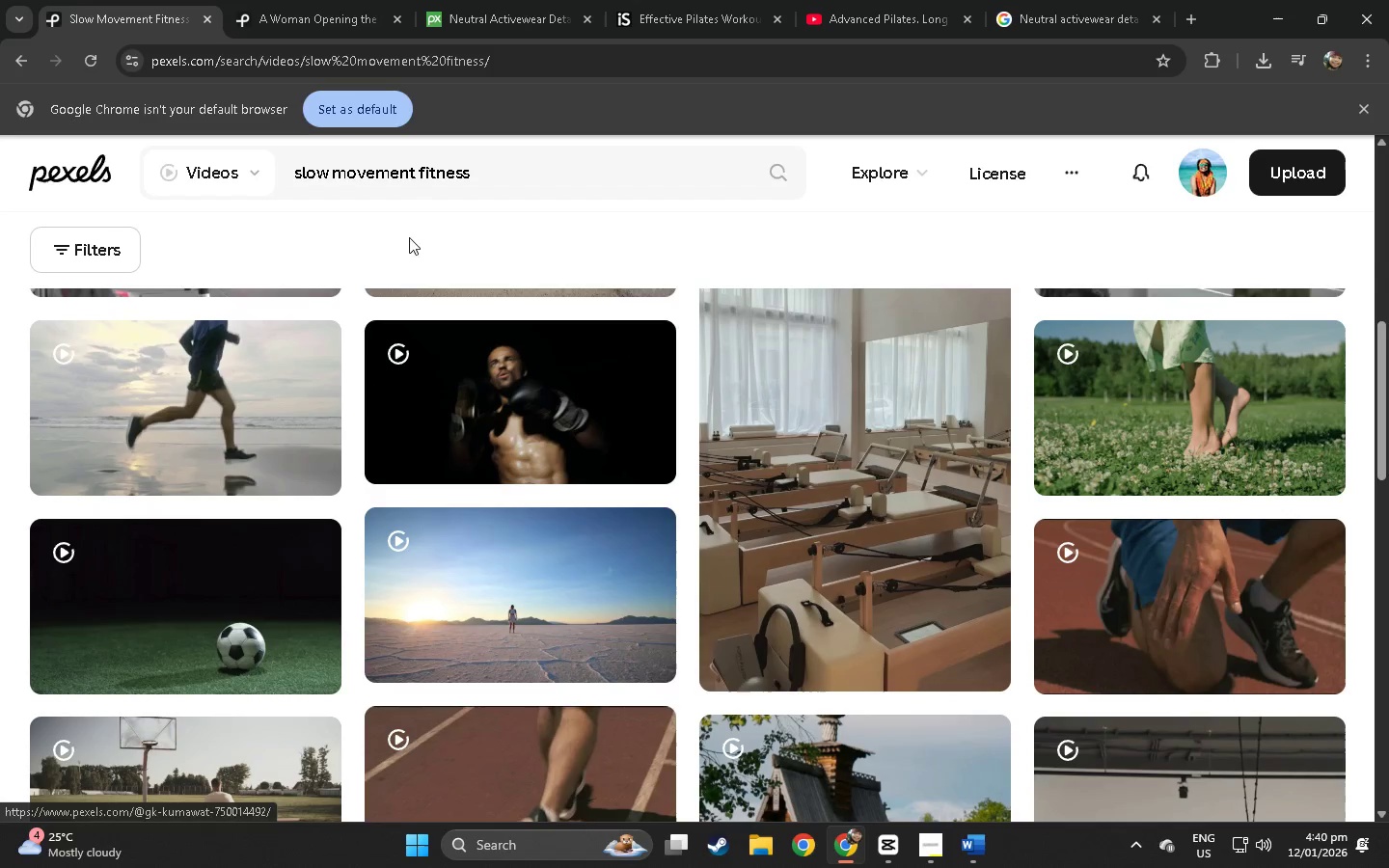 
left_click_drag(start_coordinate=[518, 185], to_coordinate=[259, 191])
 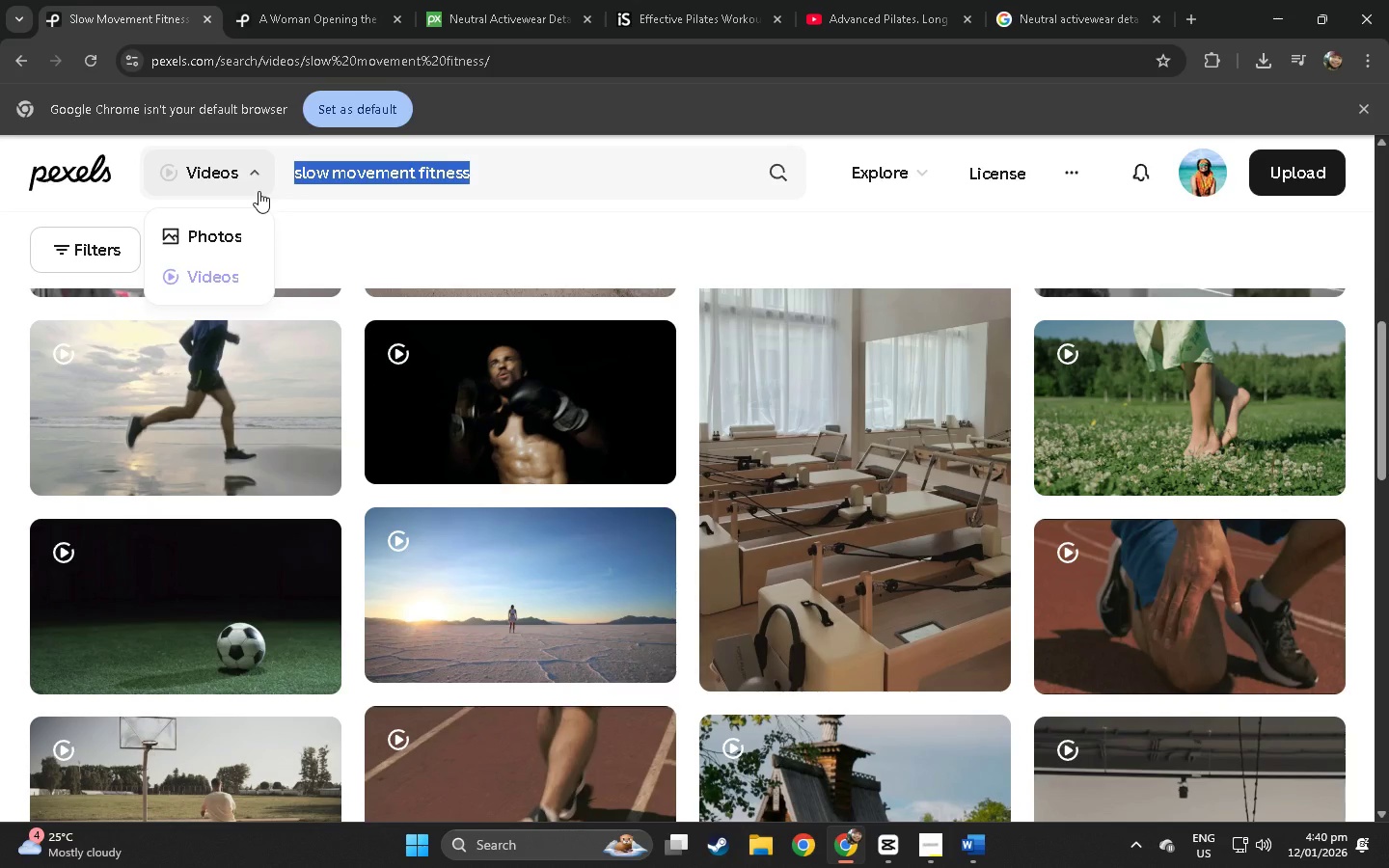 
type(pilates work o)
key(Backspace)
key(Backspace)
type(out)
 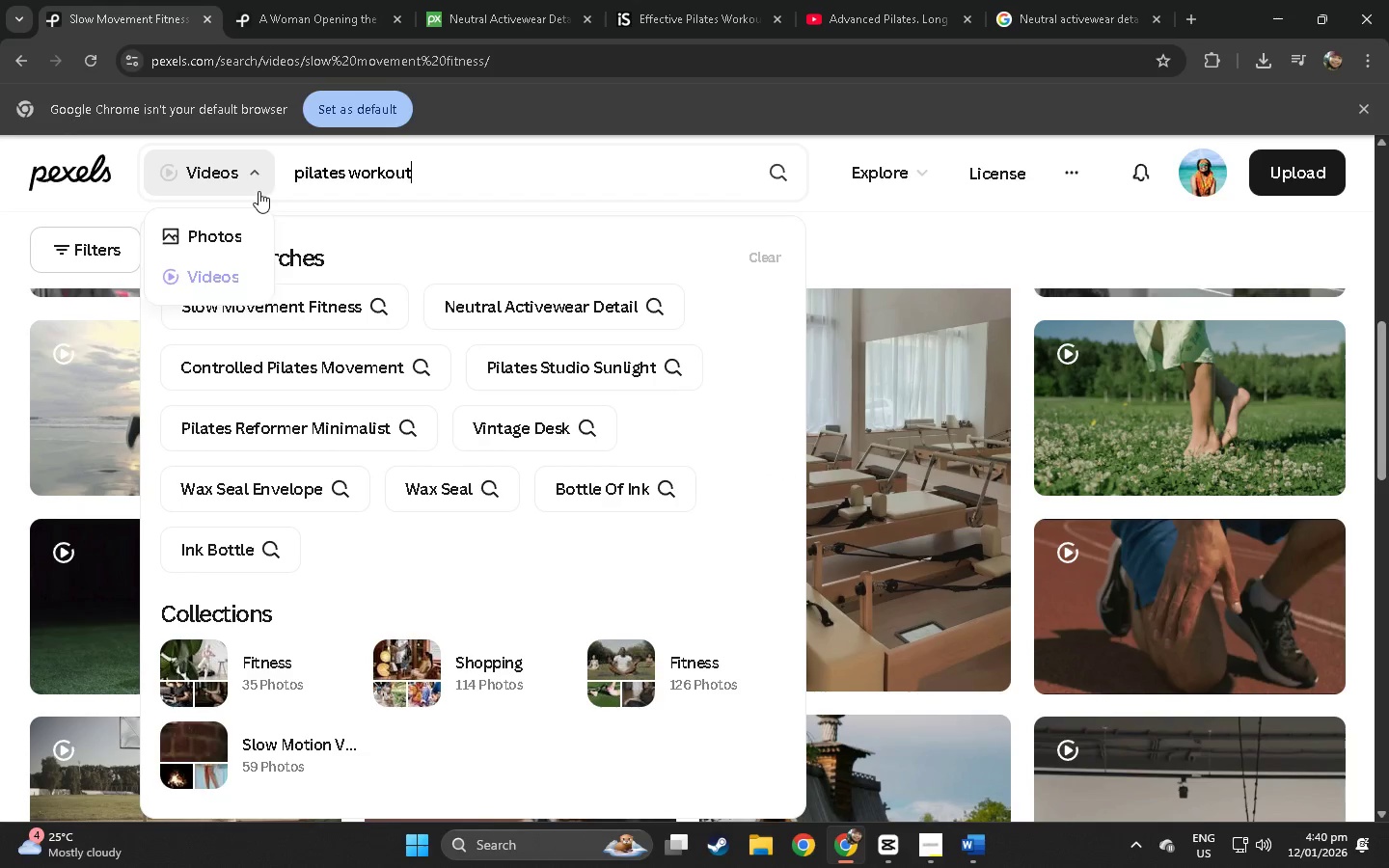 
key(Enter)
 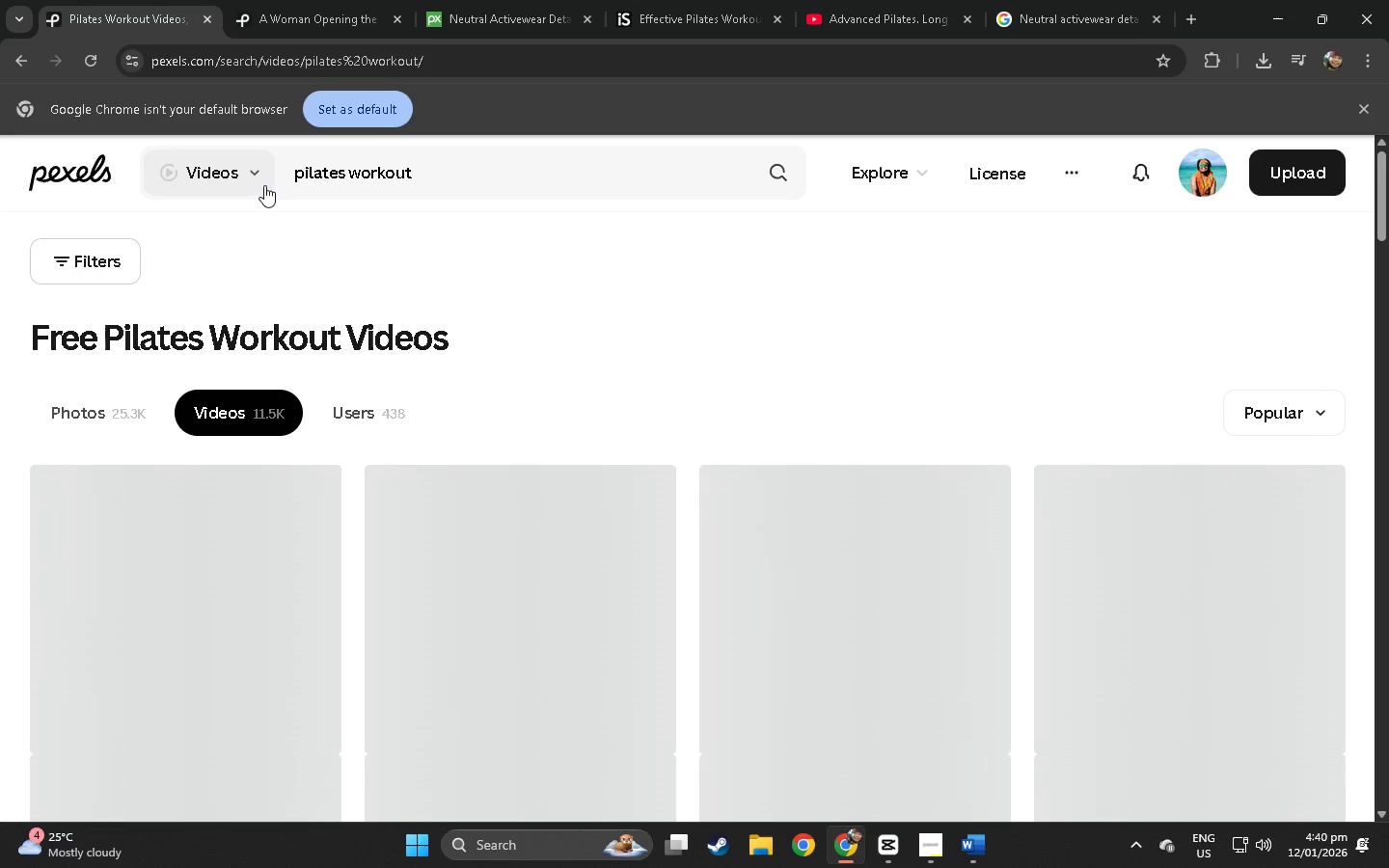 
wait(7.56)
 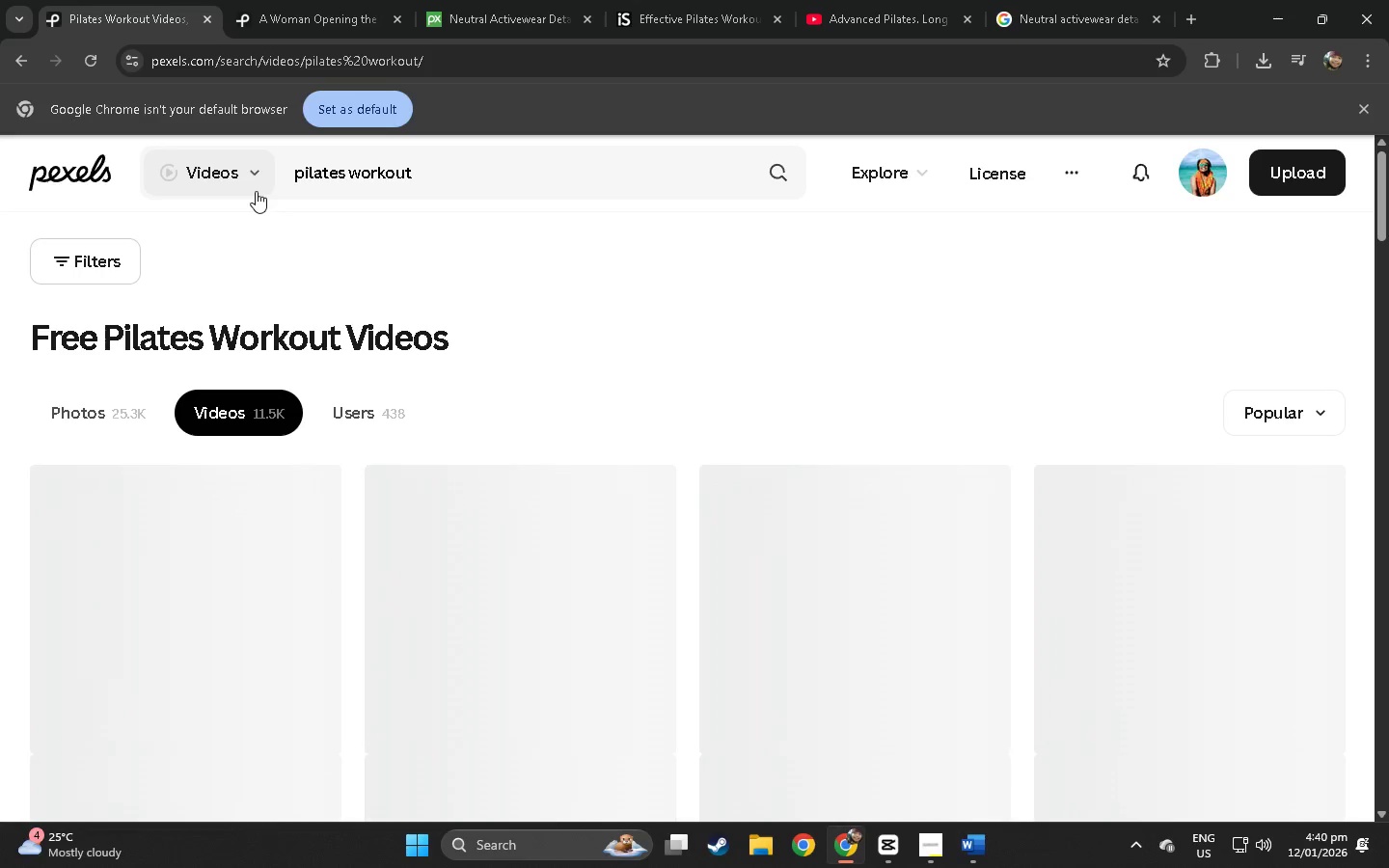 
scroll: coordinate [407, 332], scroll_direction: down, amount: 6.0
 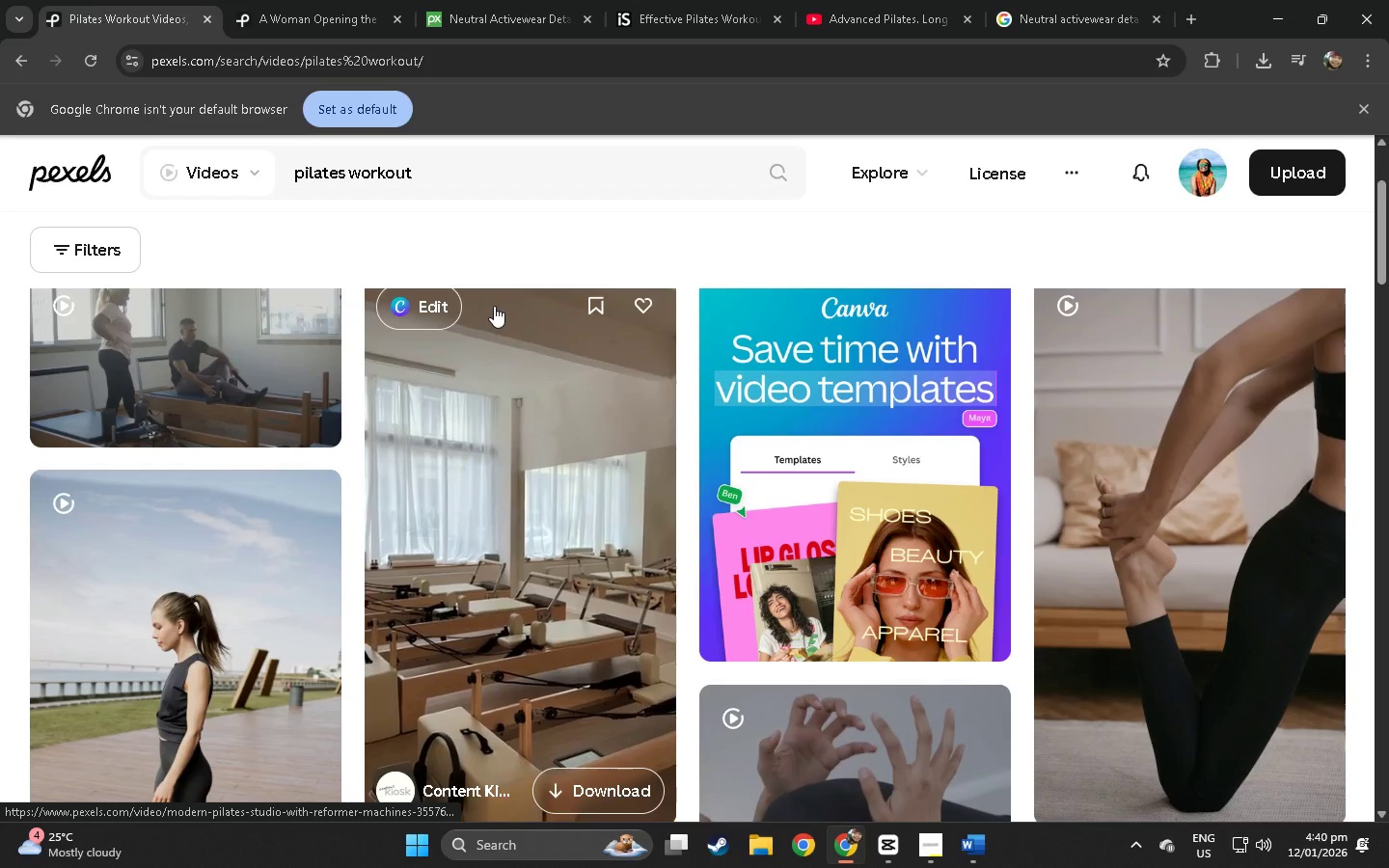 
scroll: coordinate [465, 300], scroll_direction: up, amount: 2.0
 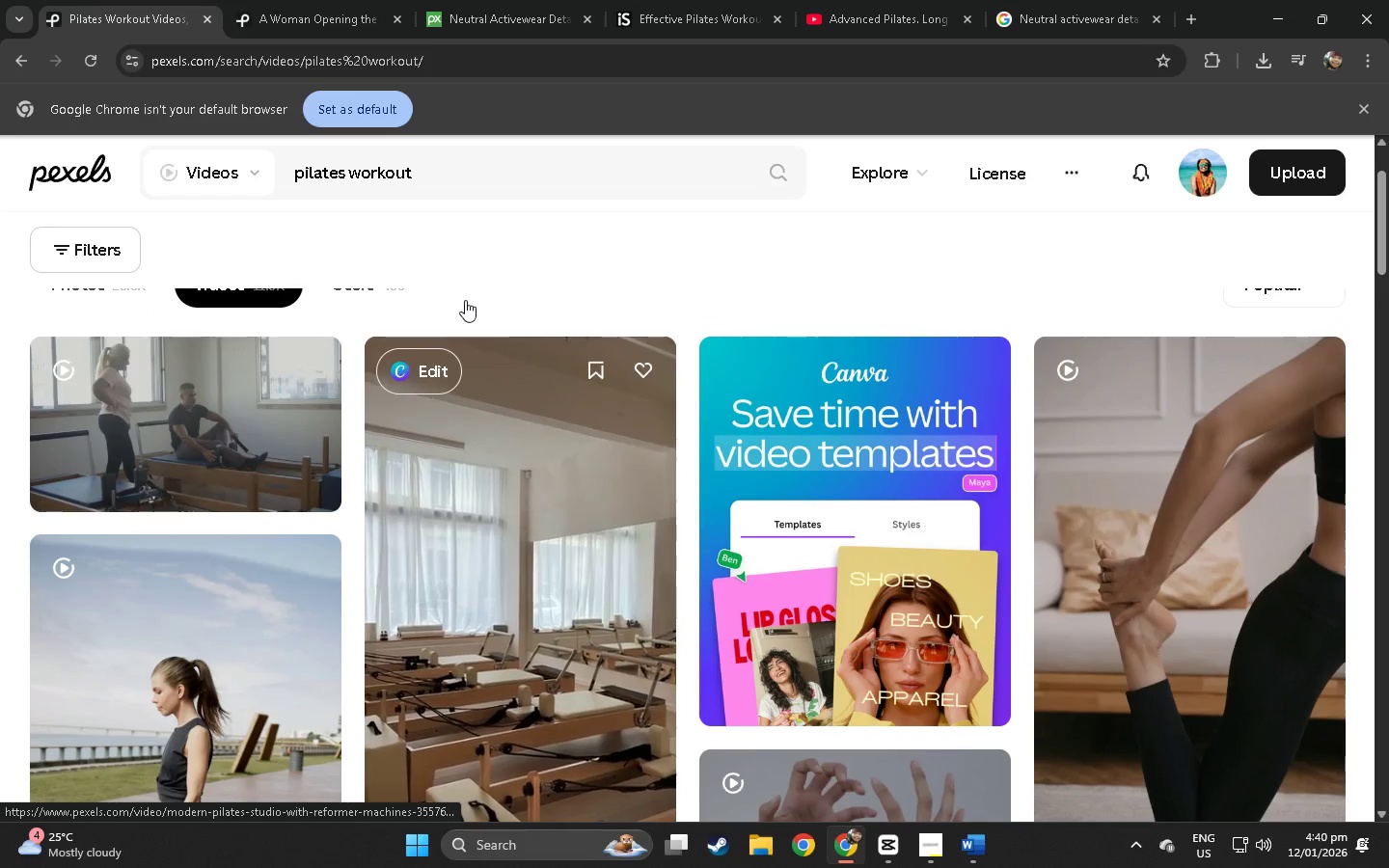 
scroll: coordinate [236, 427], scroll_direction: down, amount: 29.0
 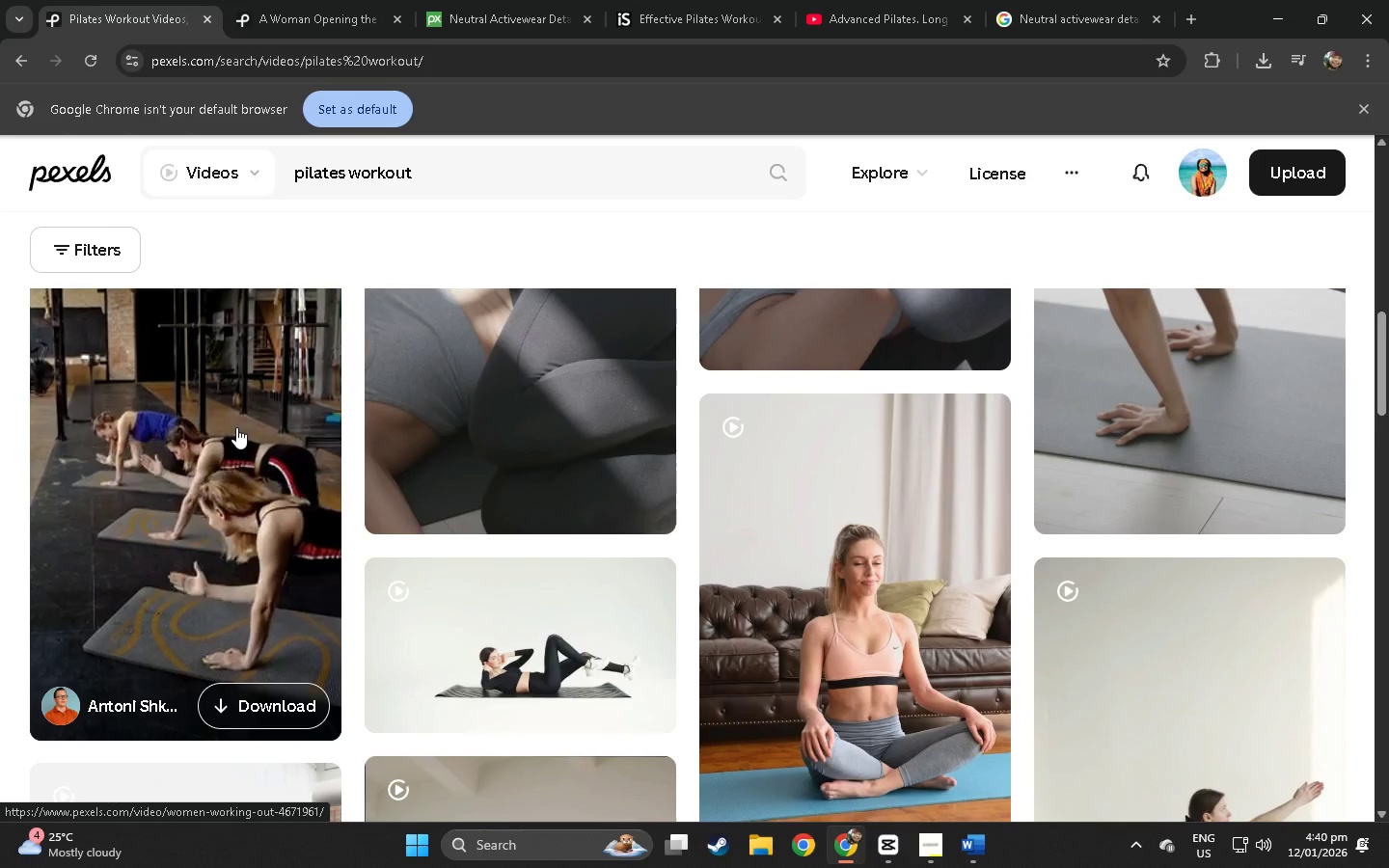 
wait(5.59)
 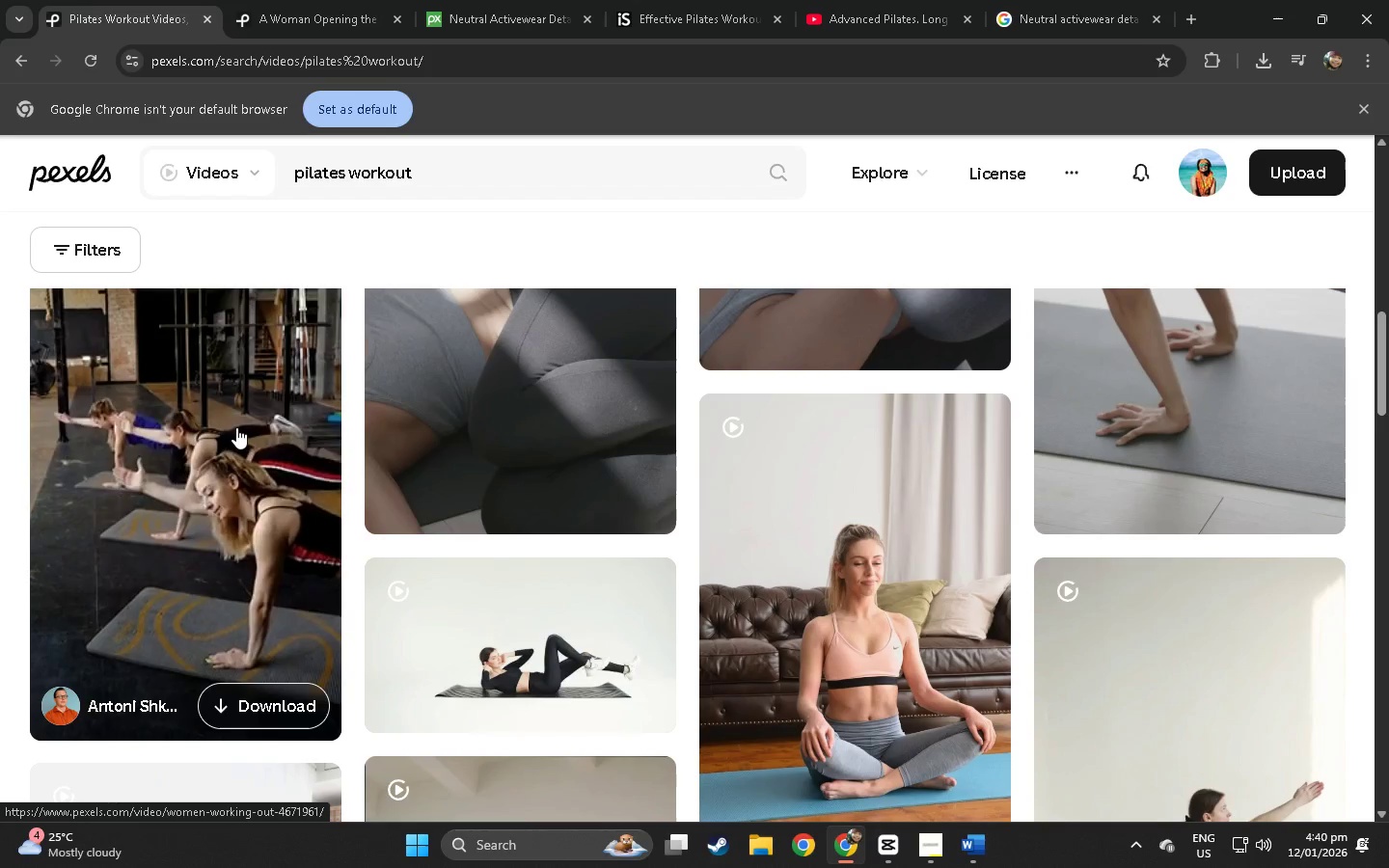 
scroll: coordinate [242, 419], scroll_direction: up, amount: 30.0
 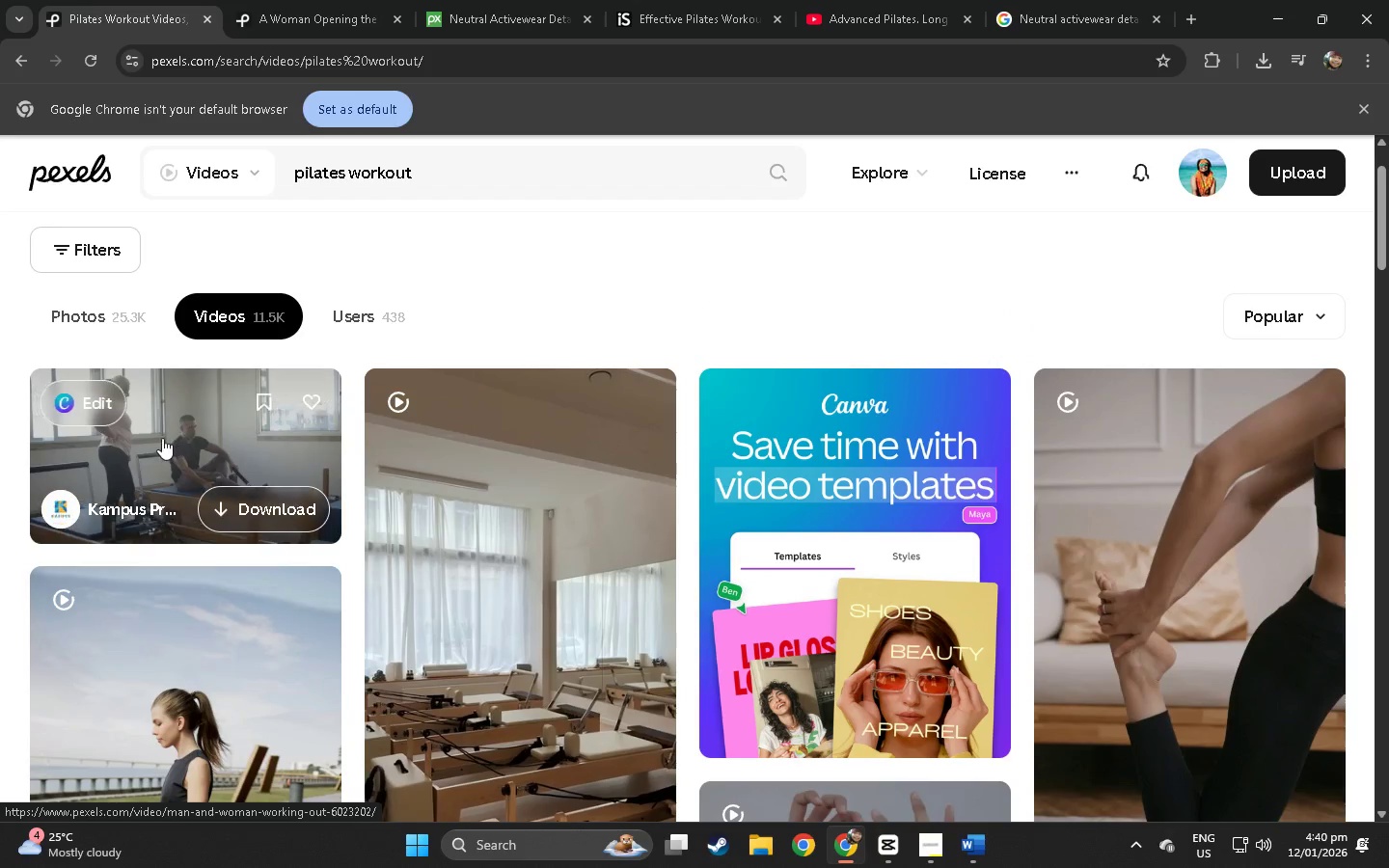 
left_click([180, 430])
 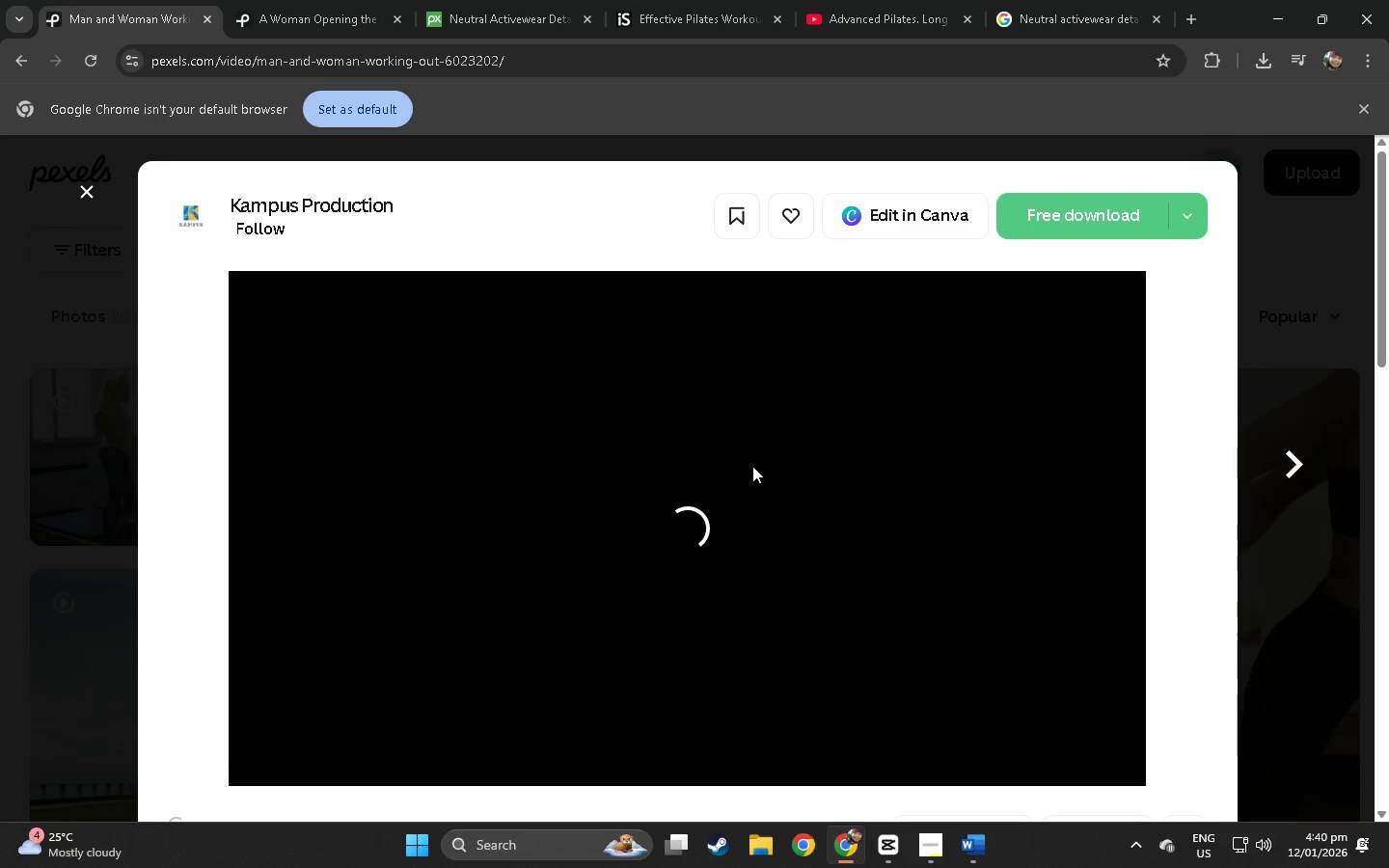 
scroll: coordinate [785, 430], scroll_direction: down, amount: 14.0
 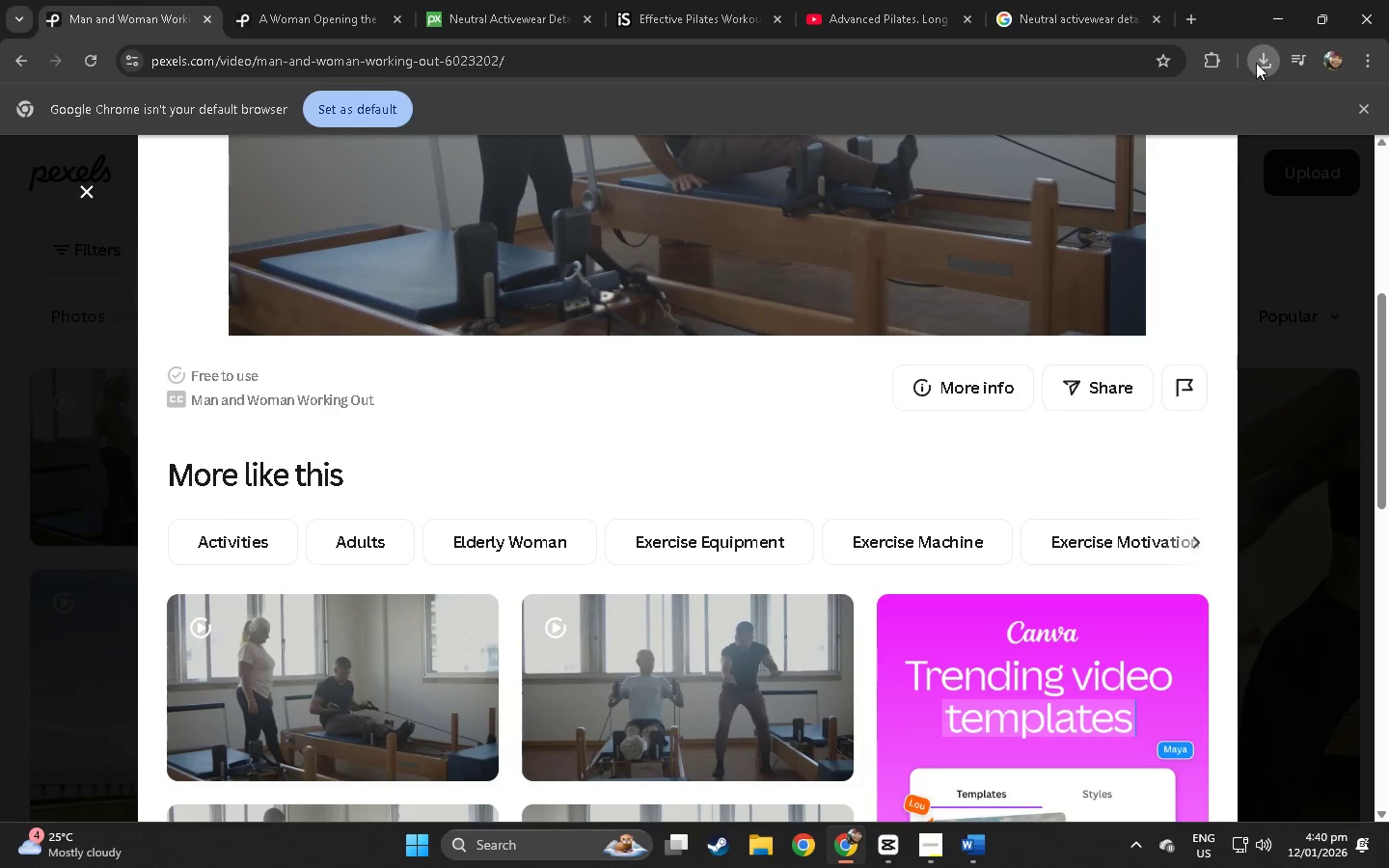 
double_click([1256, 63])
 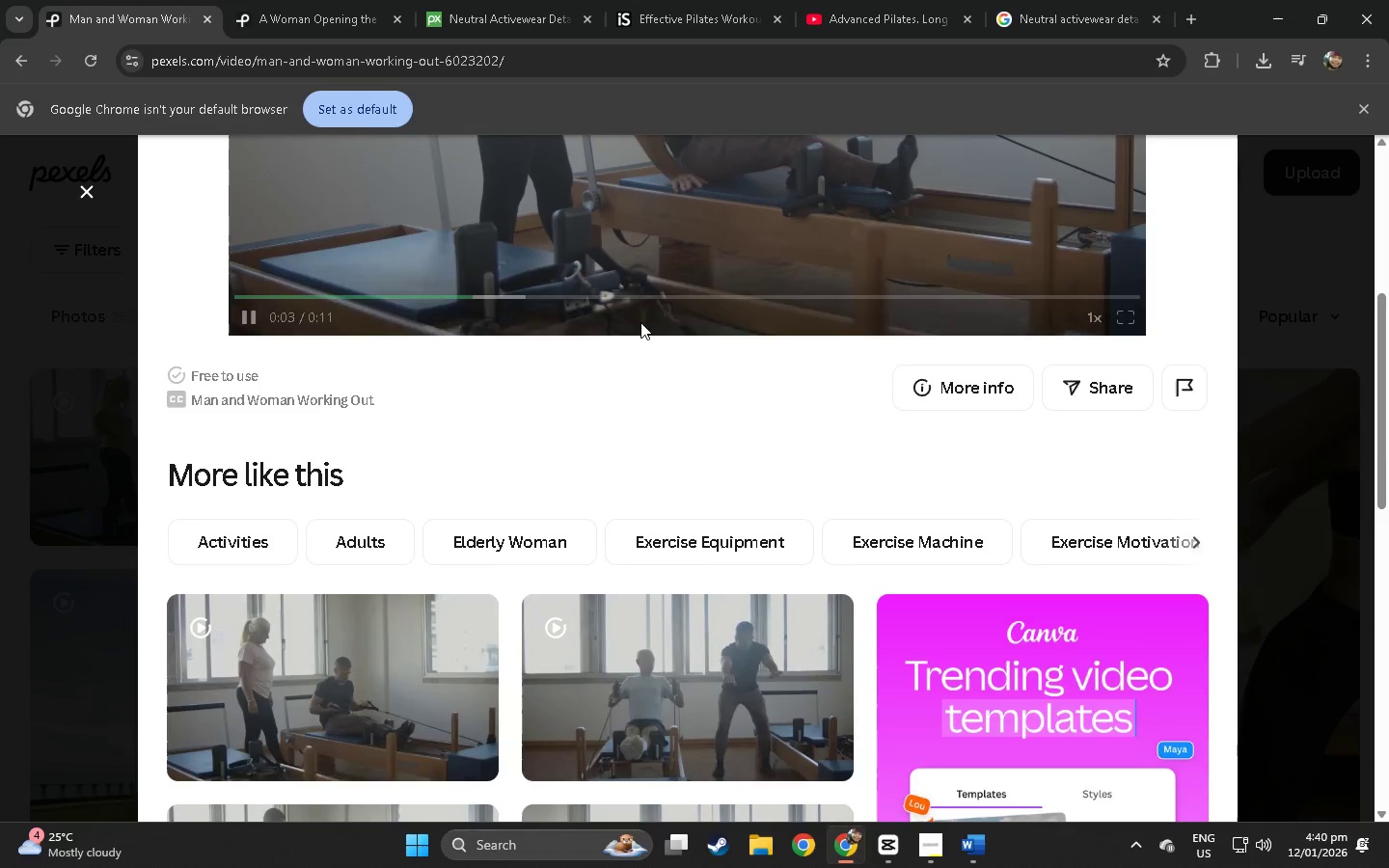 
scroll: coordinate [641, 319], scroll_direction: up, amount: 5.0
 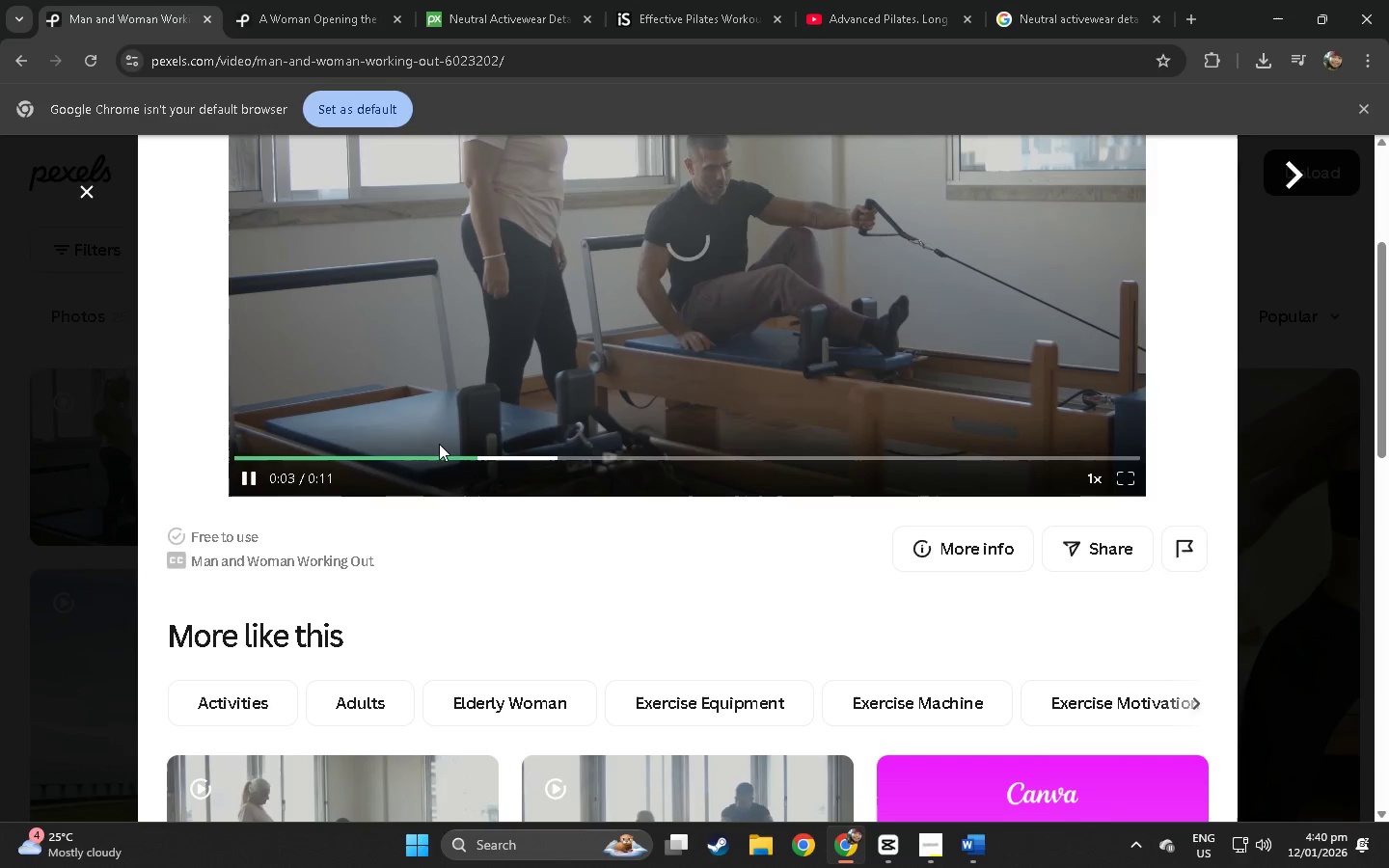 
left_click_drag(start_coordinate=[417, 455], to_coordinate=[185, 459])
 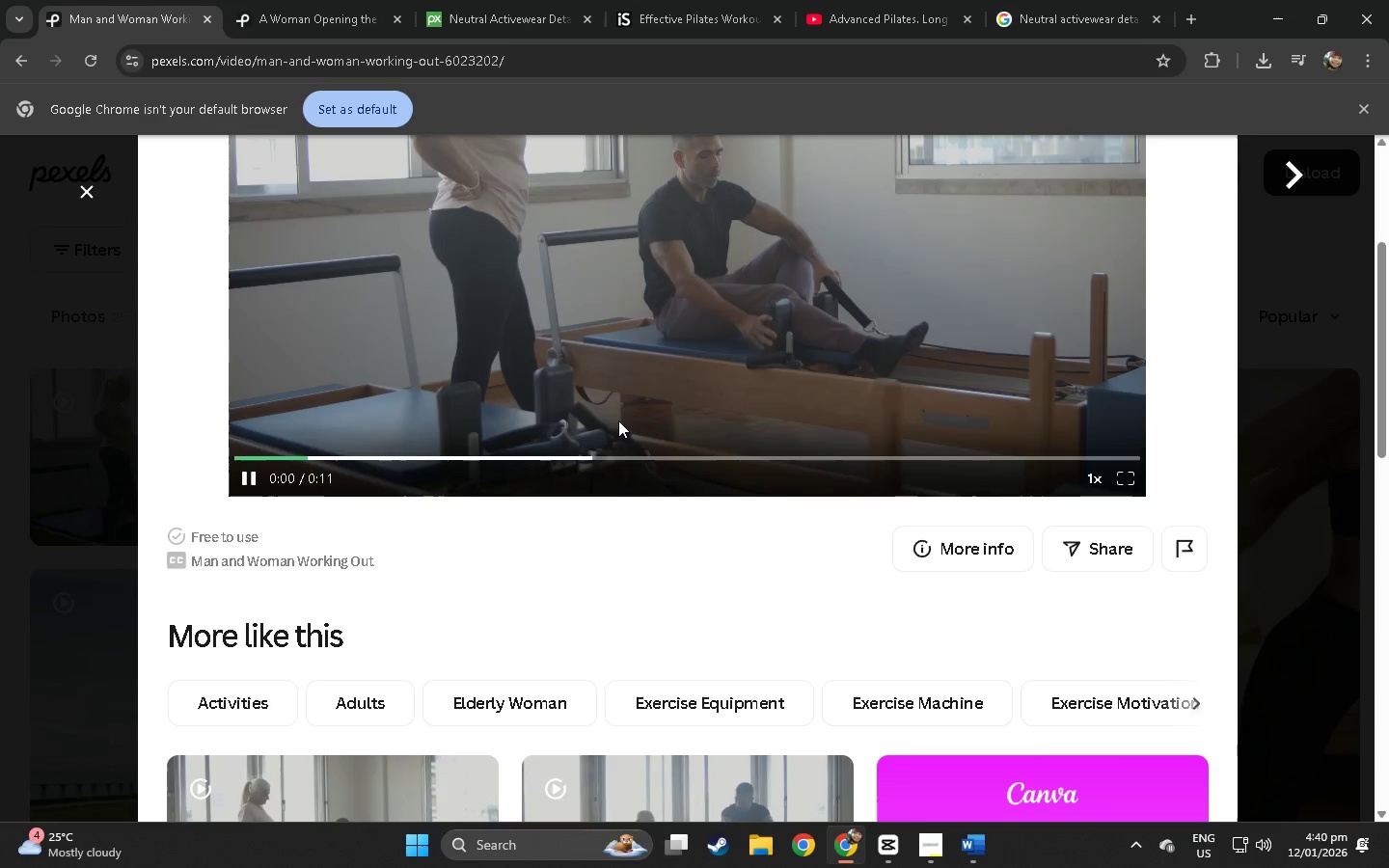 
scroll: coordinate [618, 420], scroll_direction: up, amount: 4.0
 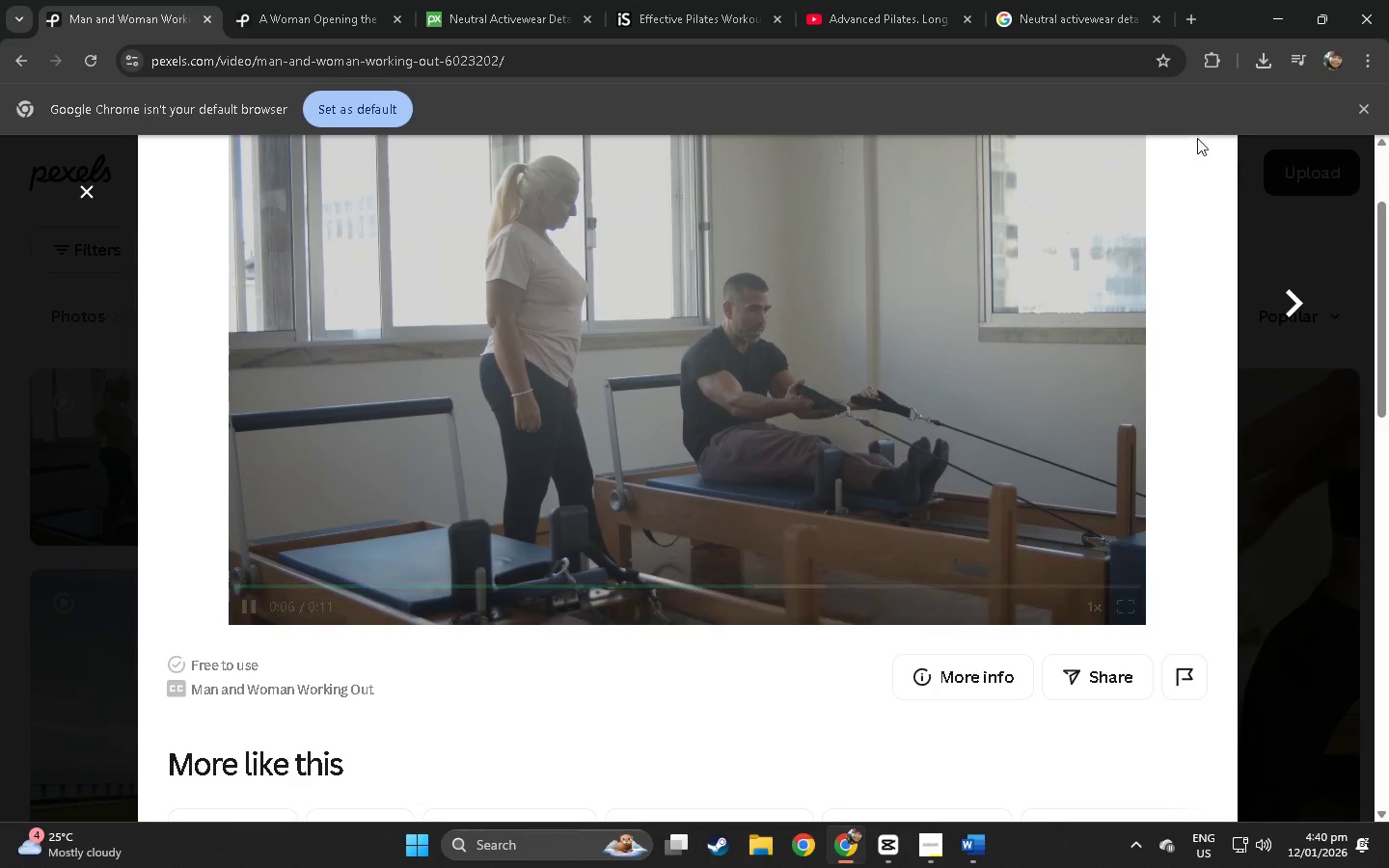 
wait(7.21)
 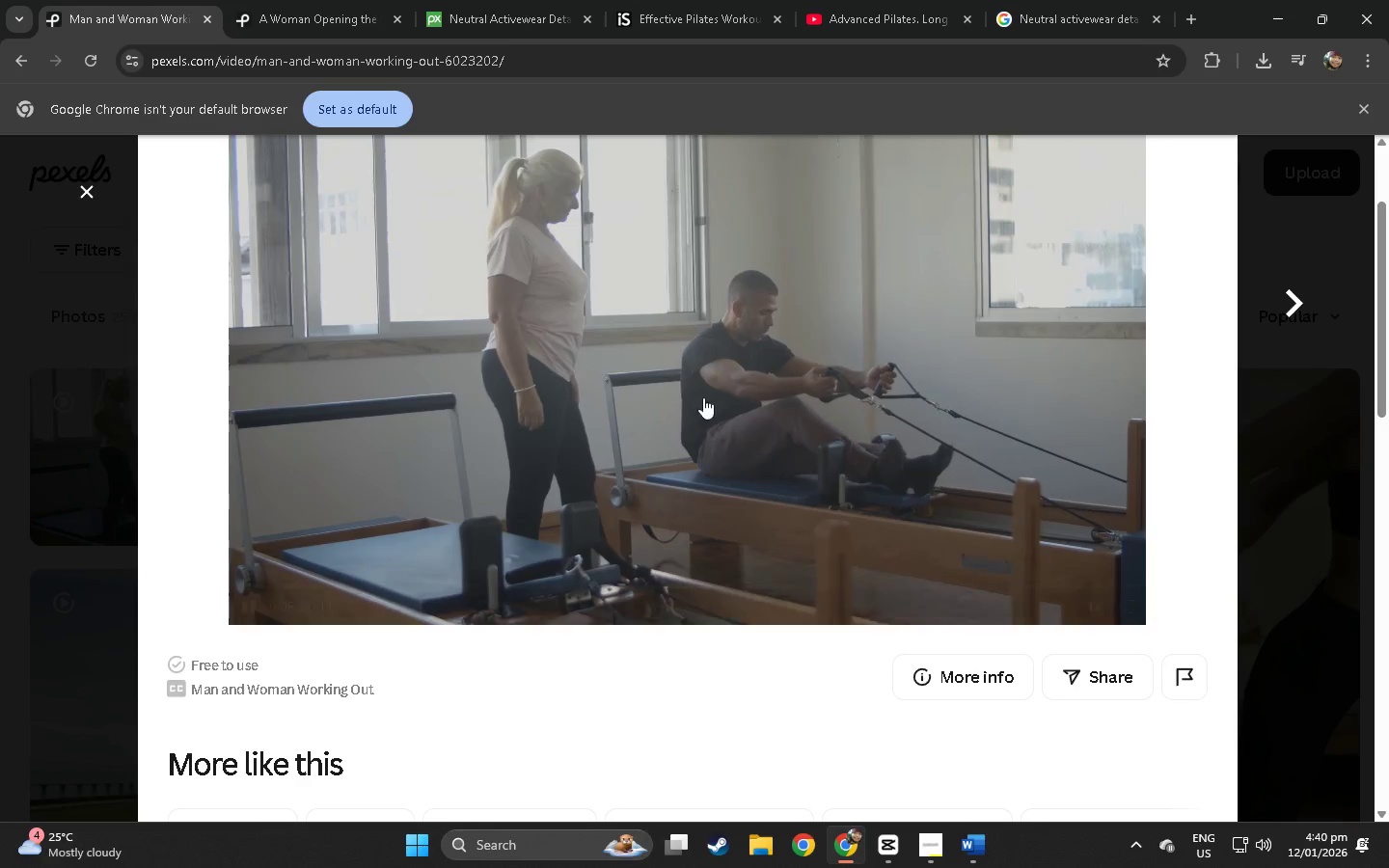 
scroll: coordinate [1110, 246], scroll_direction: up, amount: 5.0
 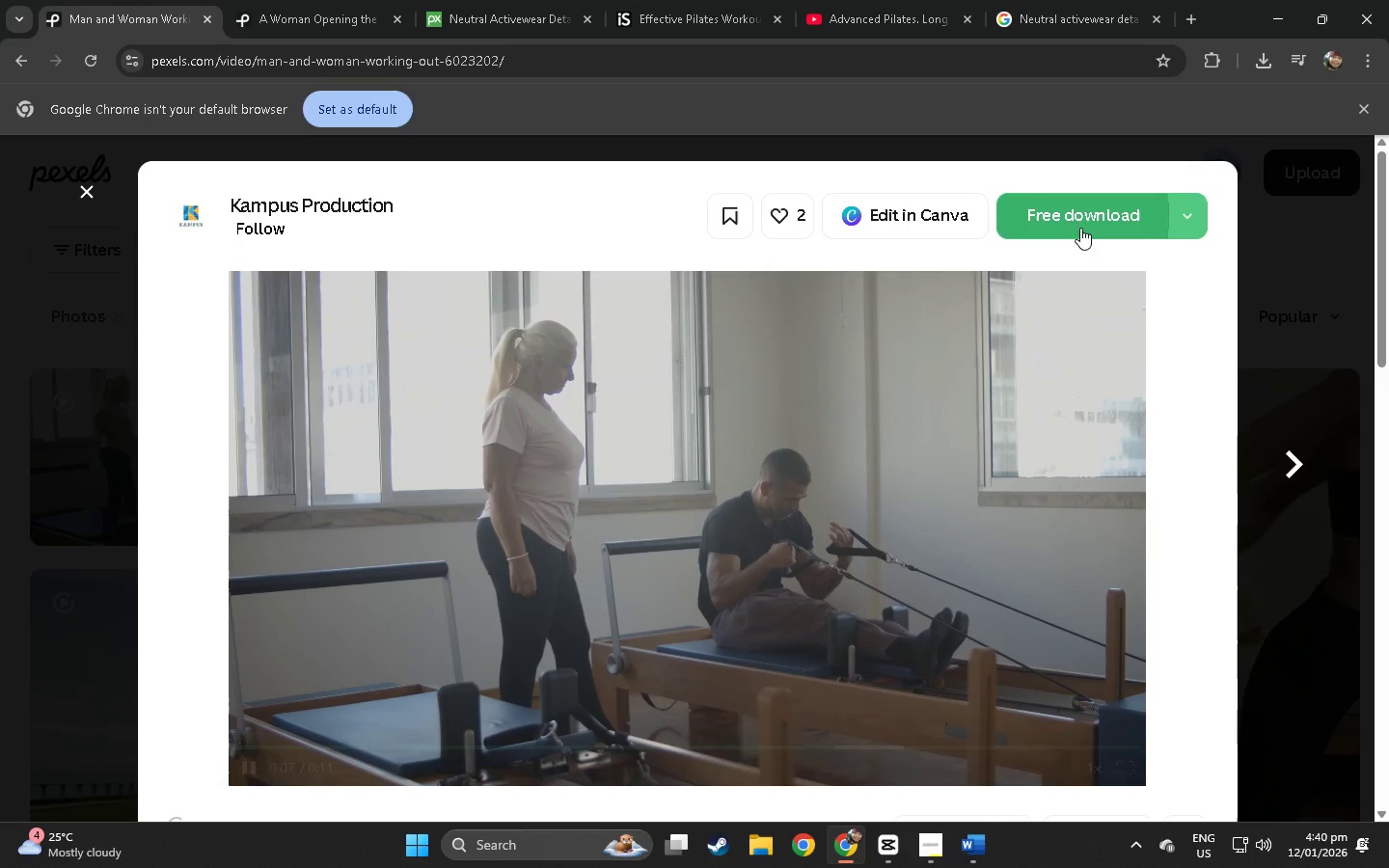 
left_click([1077, 220])
 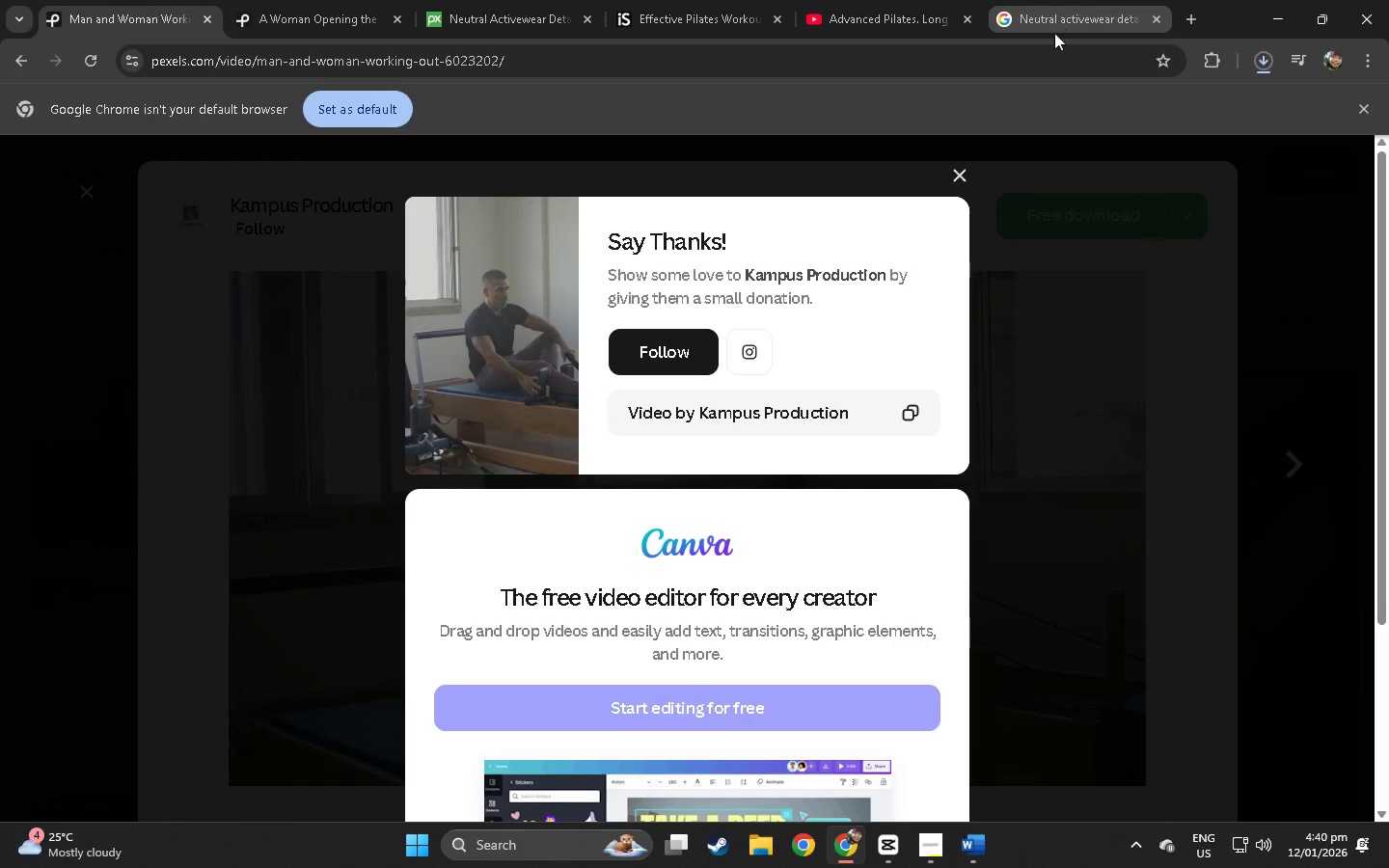 
left_click([722, 61])
 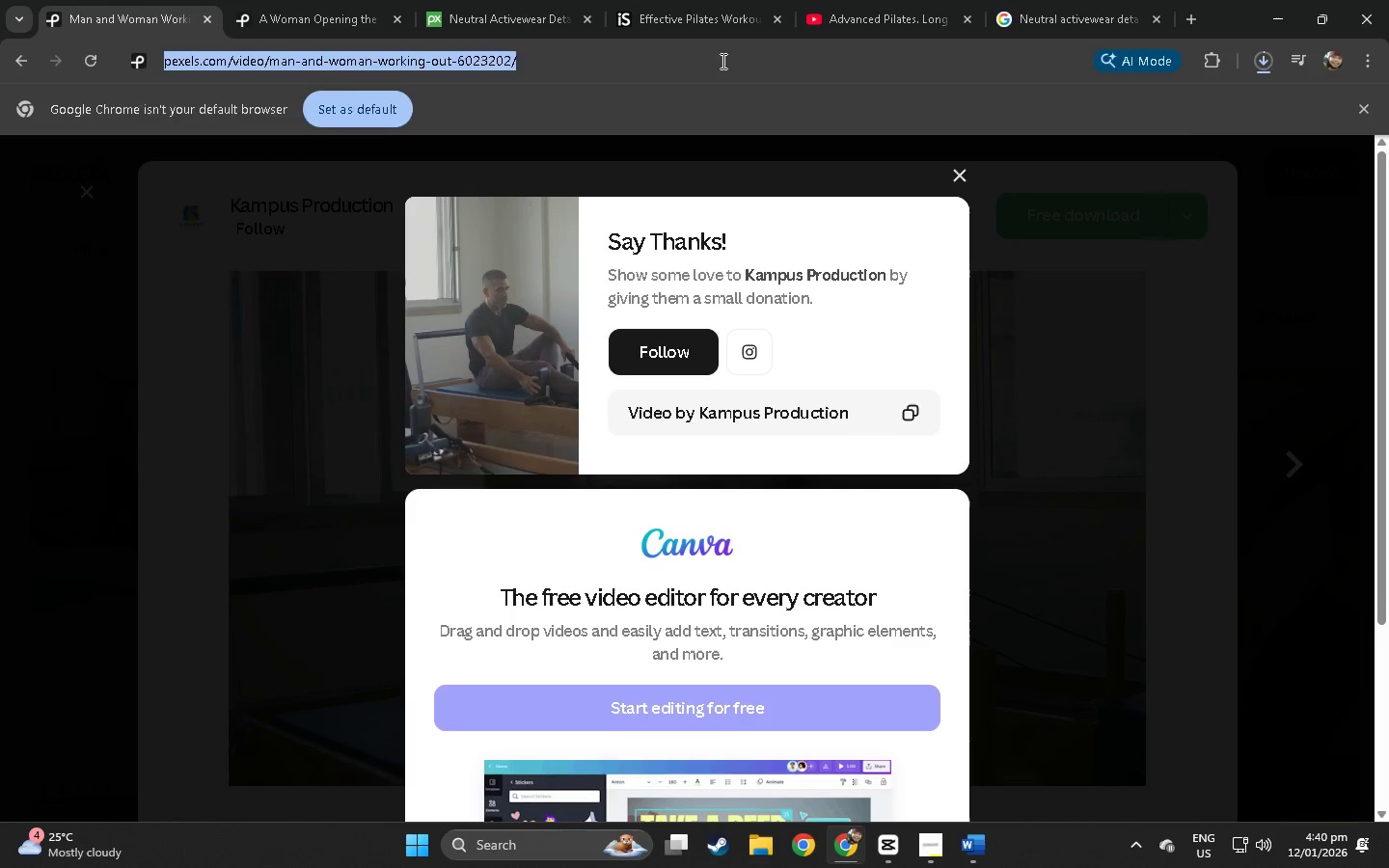 
key(Control+ControlLeft)
 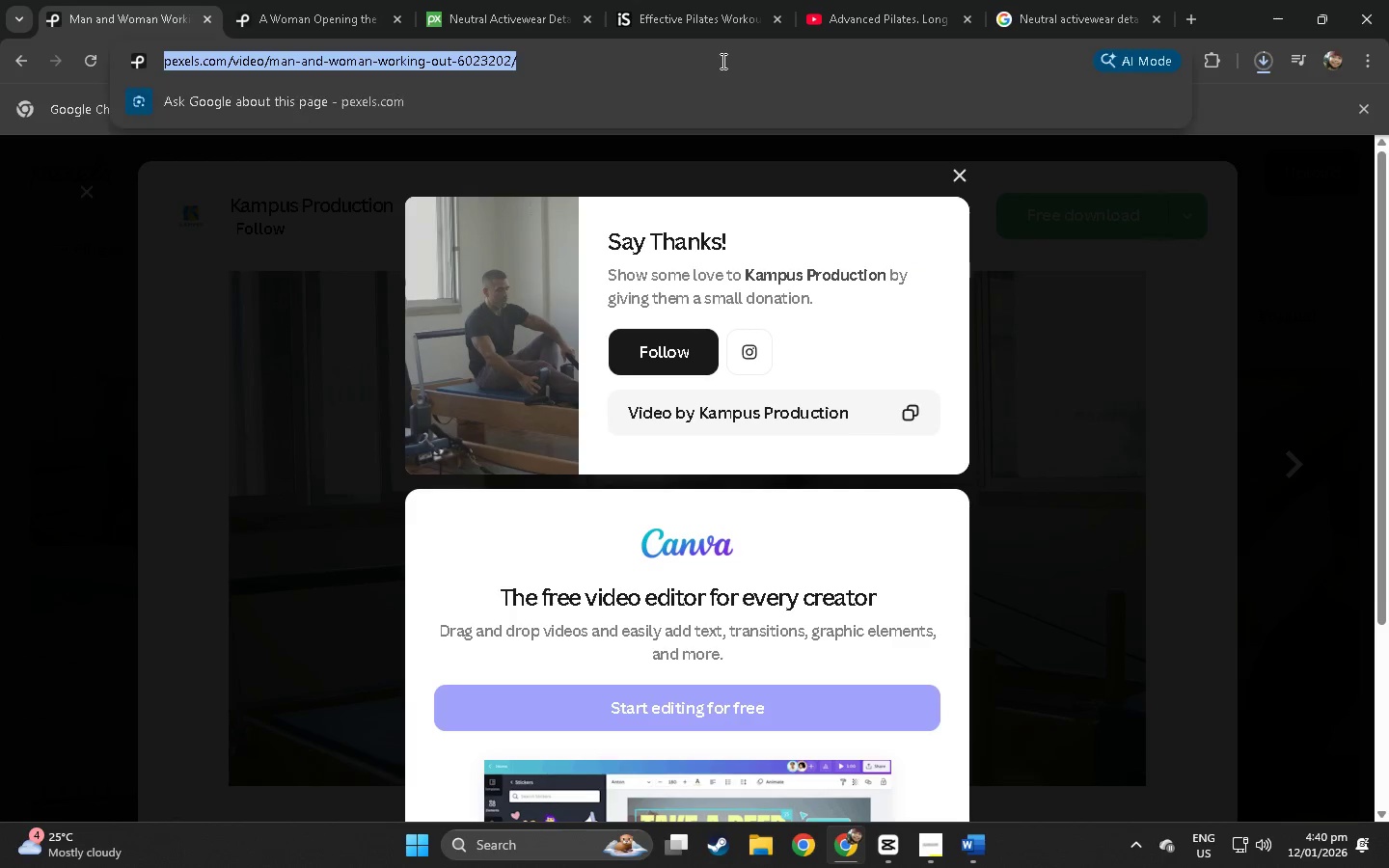 
key(Control+C)
 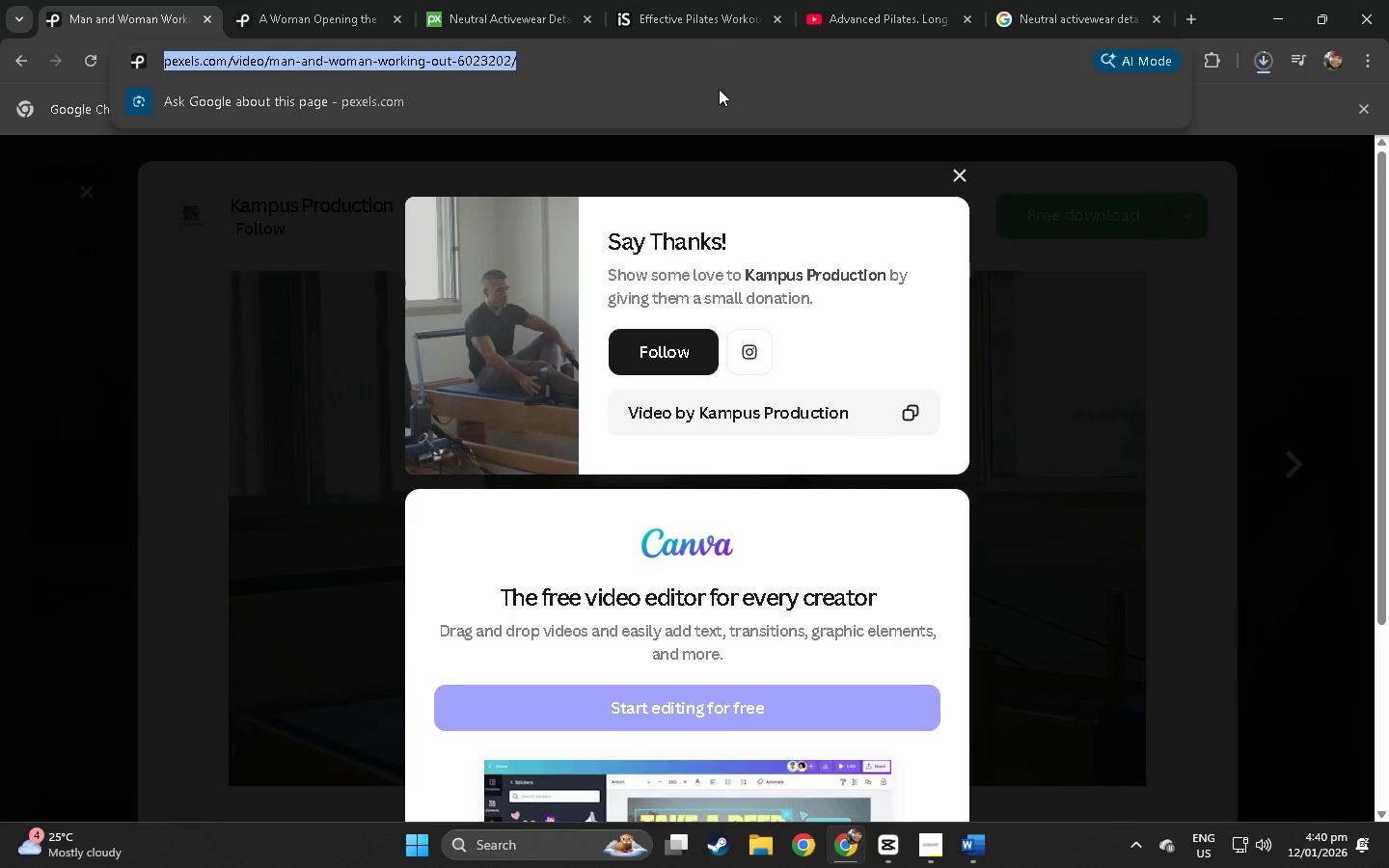 
key(Alt+AltLeft)
 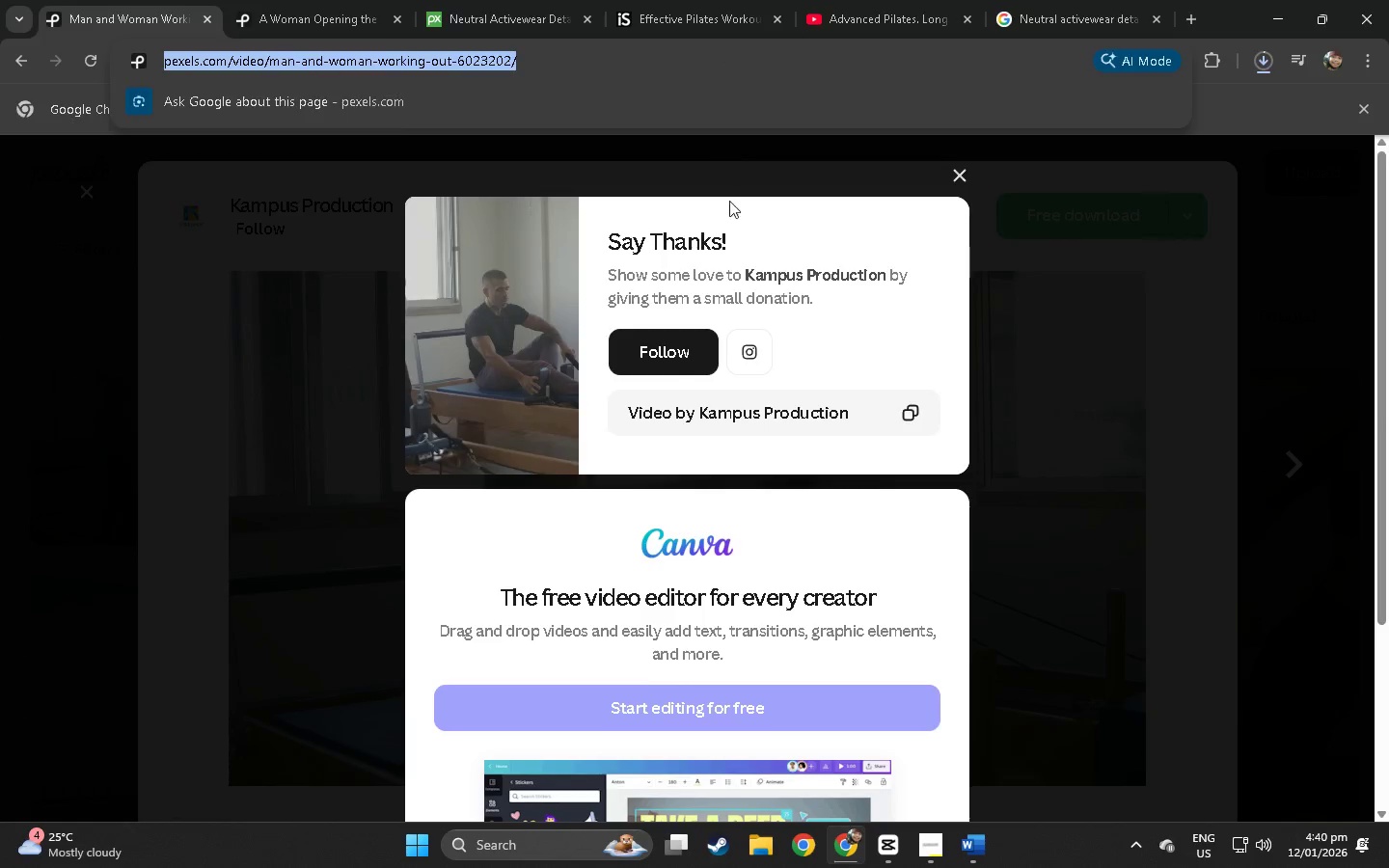 
key(Alt+Tab)
 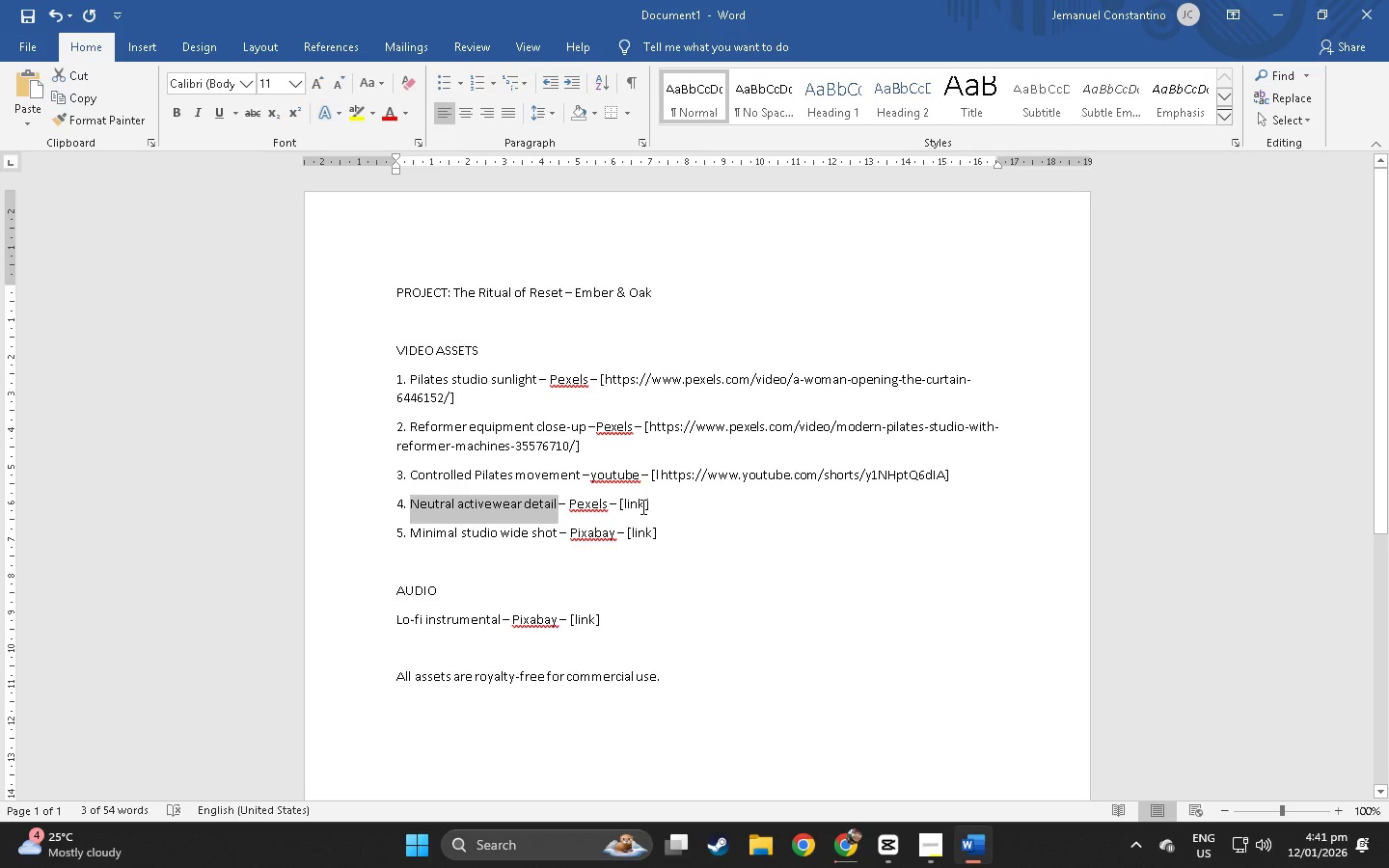 
left_click_drag(start_coordinate=[646, 506], to_coordinate=[640, 506])
 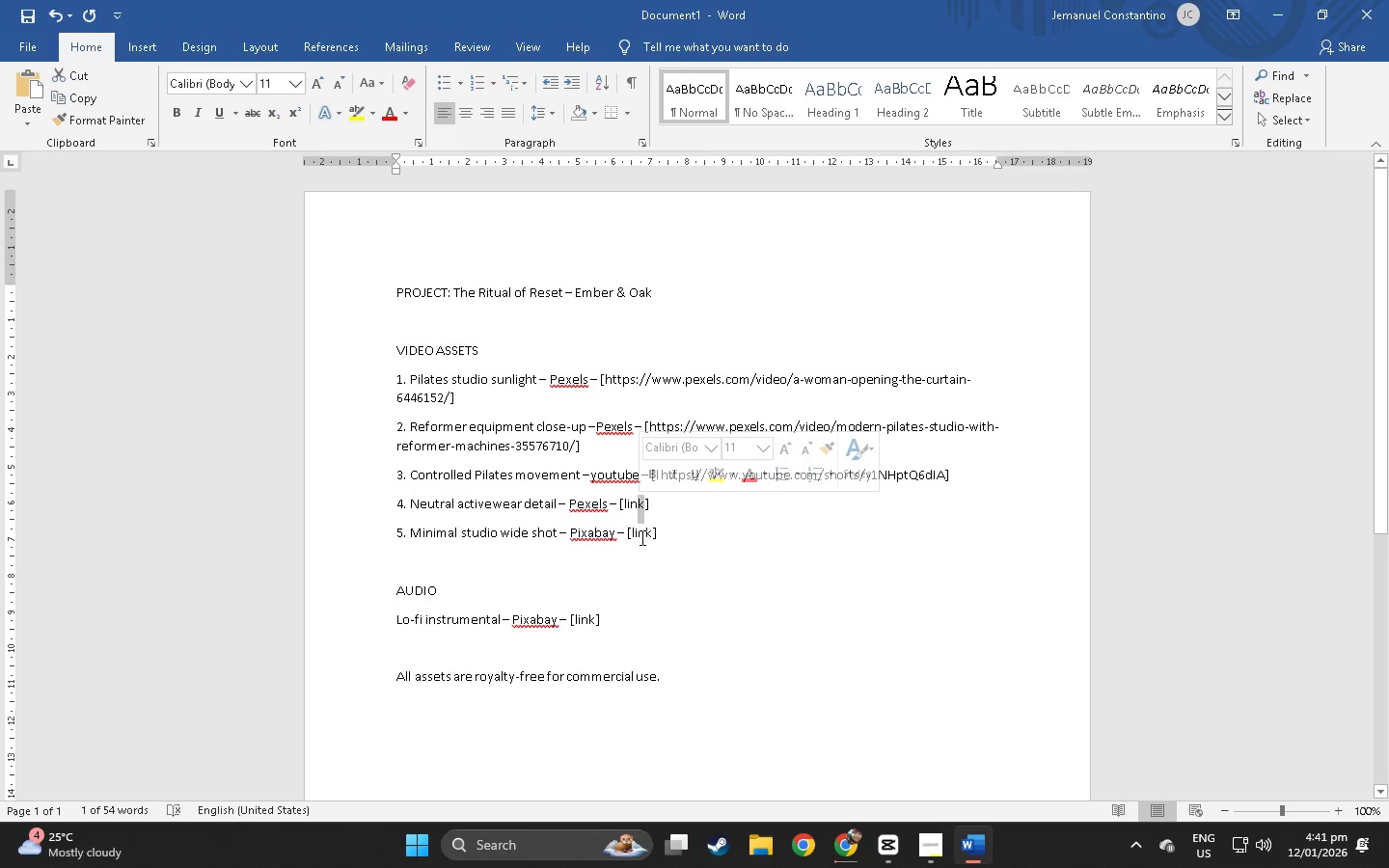 
left_click([640, 537])
 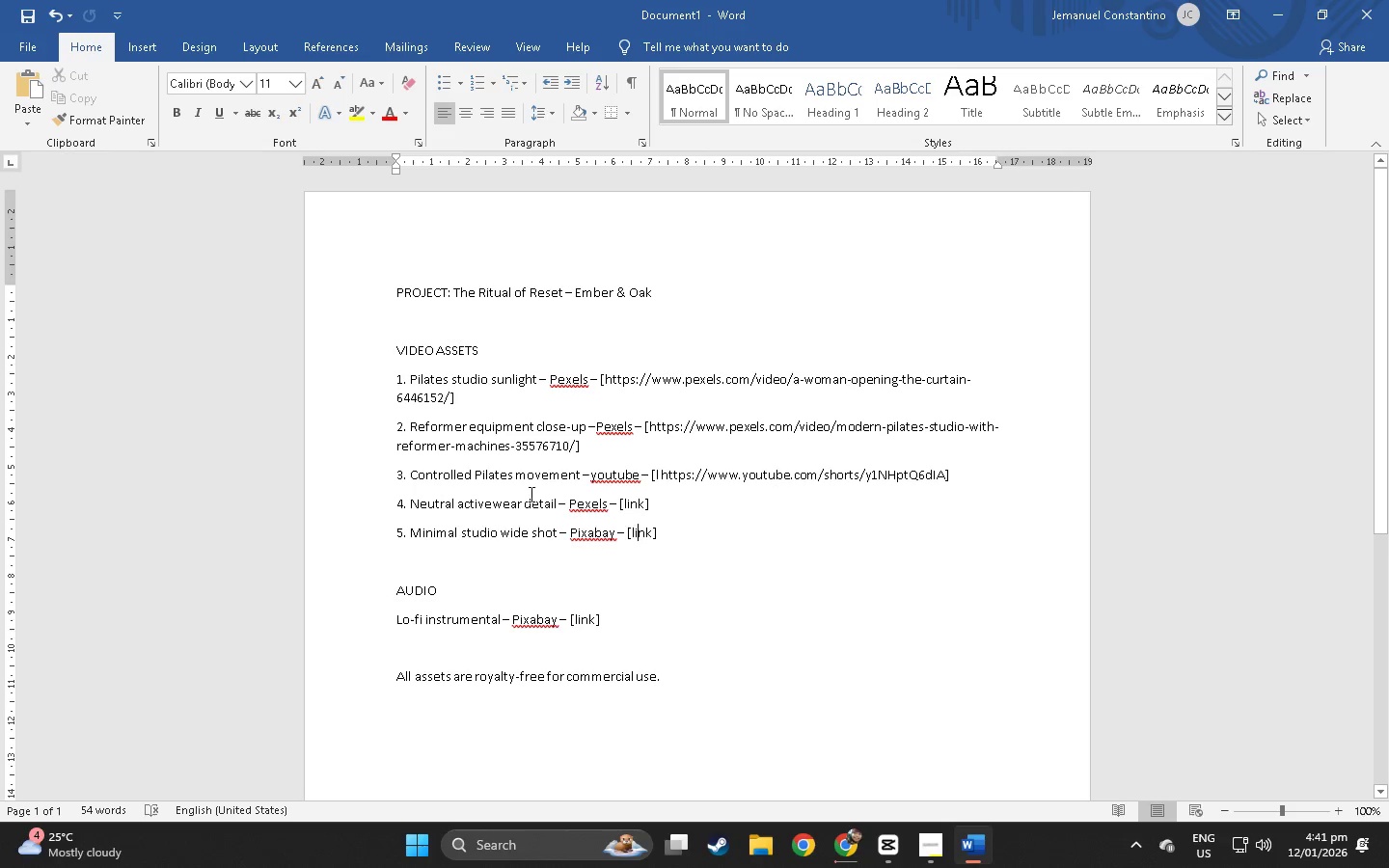 
key(Enter)
 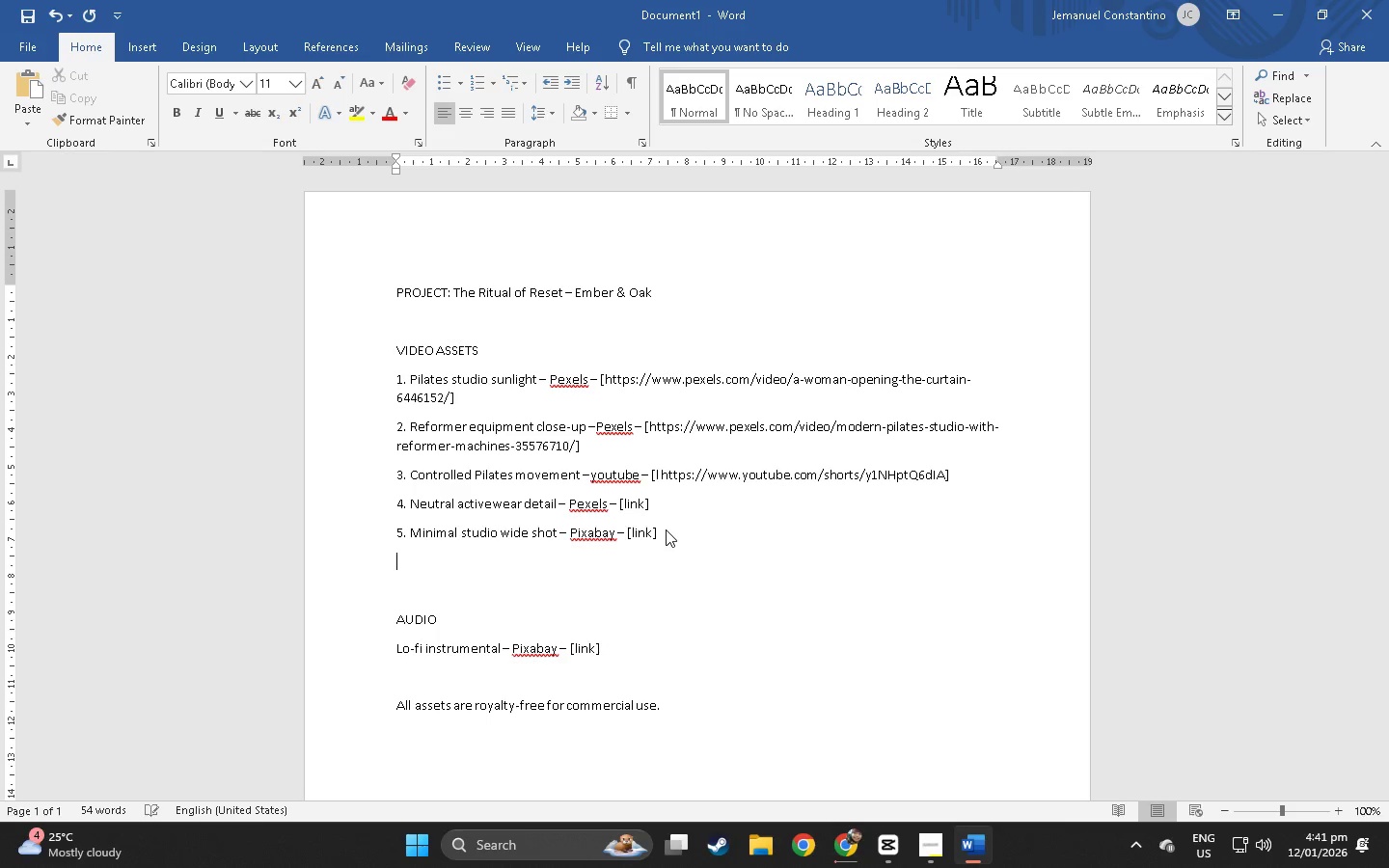 
key(5)
 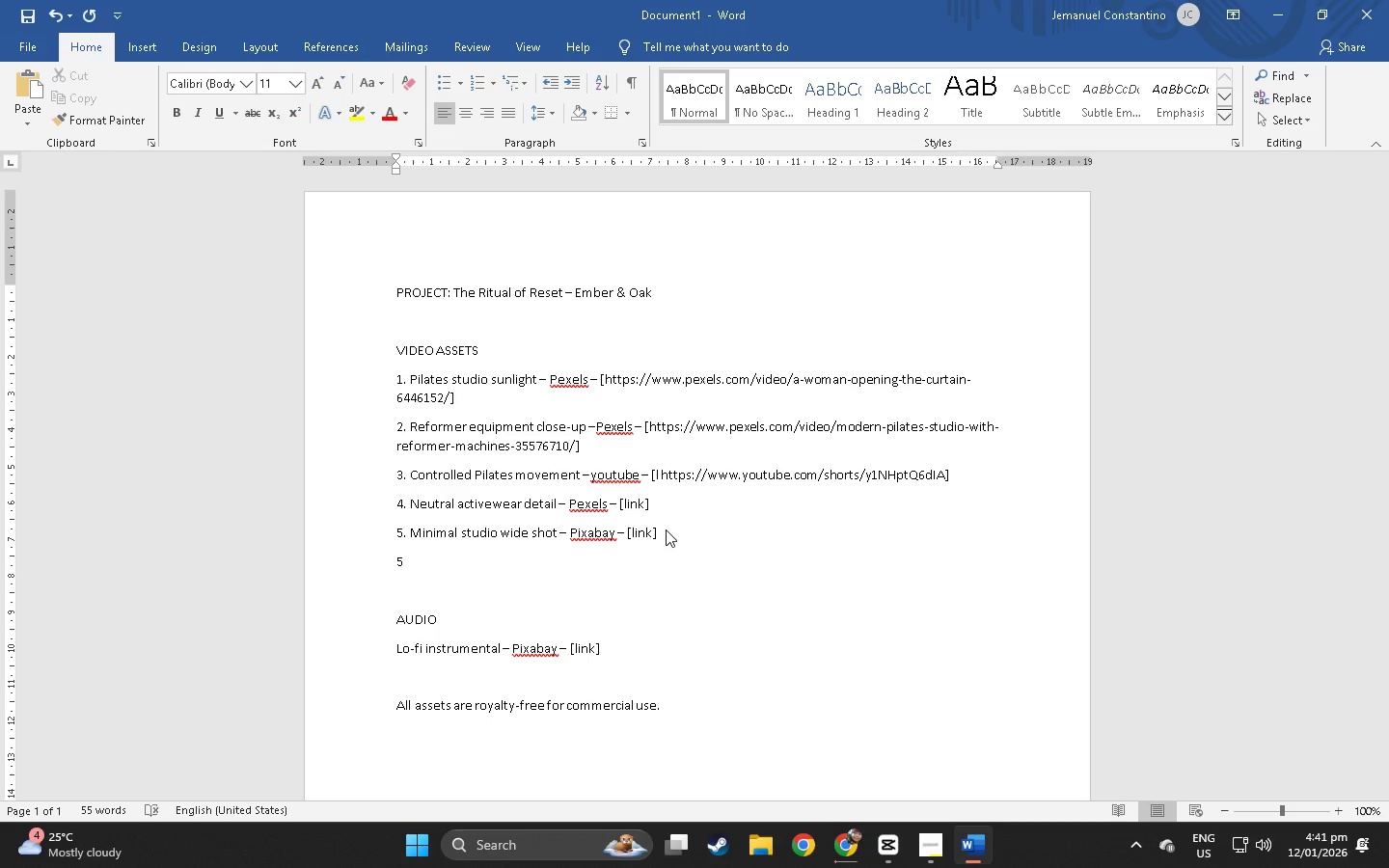 
key(Backspace)
 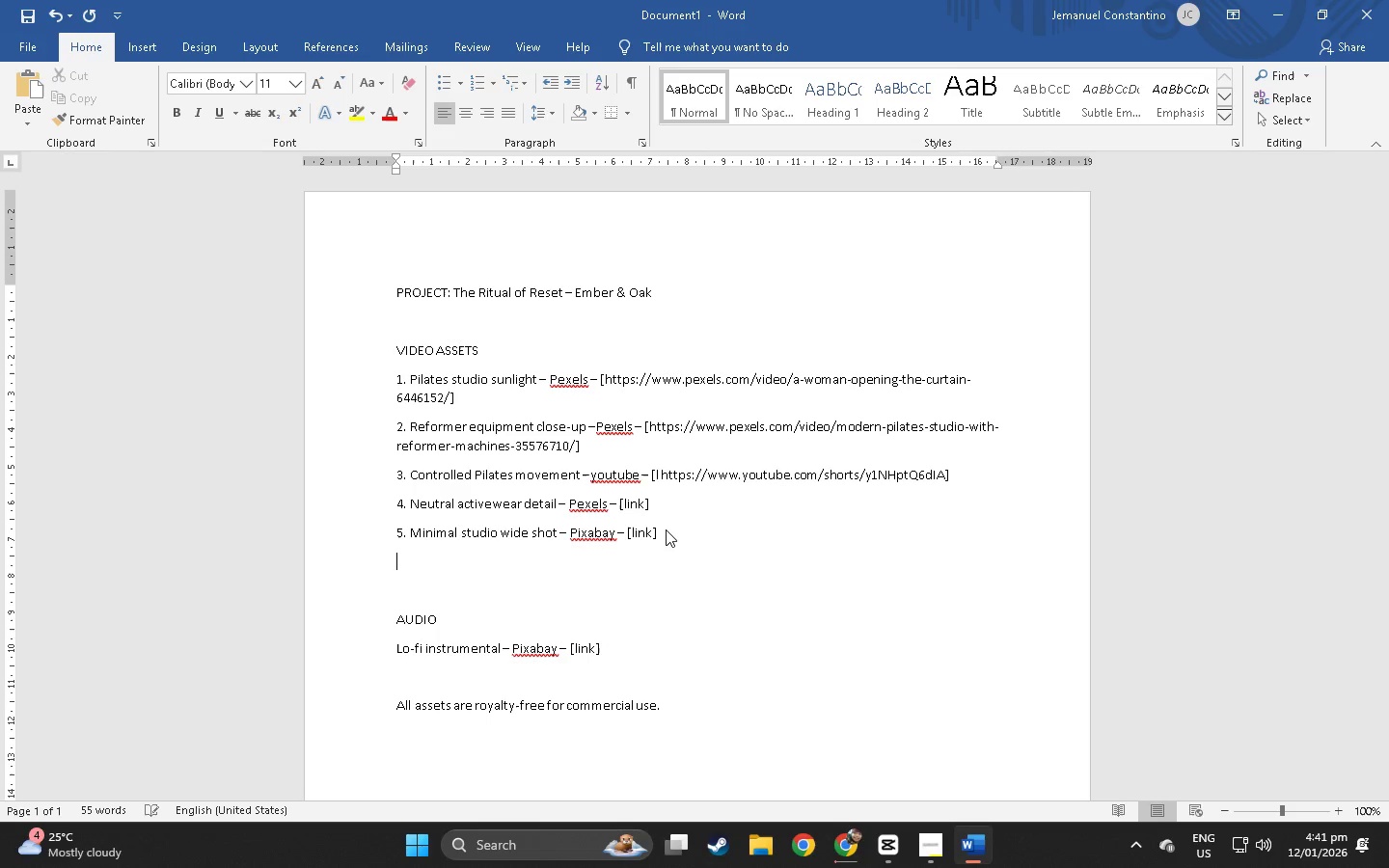 
key(6)
 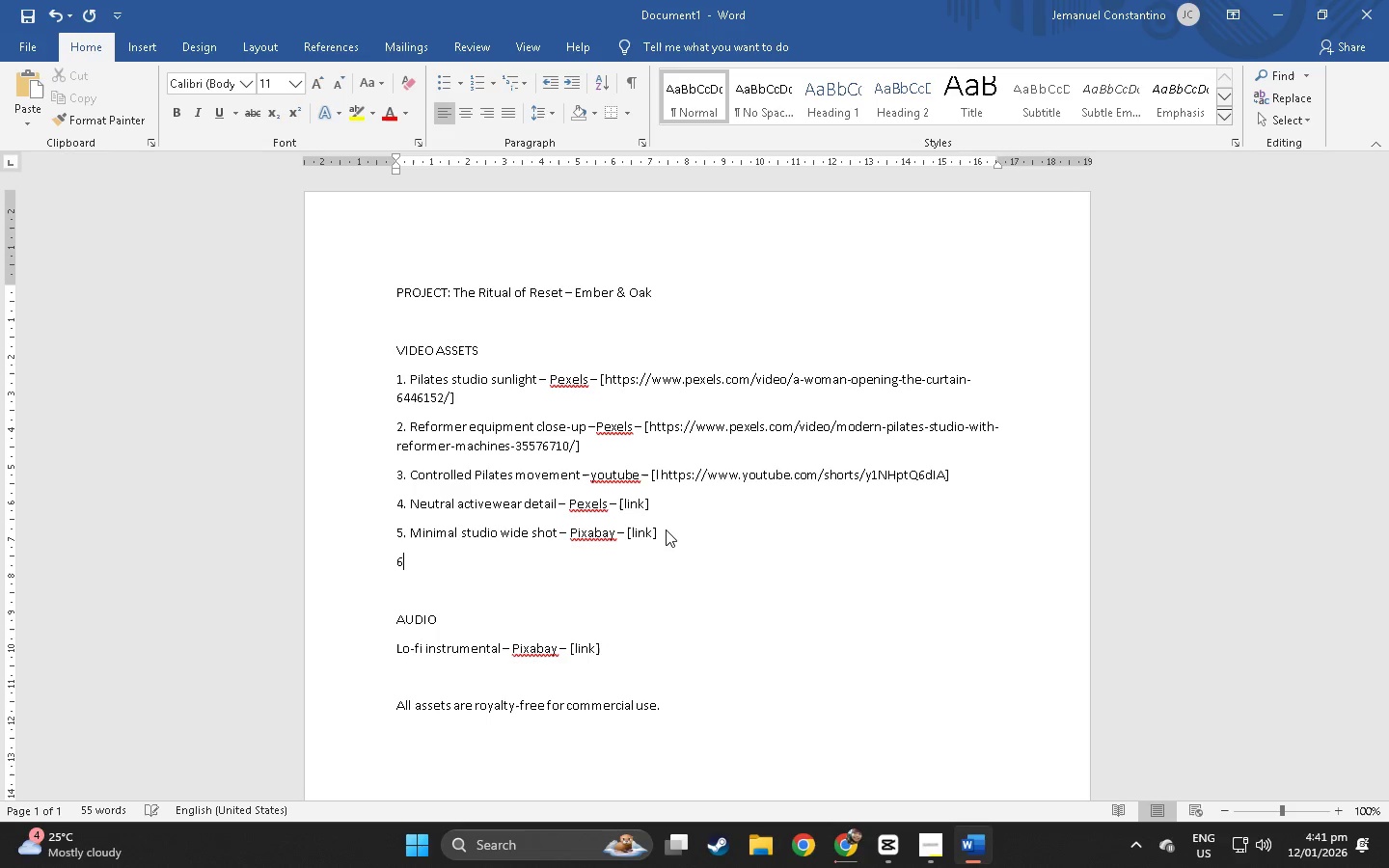 
key(Slash)
 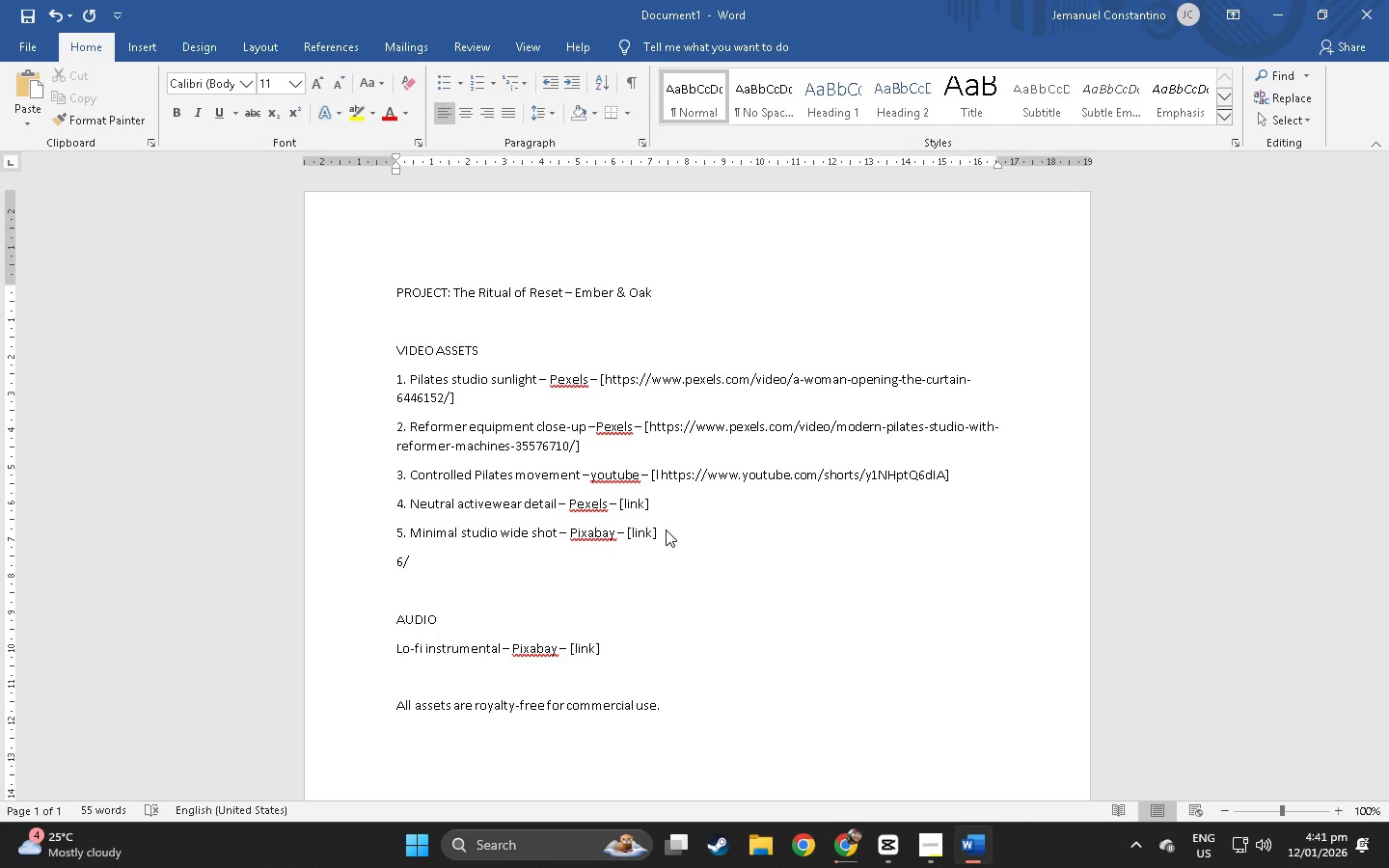 
key(Backspace)
 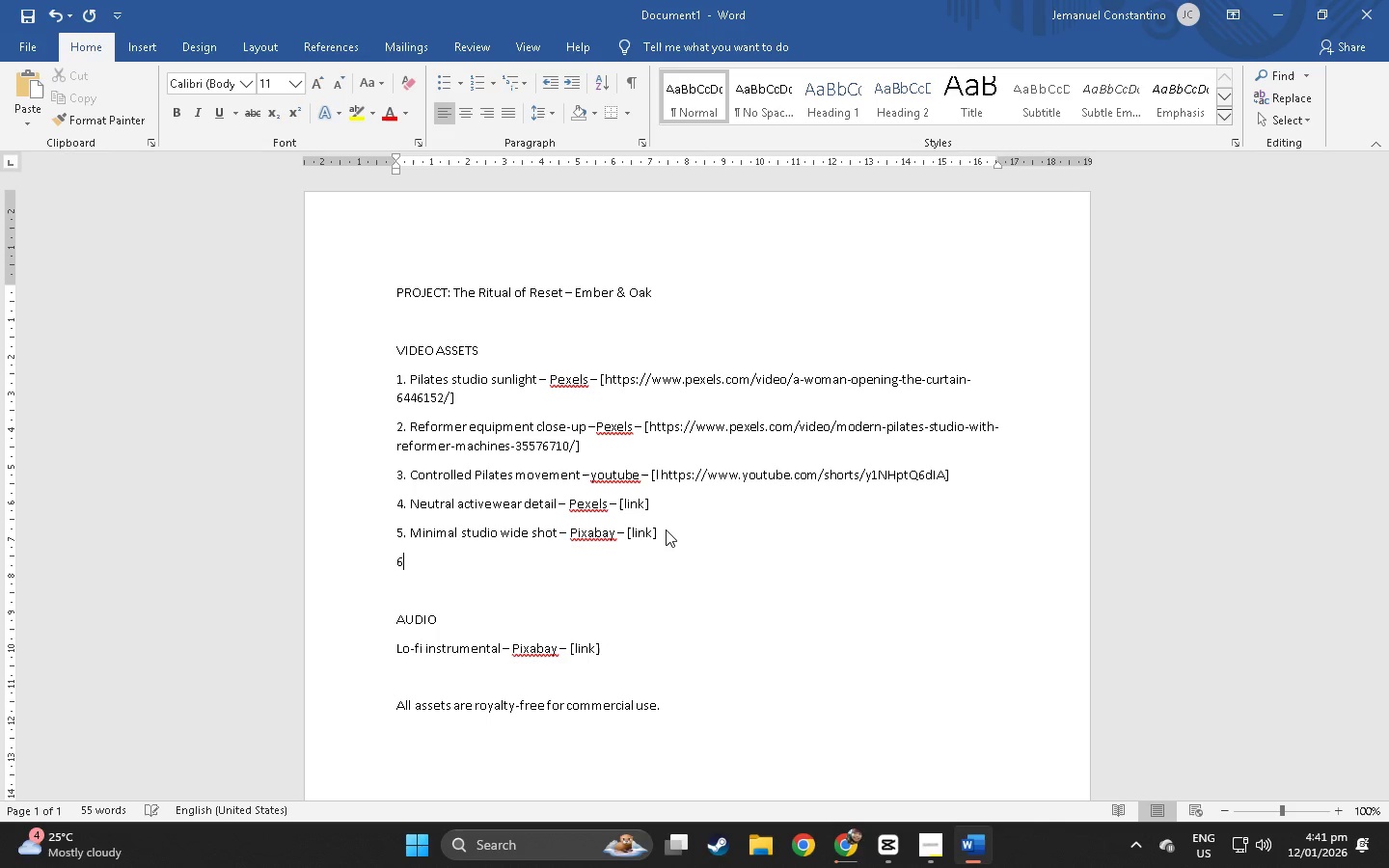 
key(Period)
 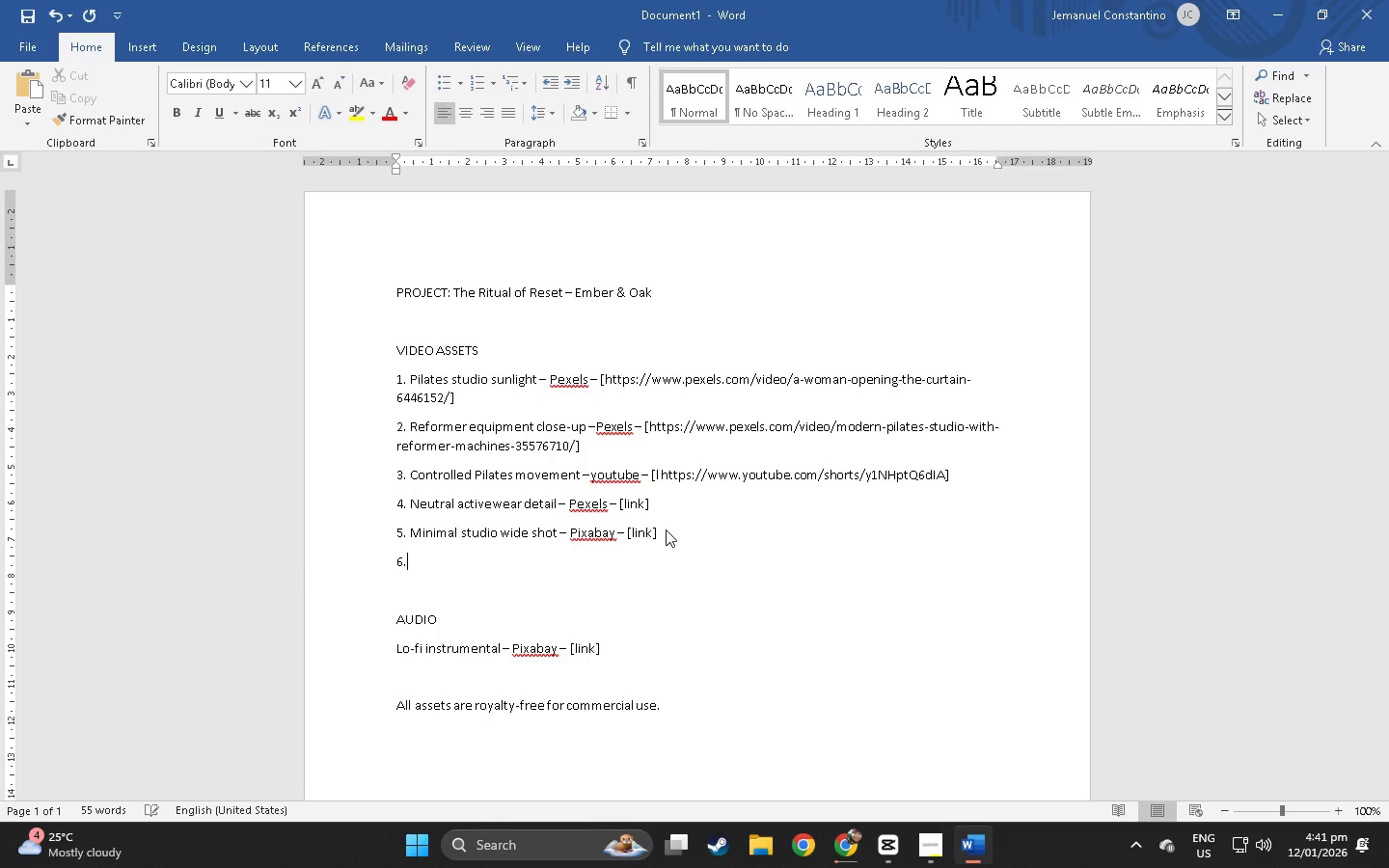 
key(Alt+AltLeft)
 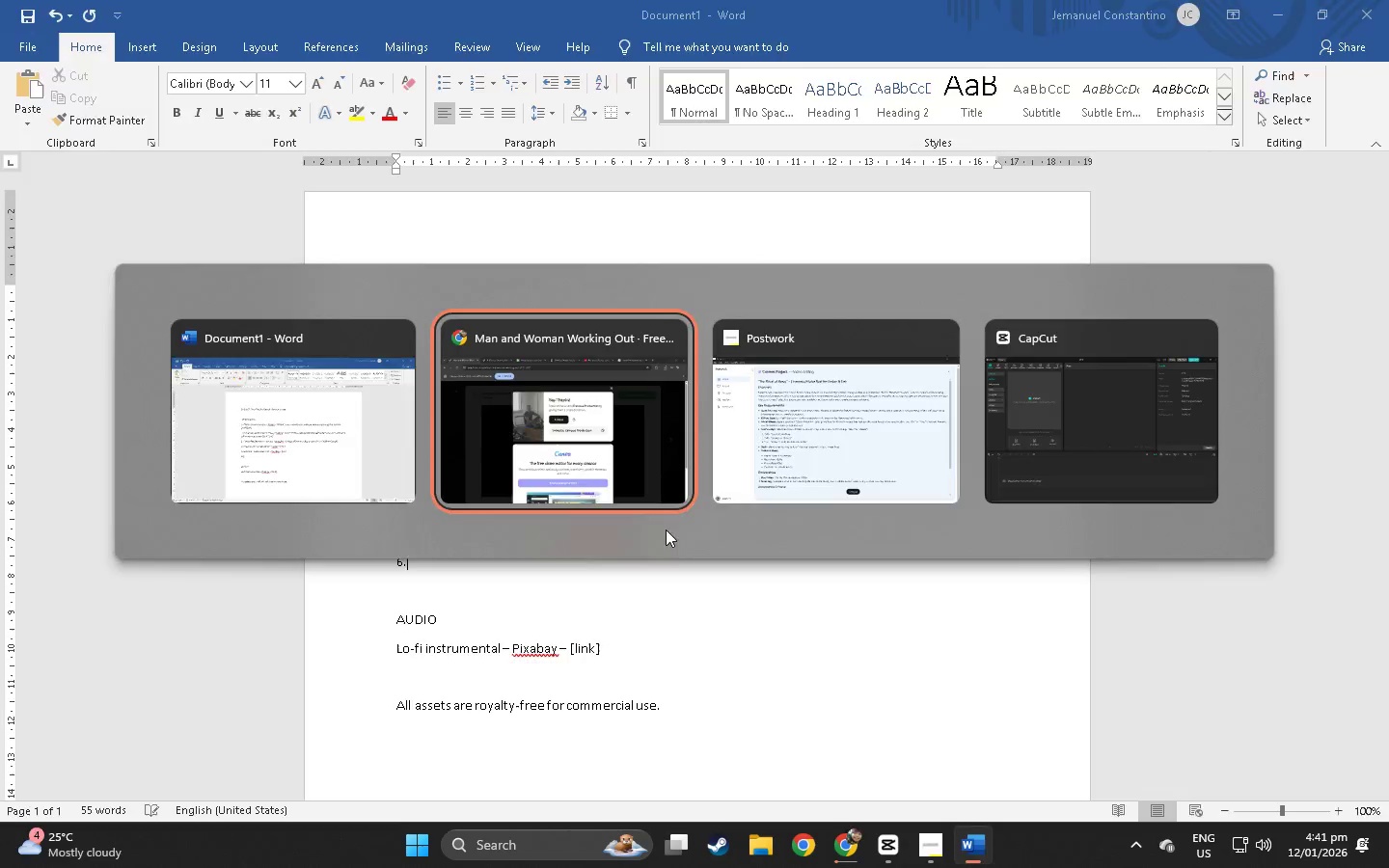 
key(Alt+Tab)
 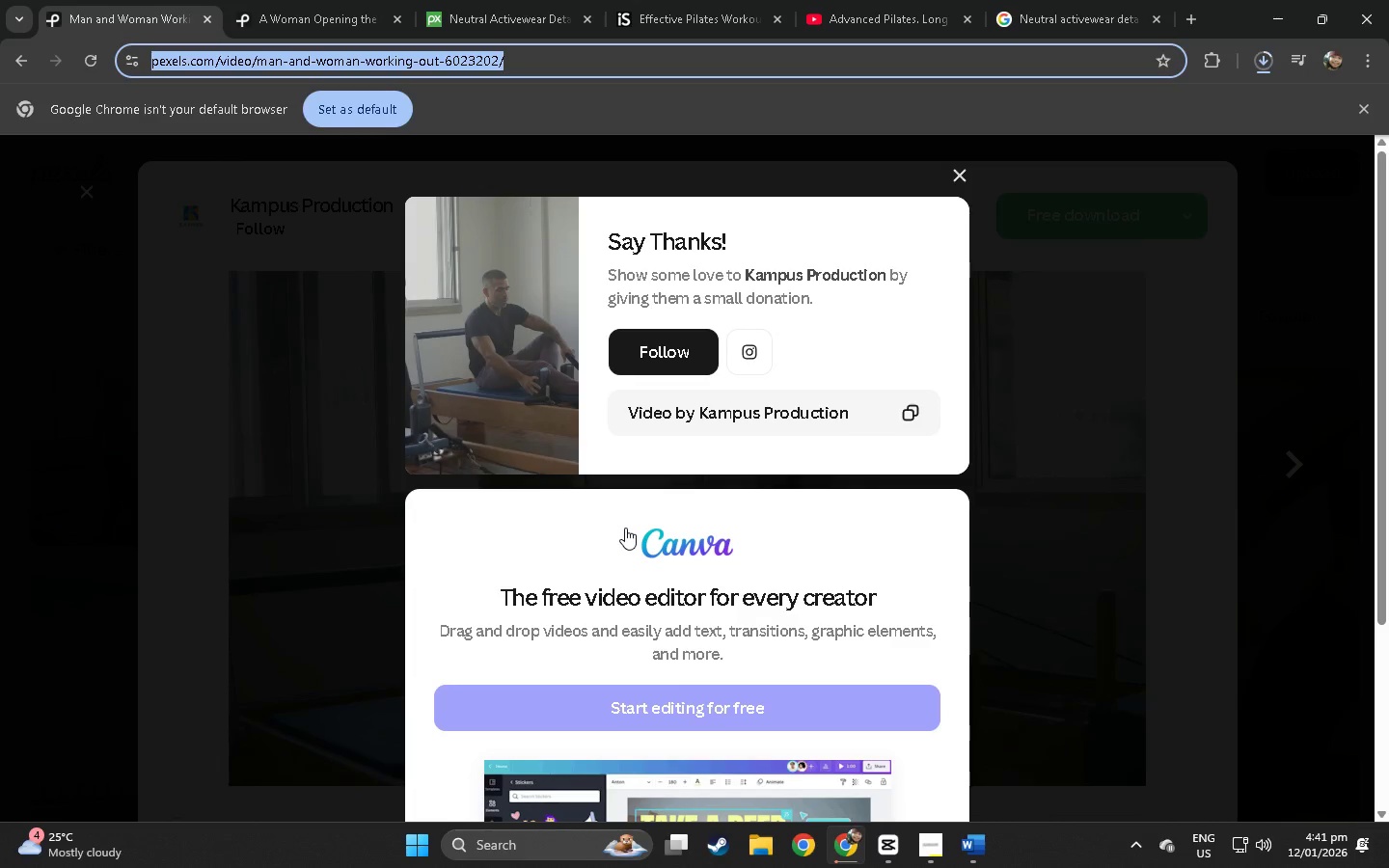 
key(Alt+AltLeft)
 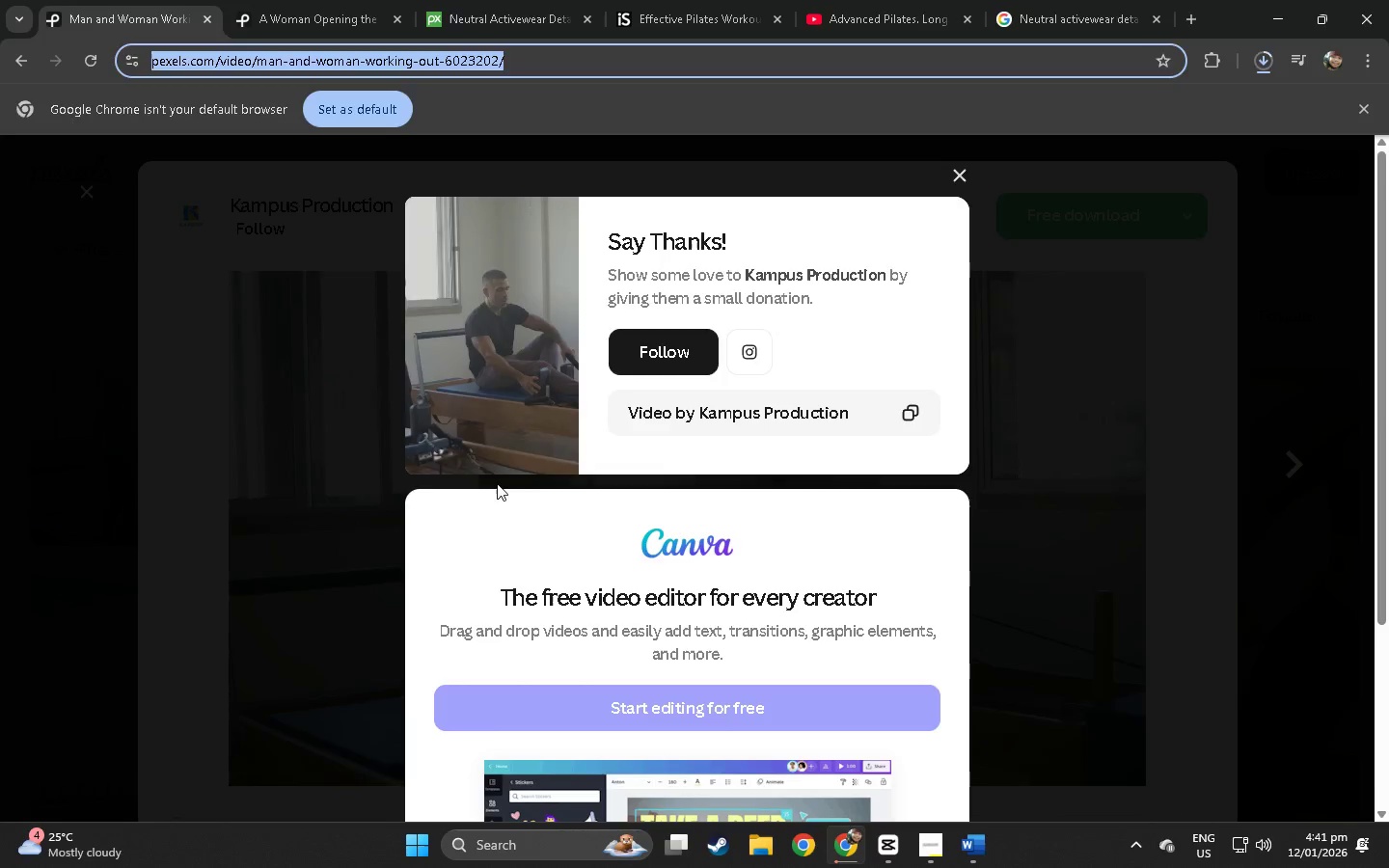 
key(Alt+Tab)
 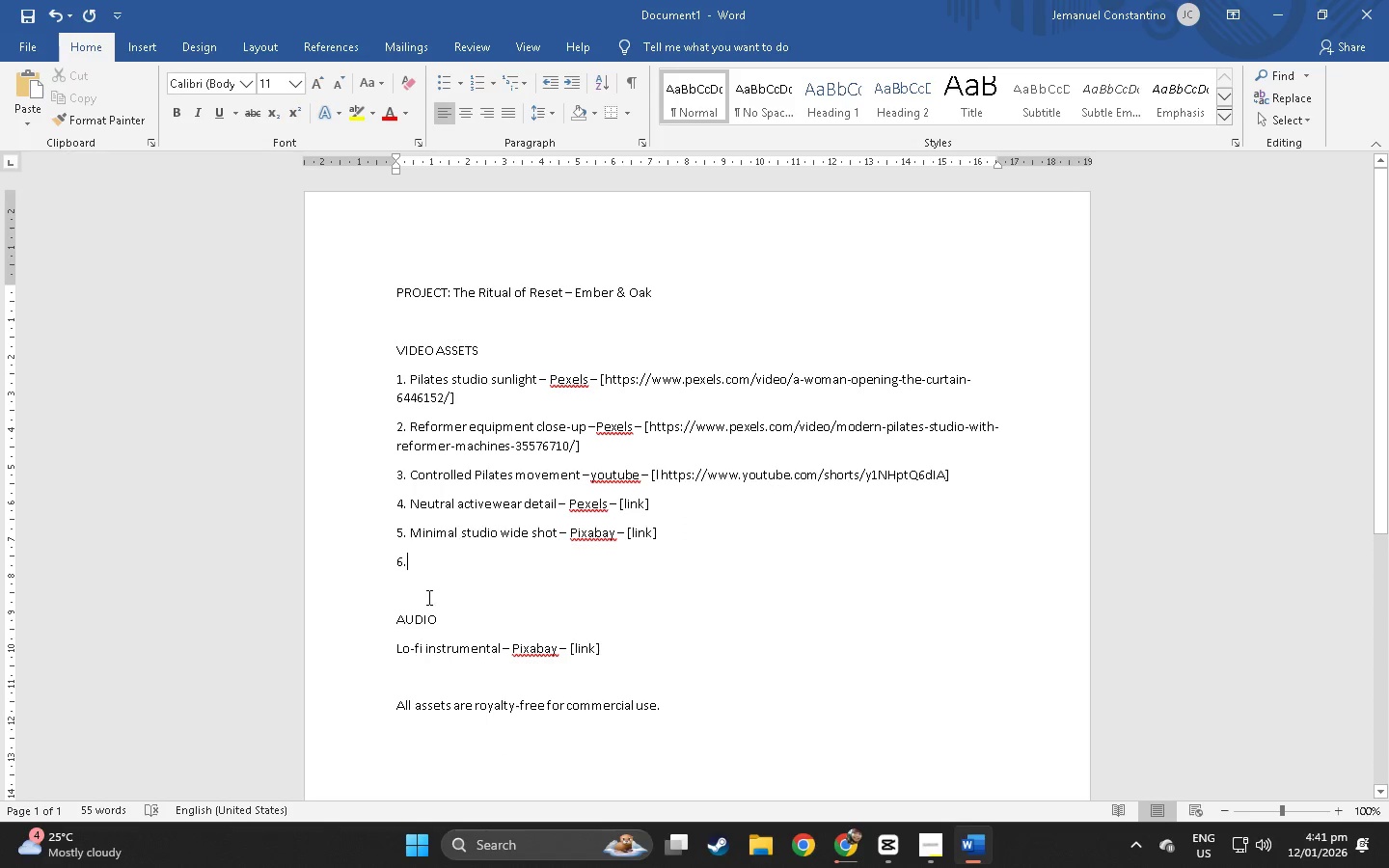 
wait(6.08)
 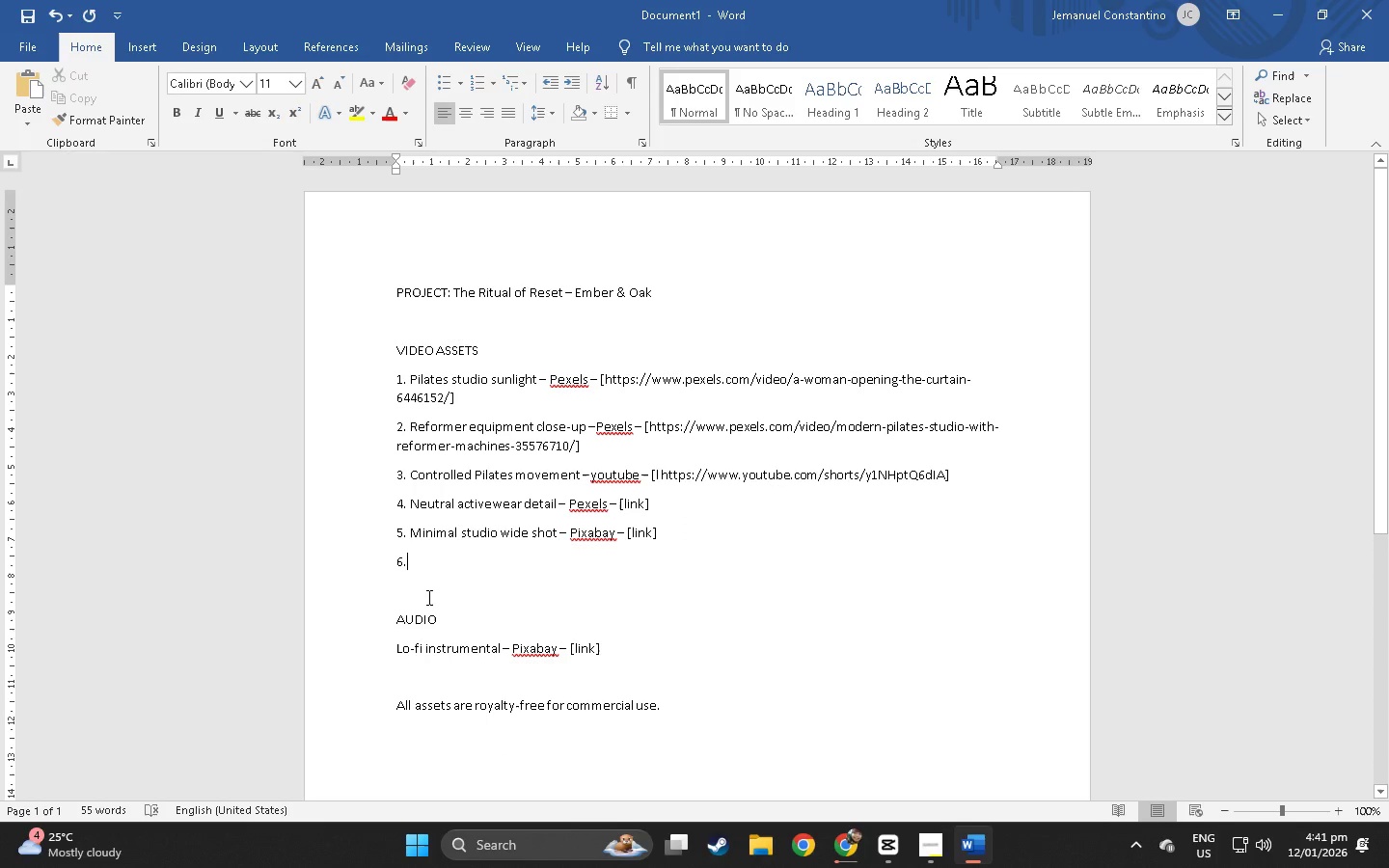 
type(slow movement fitness)
 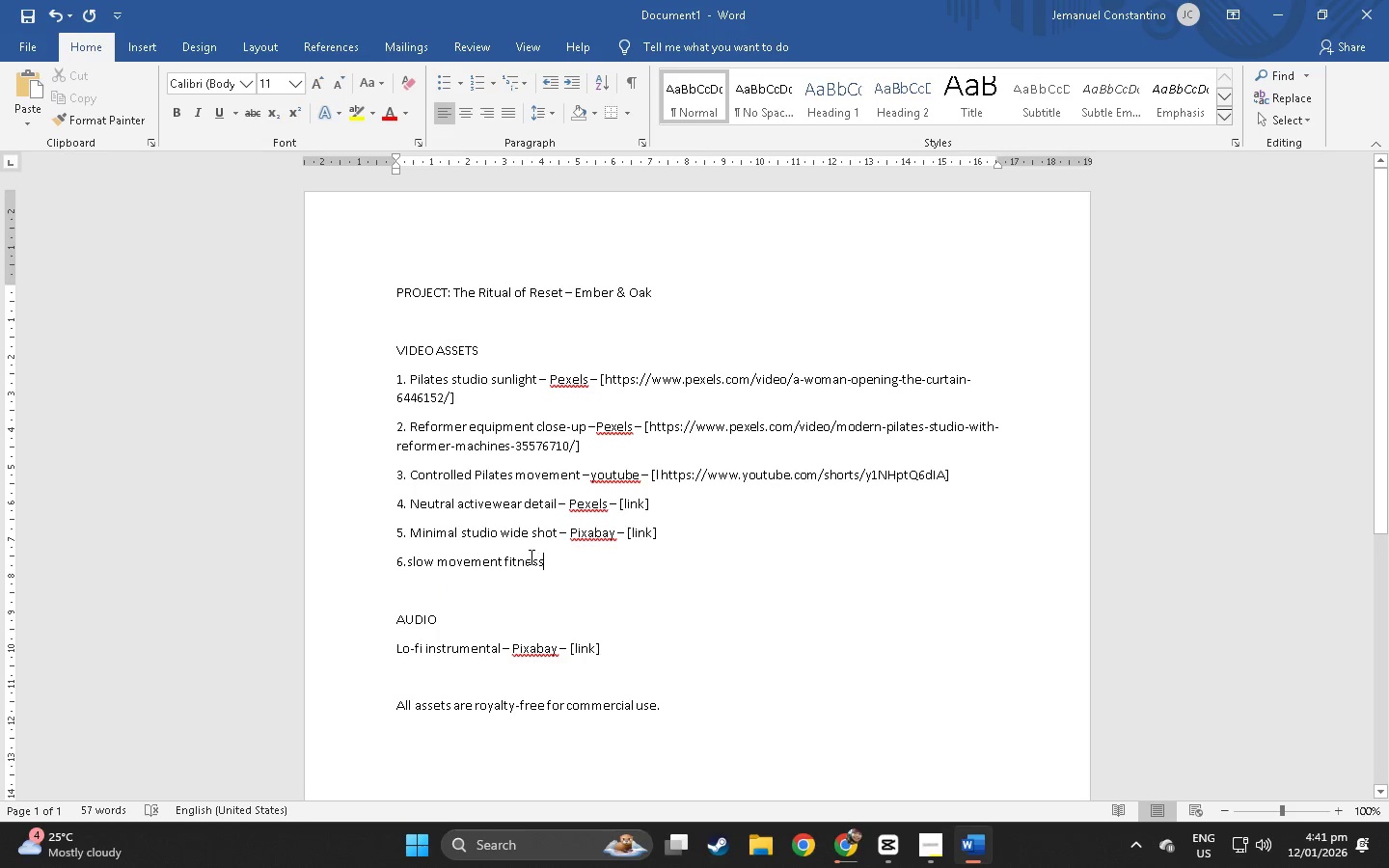 
left_click([503, 558])
 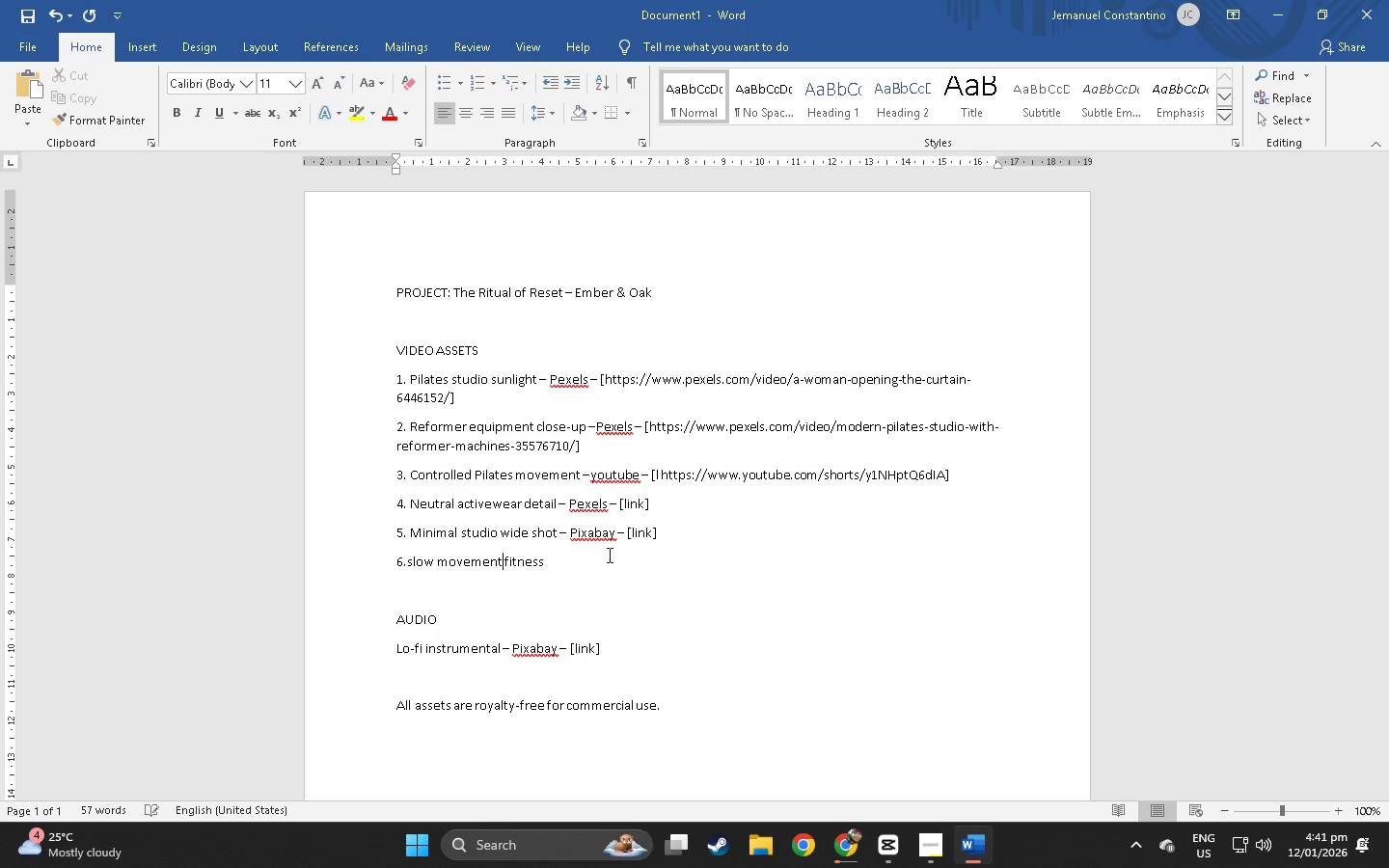 
key(Space)
 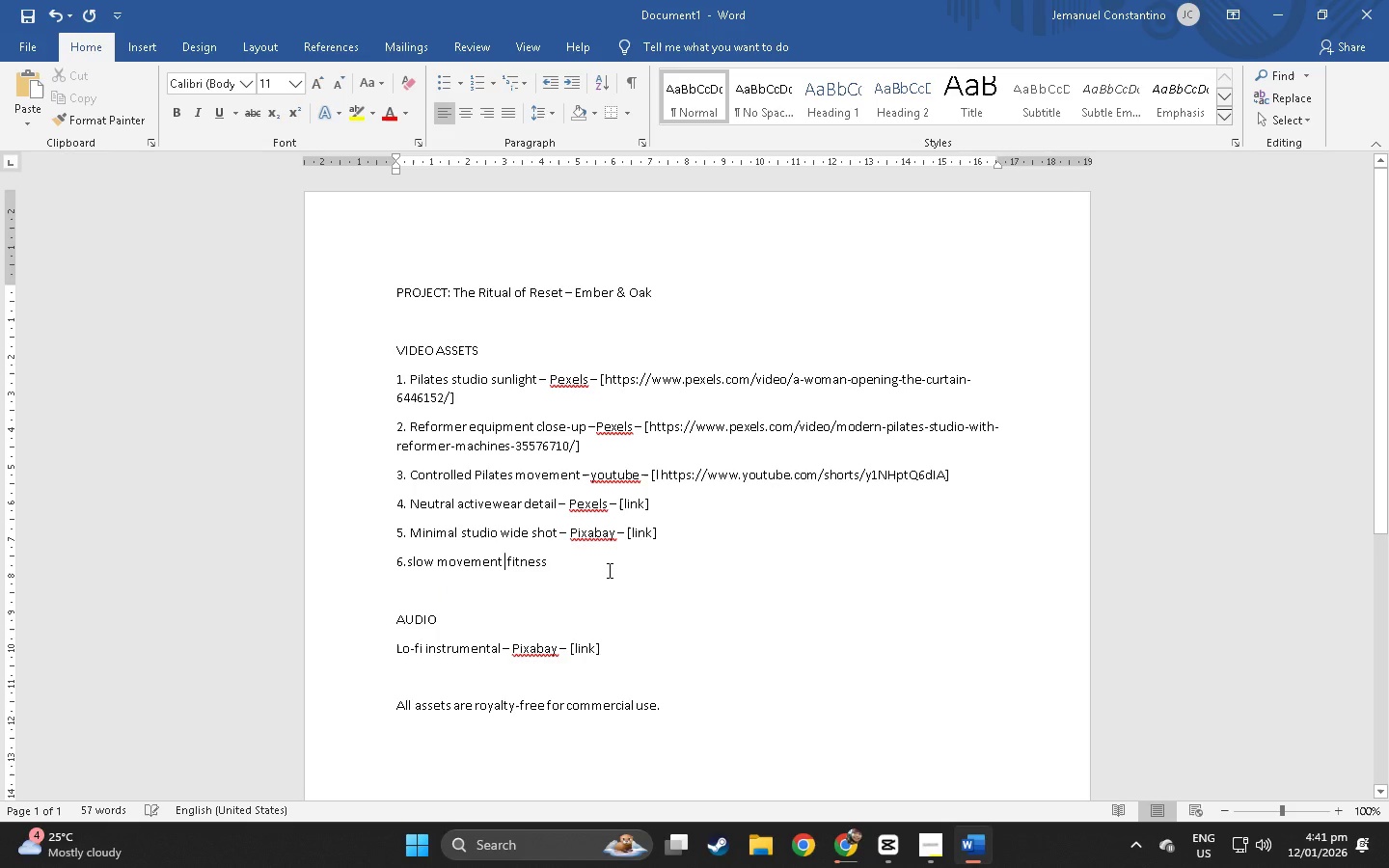 
left_click([608, 570])
 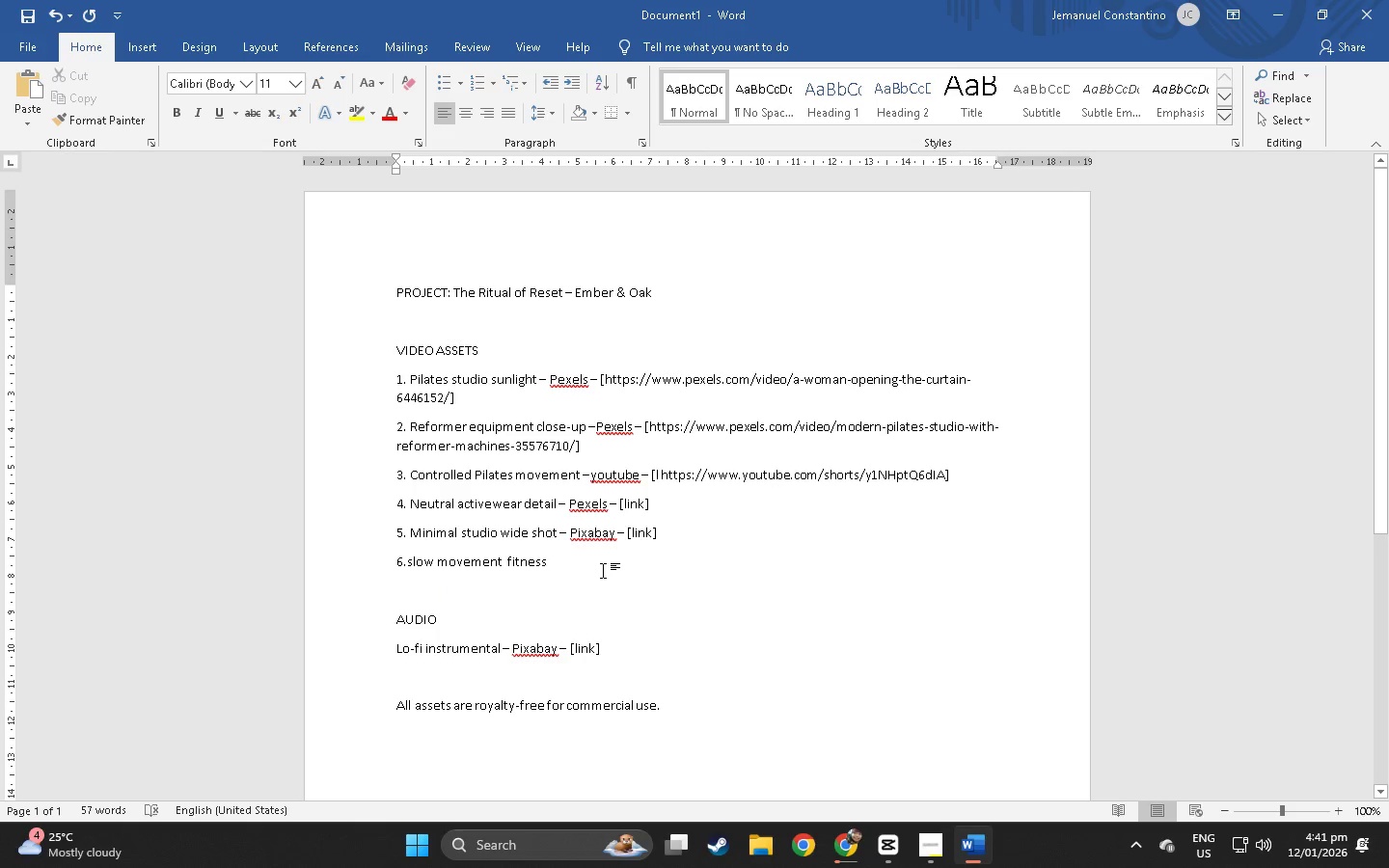 
type( - pe)
key(Backspace)
key(Backspace)
type(Pexels - {{)
key(Backspace)
key(Backspace)
type(p)
key(Backspace)
type([)
 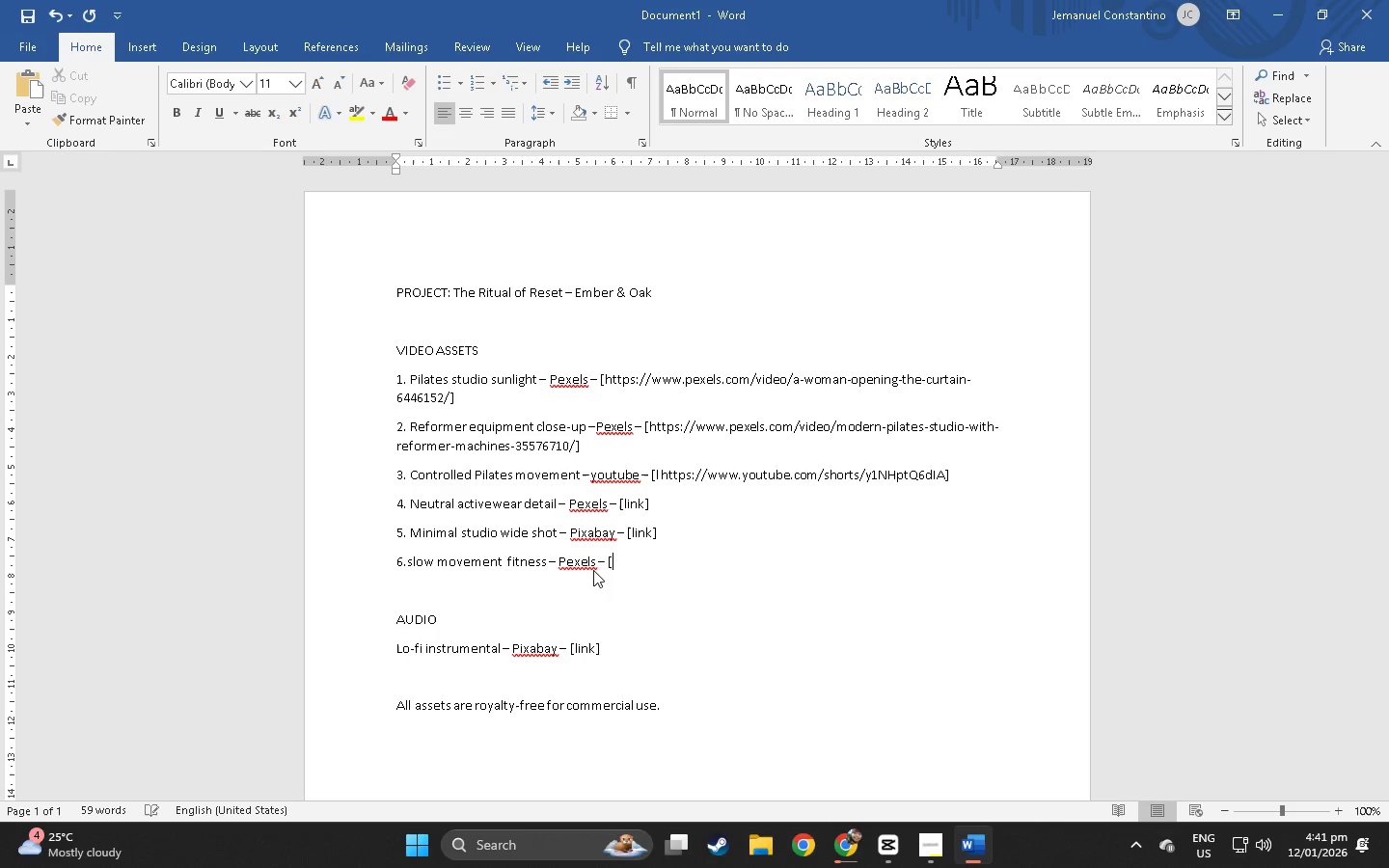 
key(Control+ControlLeft)
 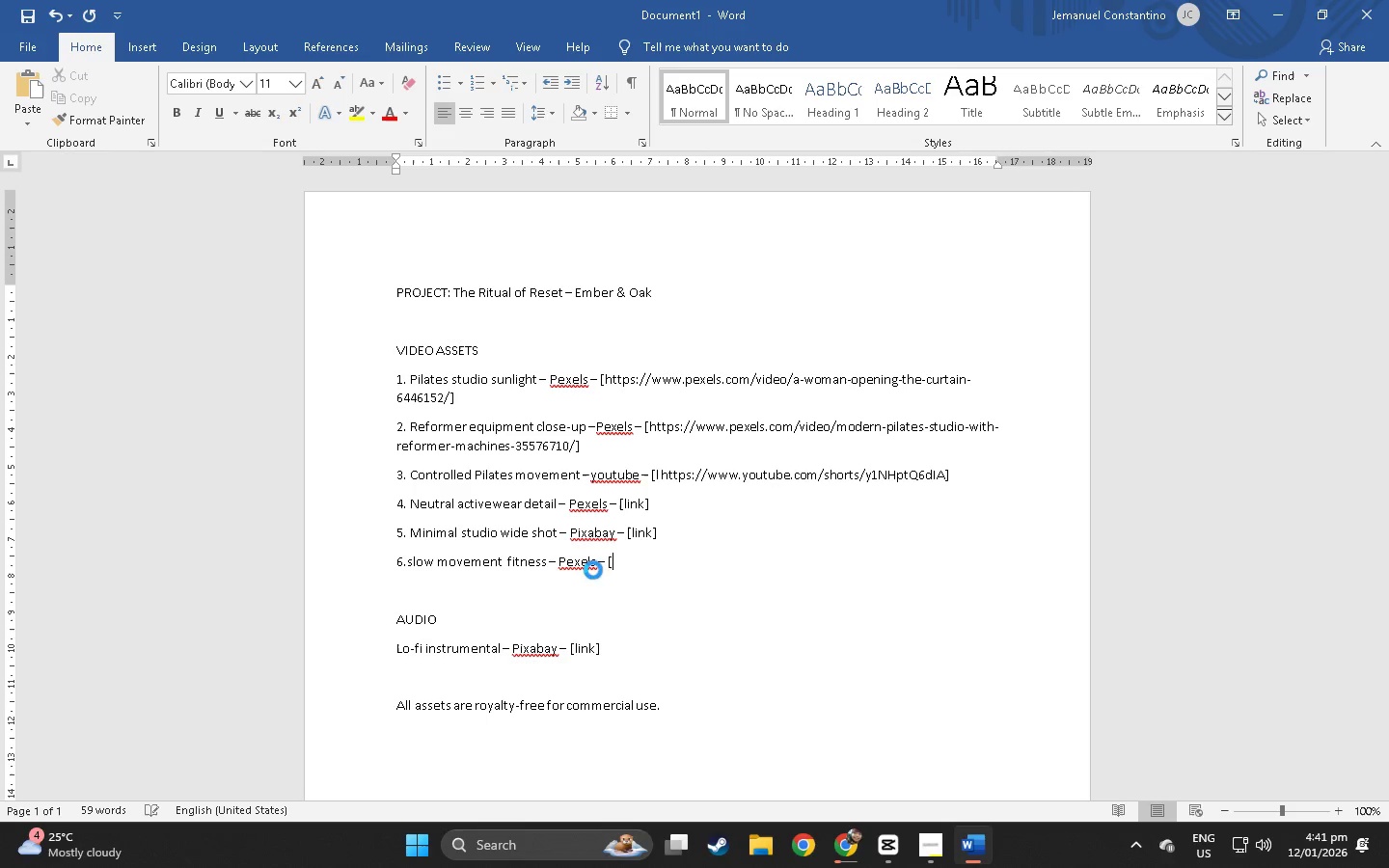 
key(Control+V)
 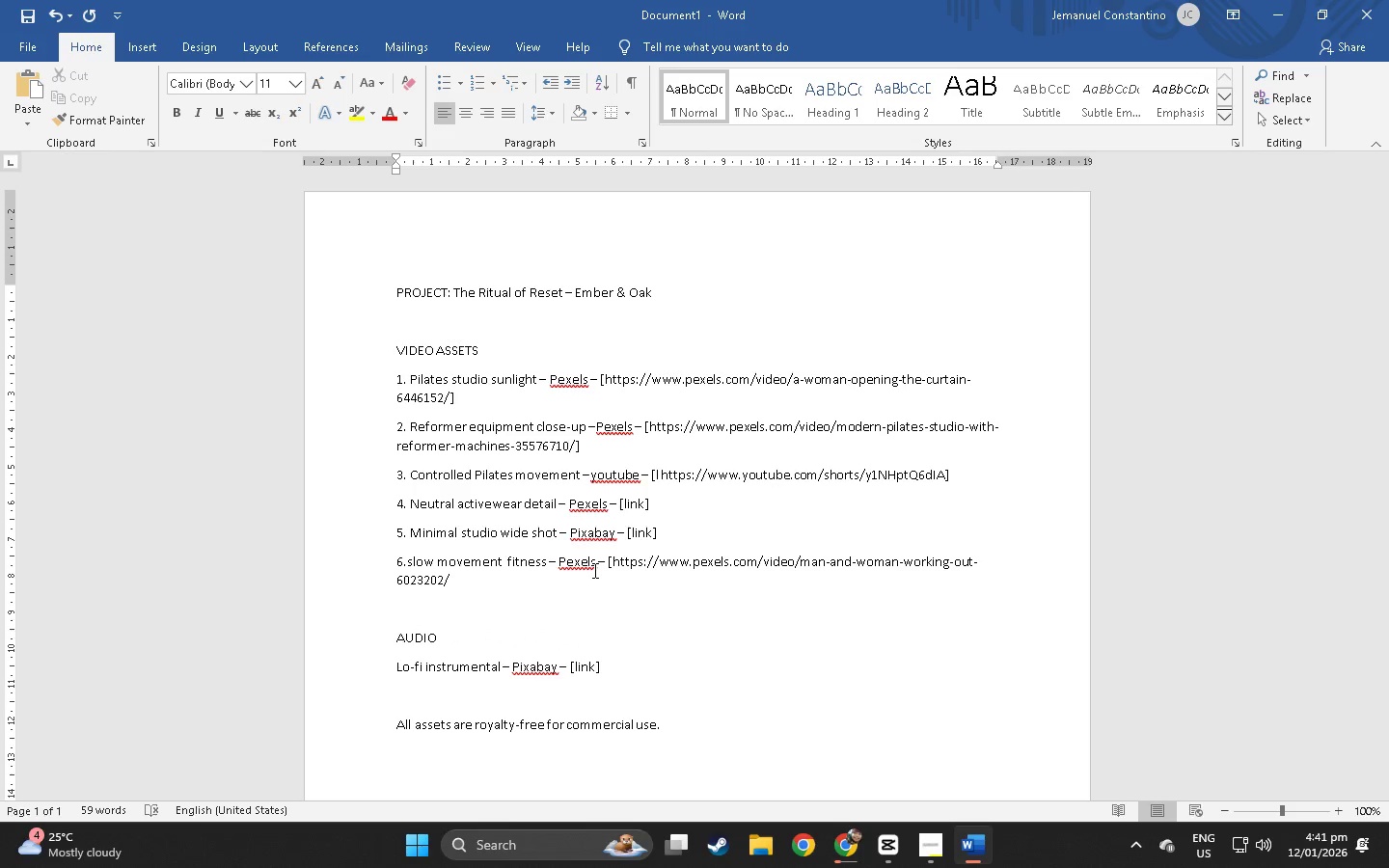 
key(BracketRight)
 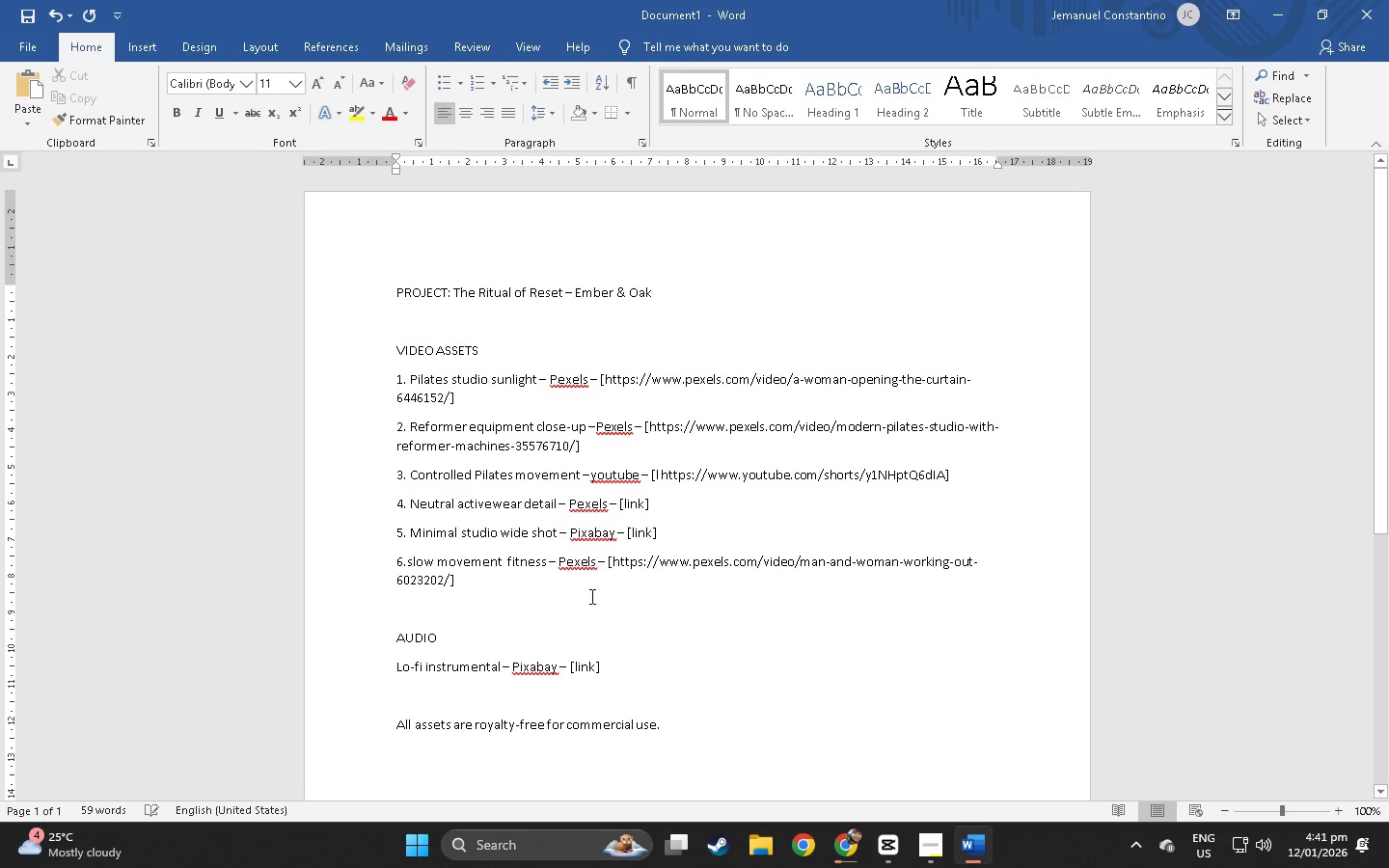 
left_click([627, 641])
 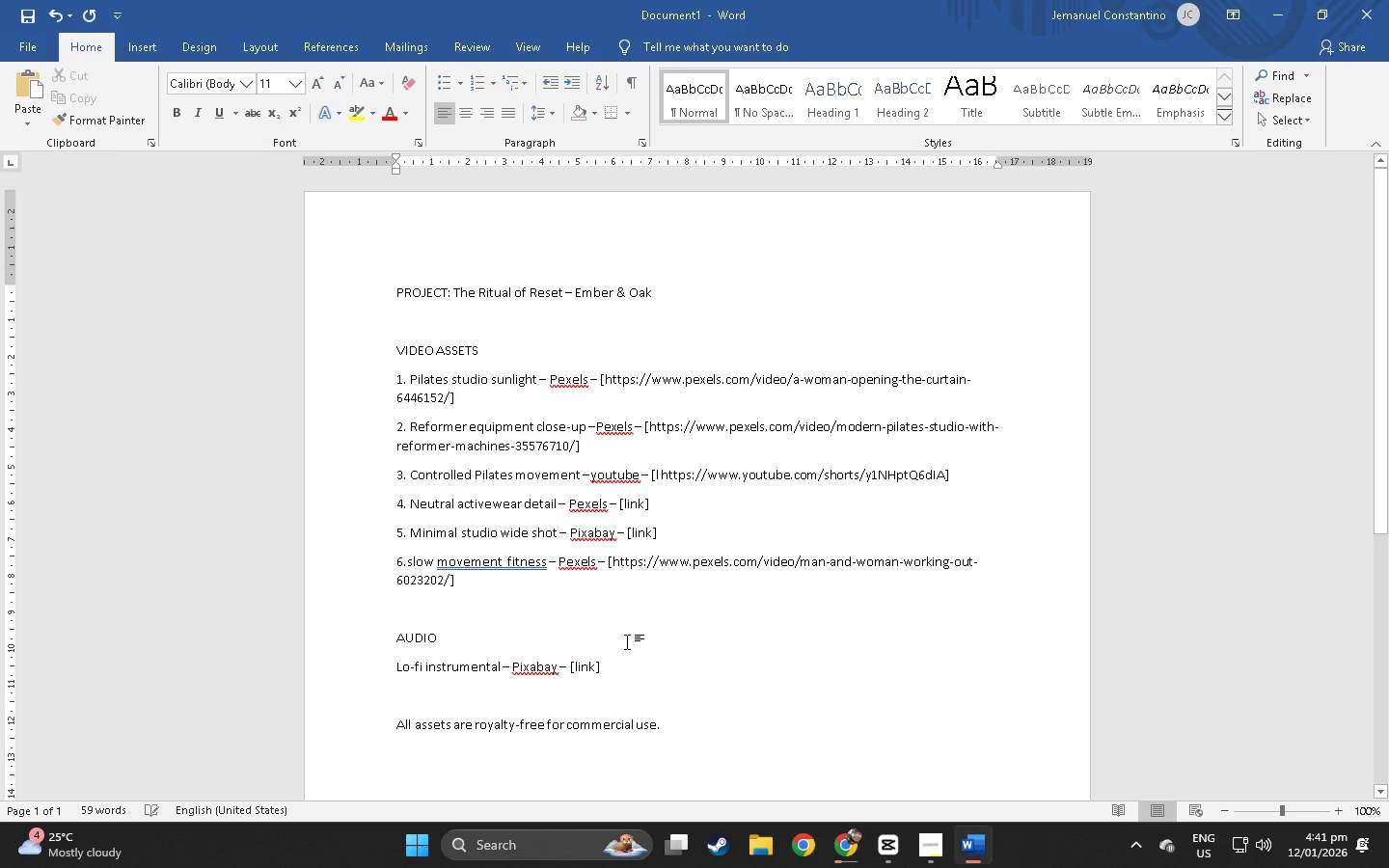 
scroll: coordinate [627, 641], scroll_direction: down, amount: 2.0
 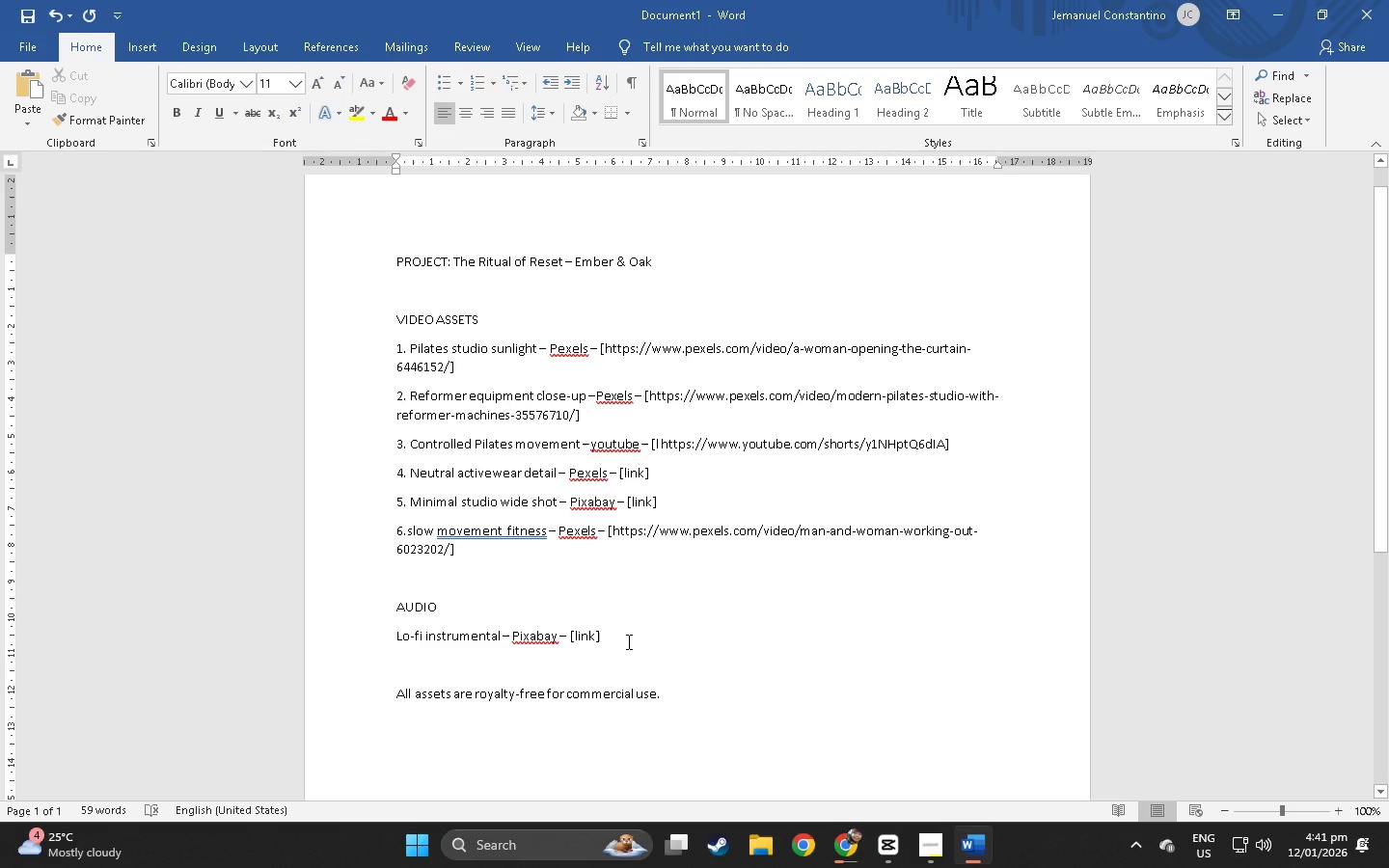 
scroll: coordinate [614, 641], scroll_direction: up, amount: 8.0
 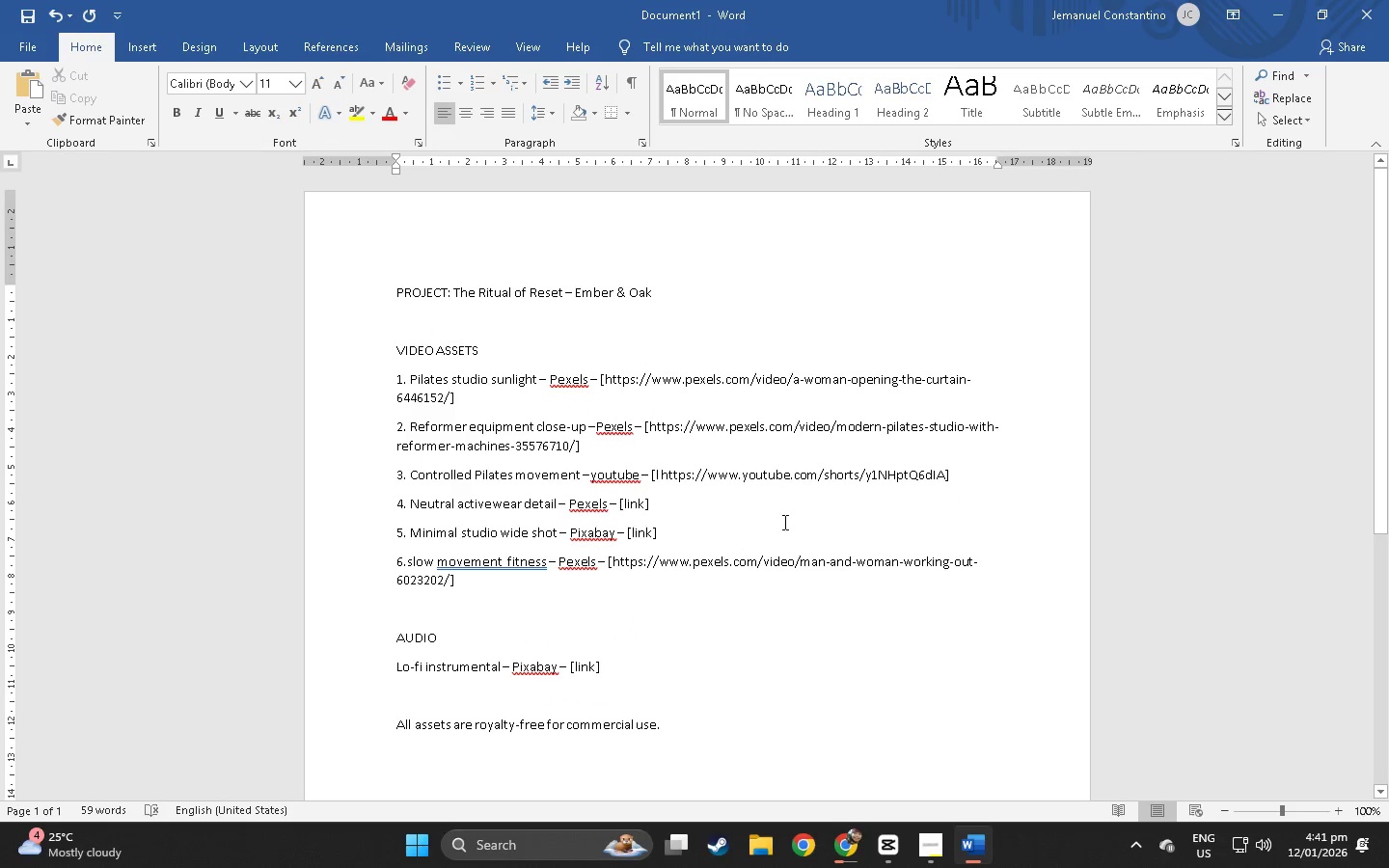 
key(Alt+AltLeft)
 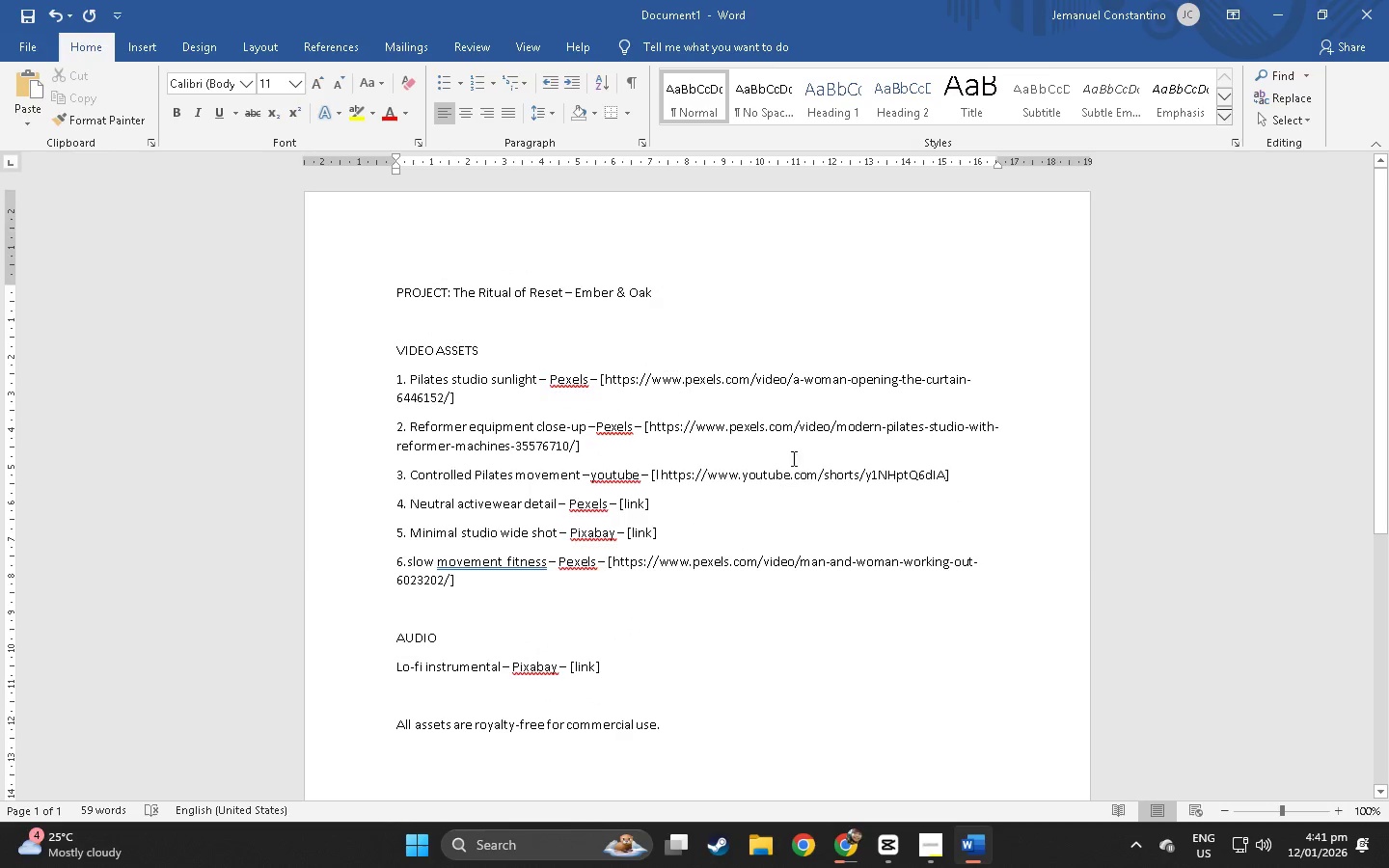 
key(Alt+Tab)
 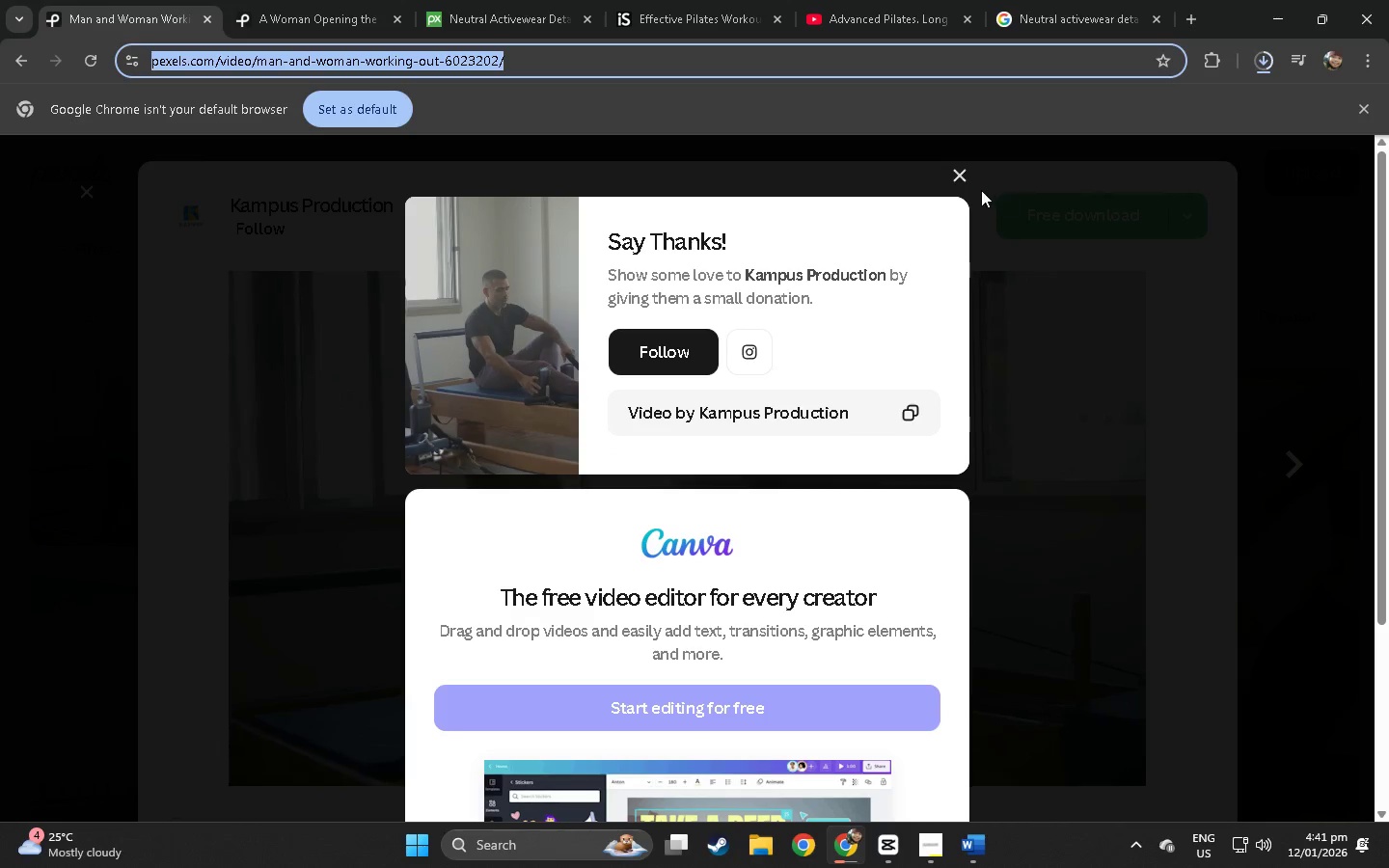 
left_click([963, 178])
 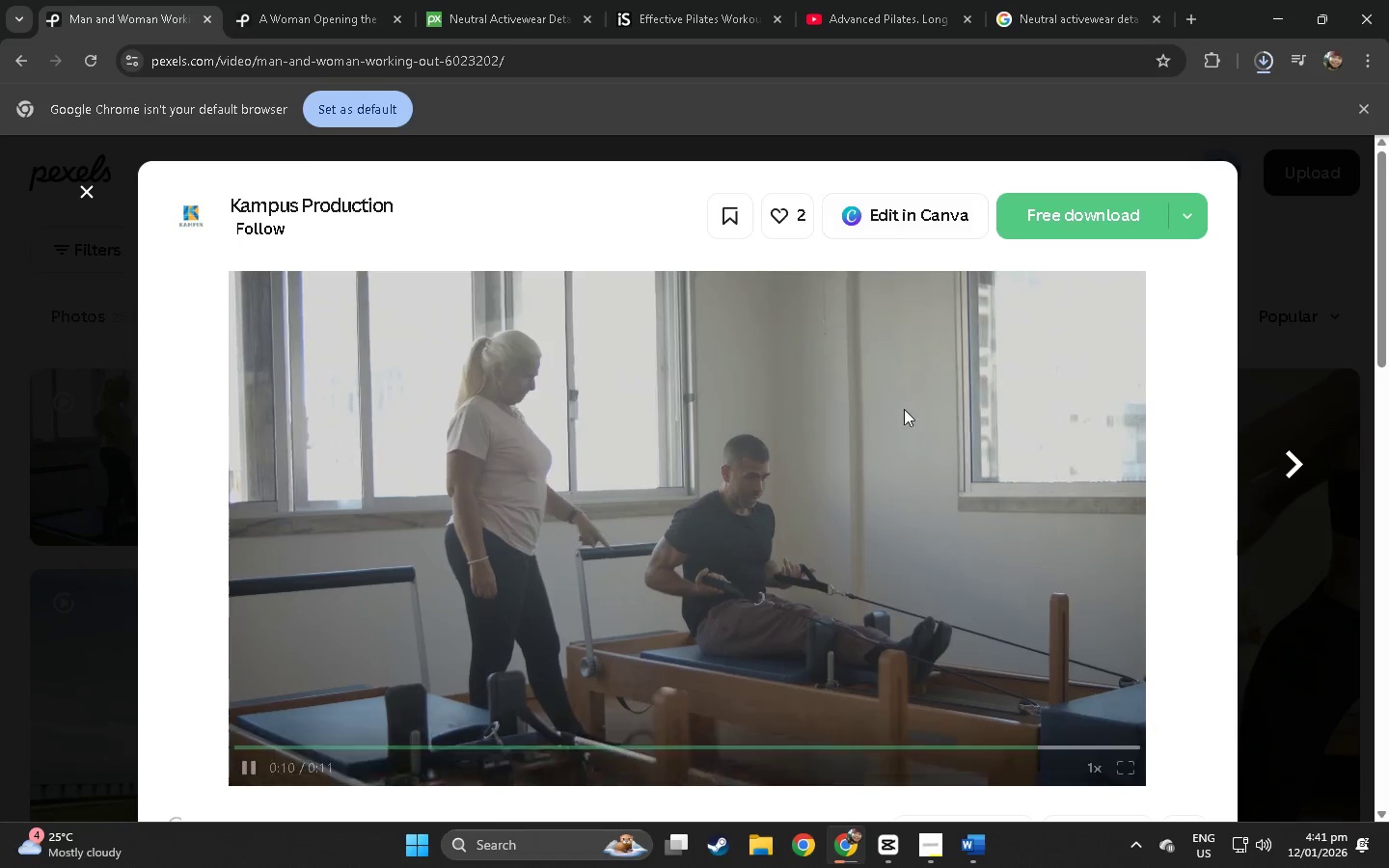 
scroll: coordinate [925, 411], scroll_direction: down, amount: 20.0
 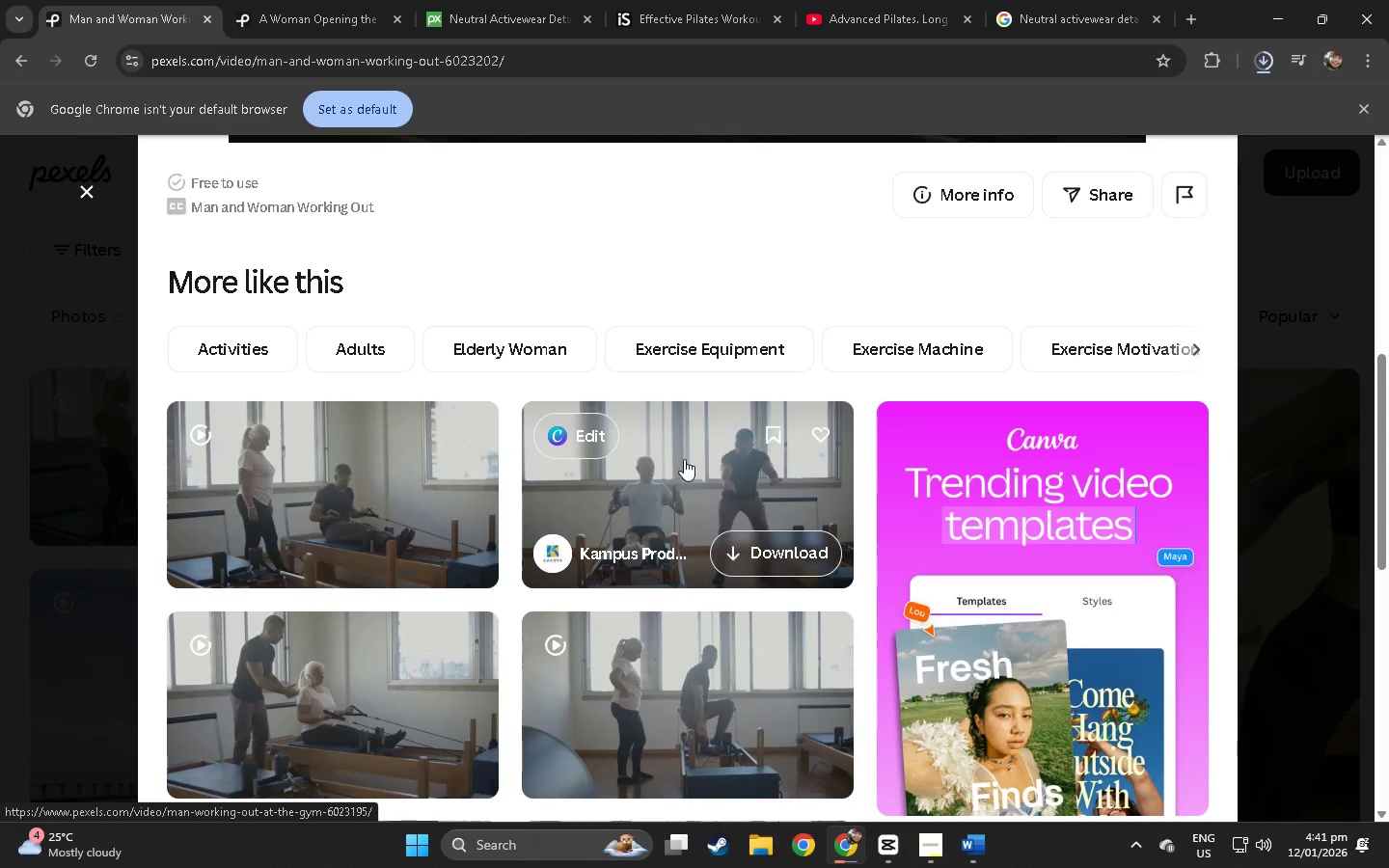 
left_click([684, 478])
 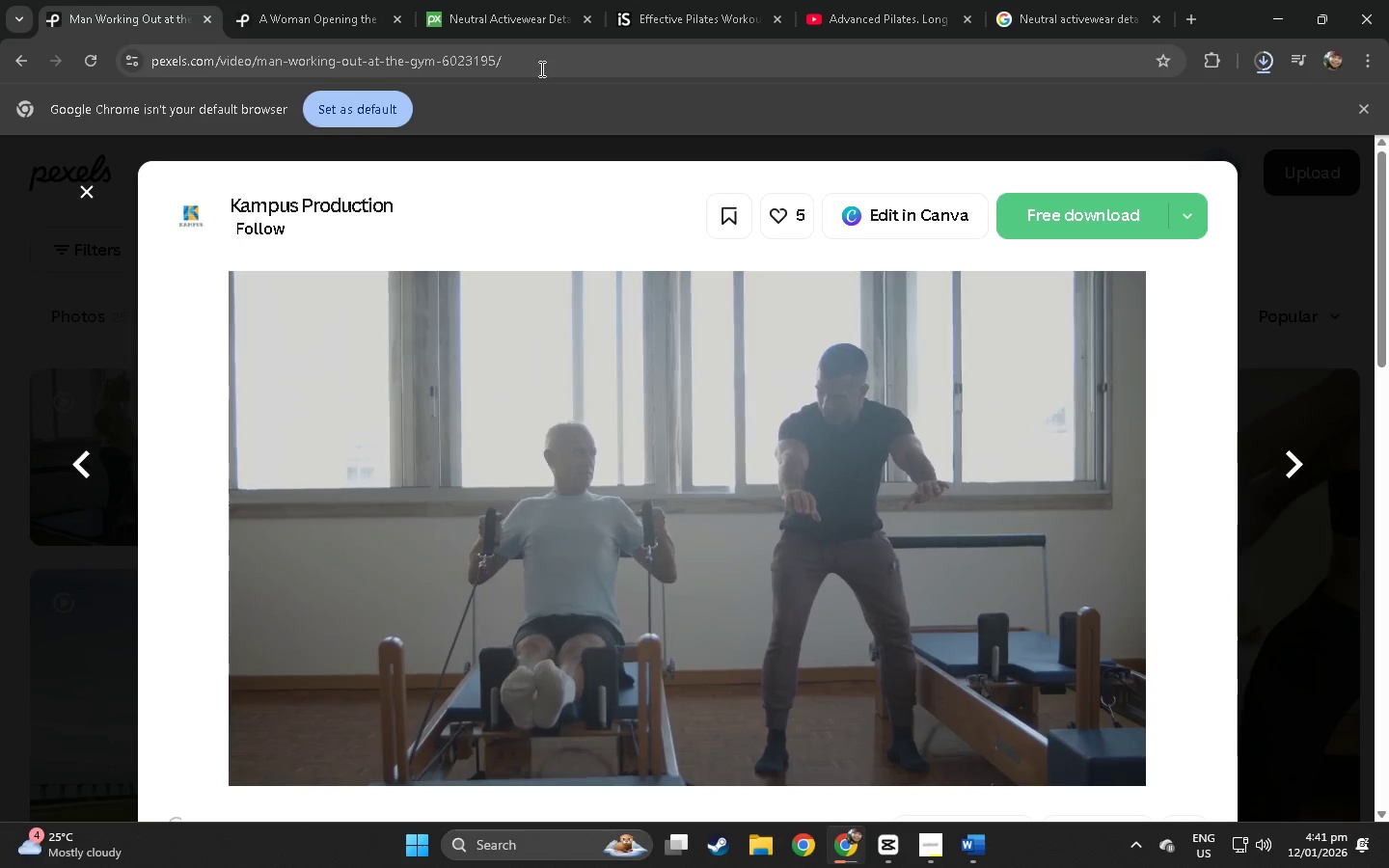 
wait(5.91)
 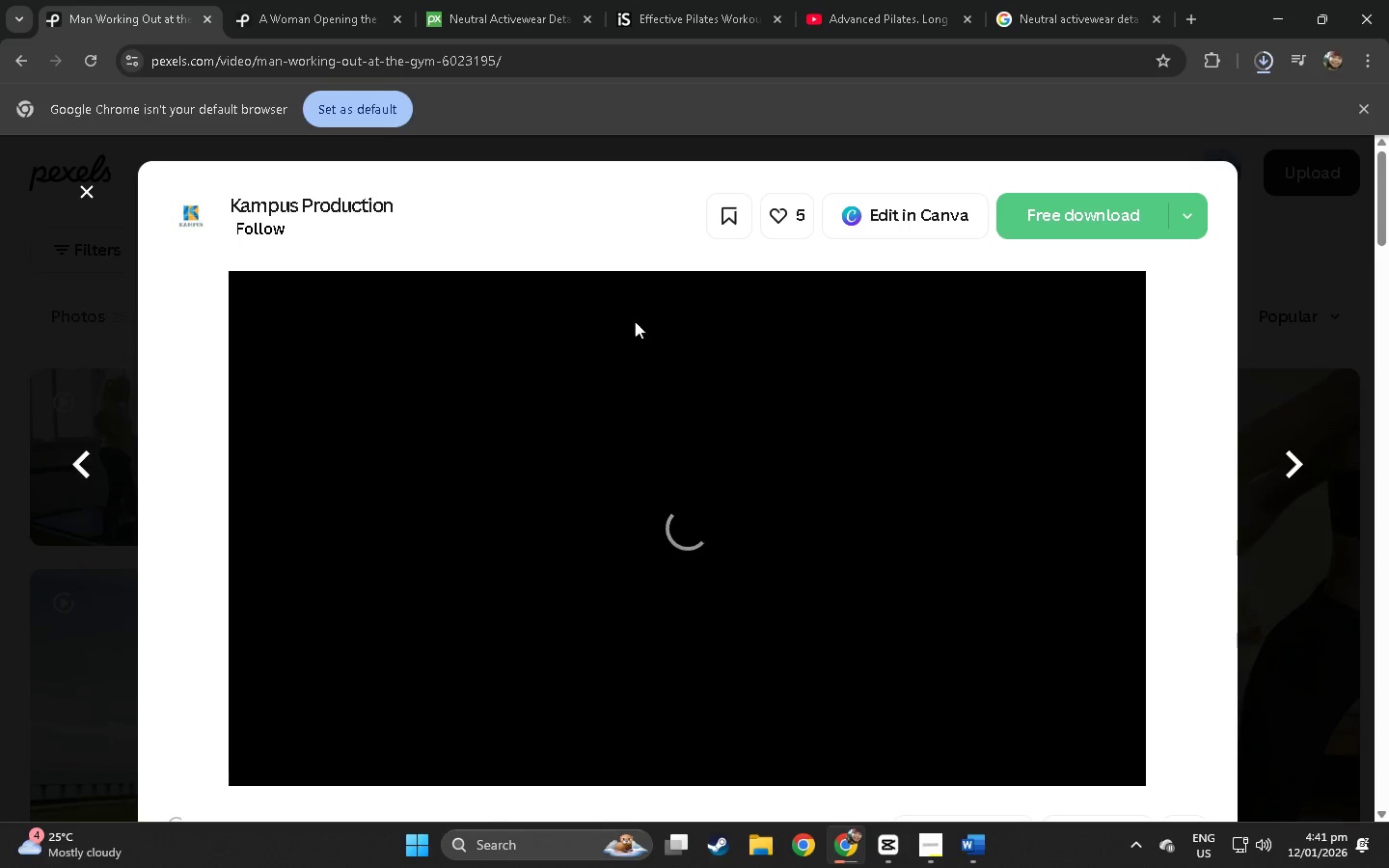 
left_click([539, 68])
 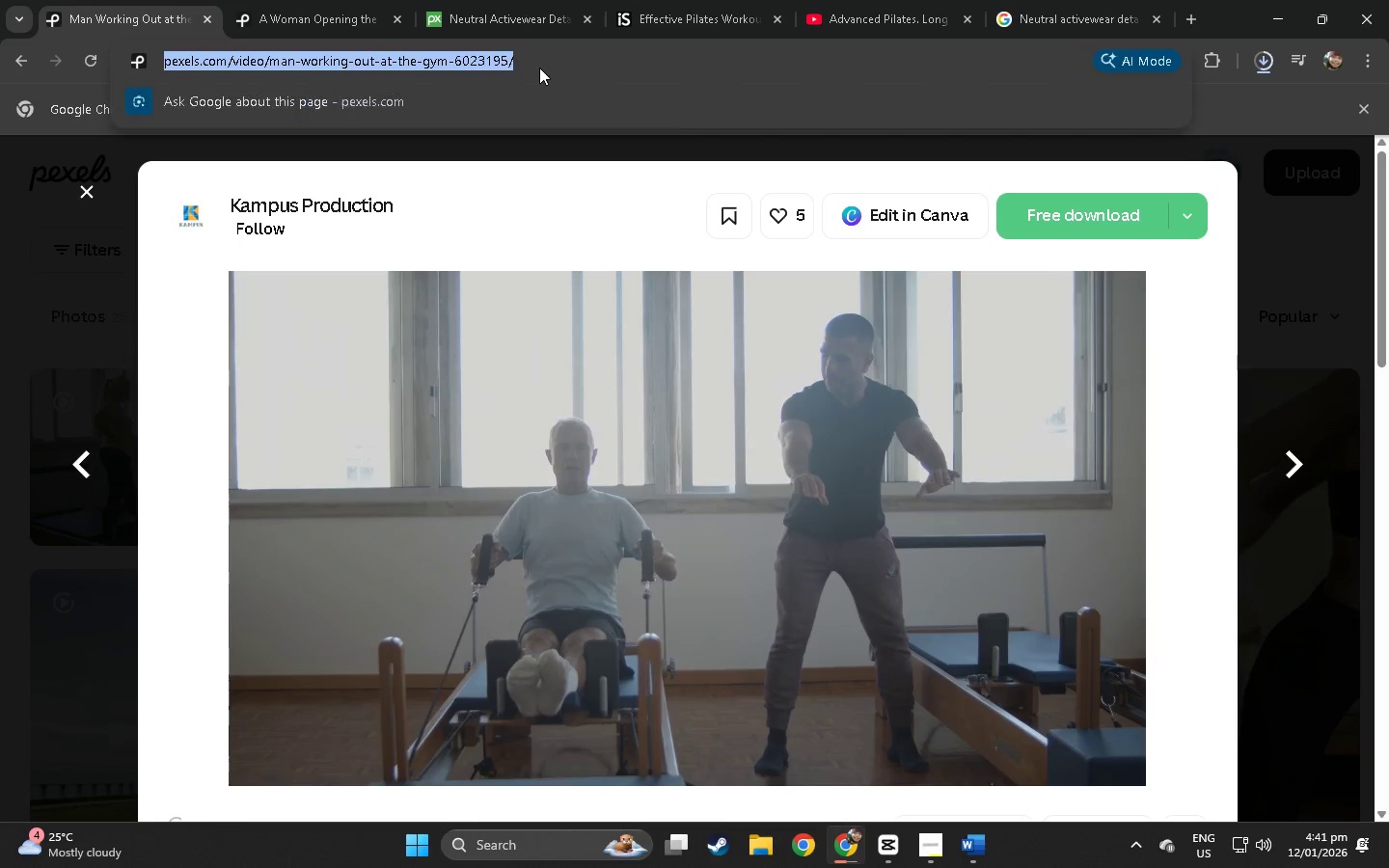 
key(Control+ControlLeft)
 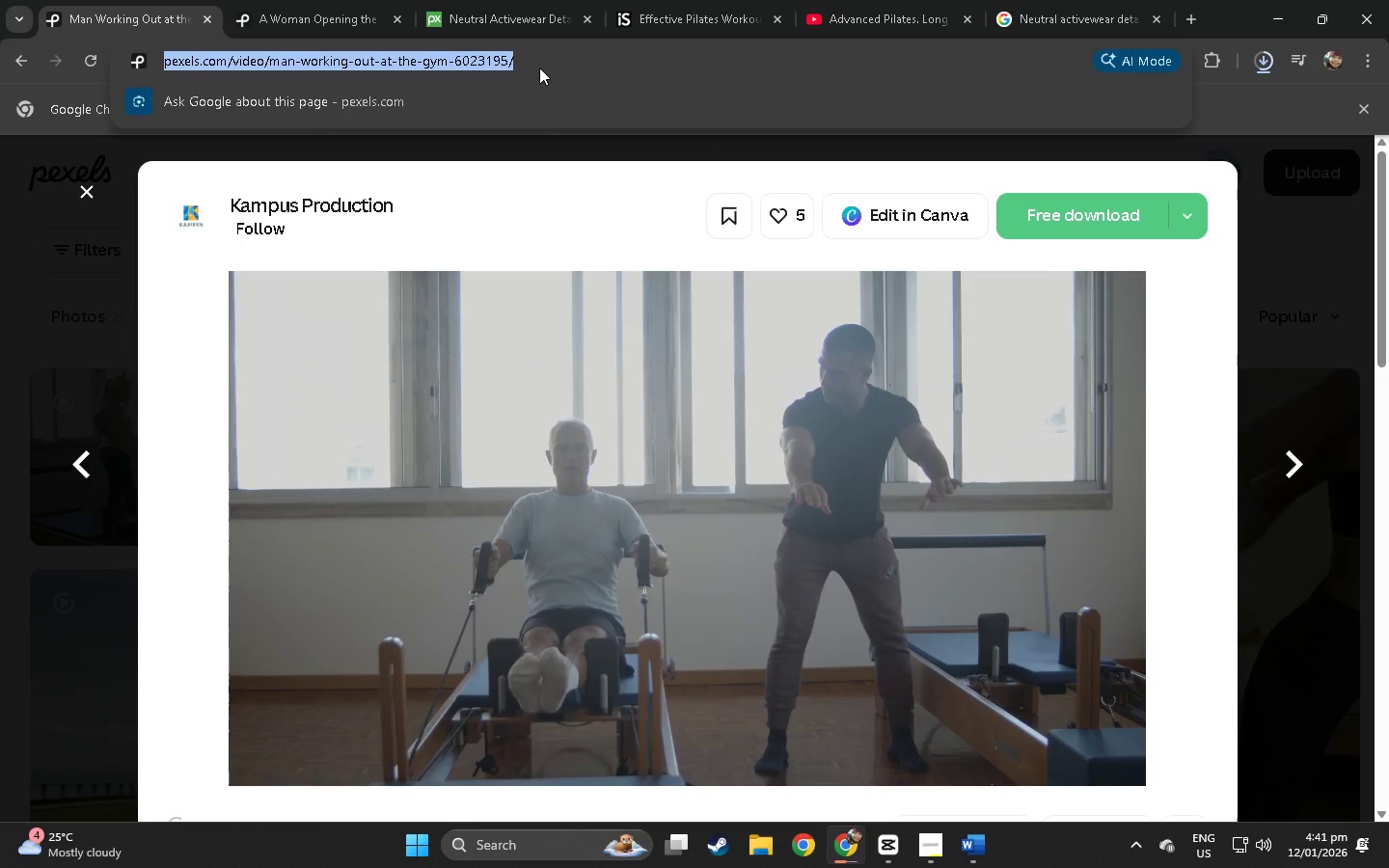 
key(Control+C)
 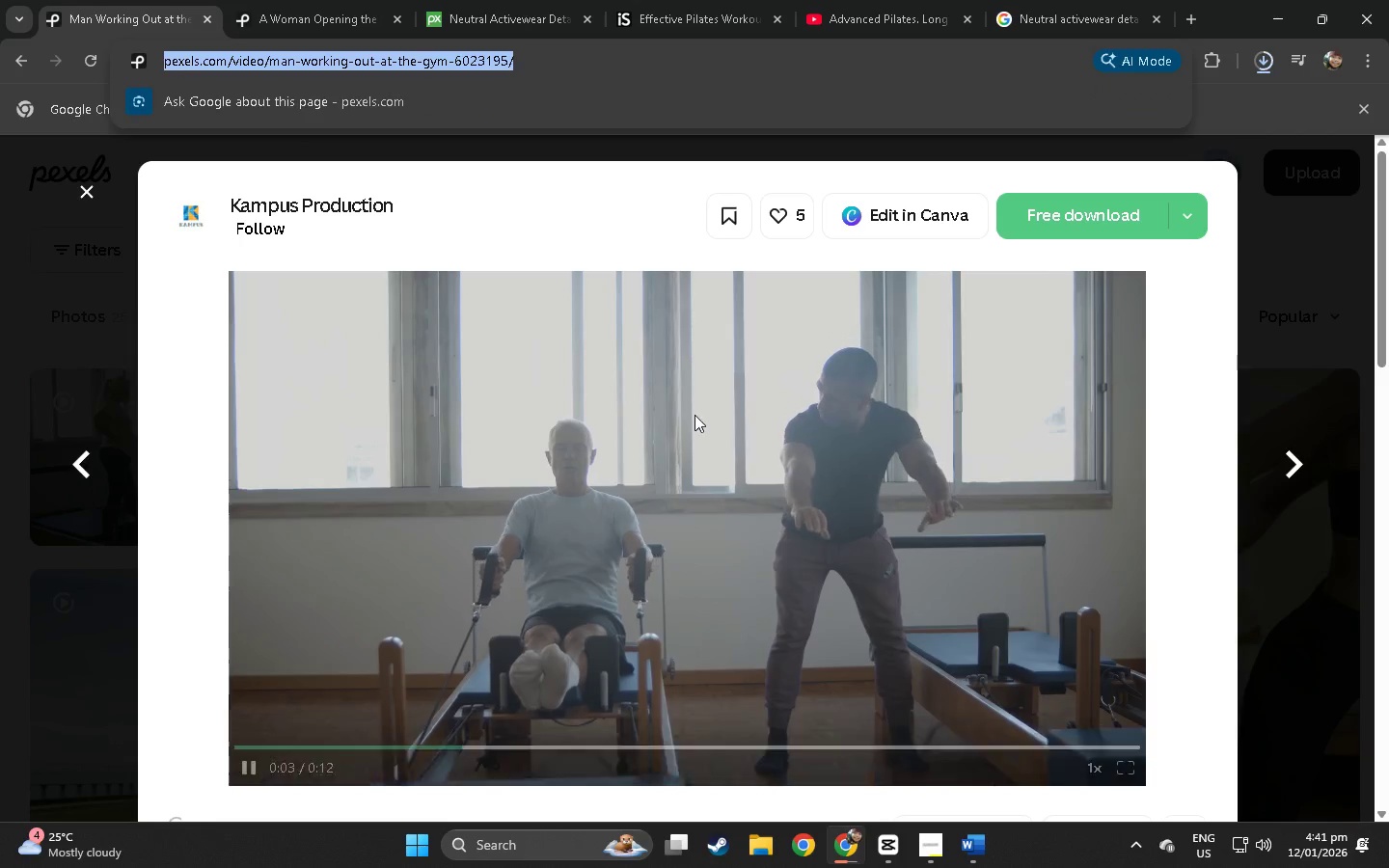 
key(Alt+AltLeft)
 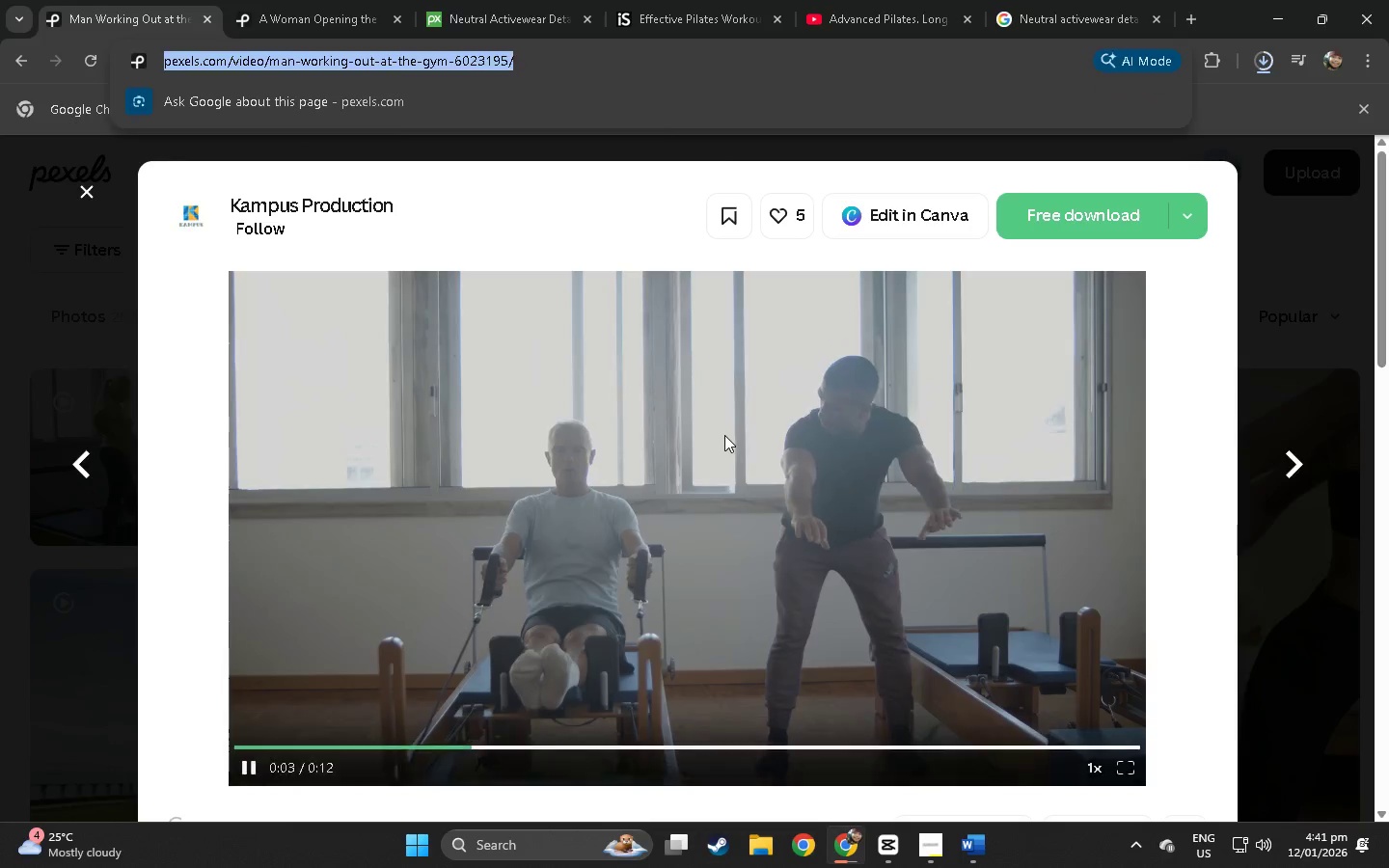 
key(Alt+Tab)
 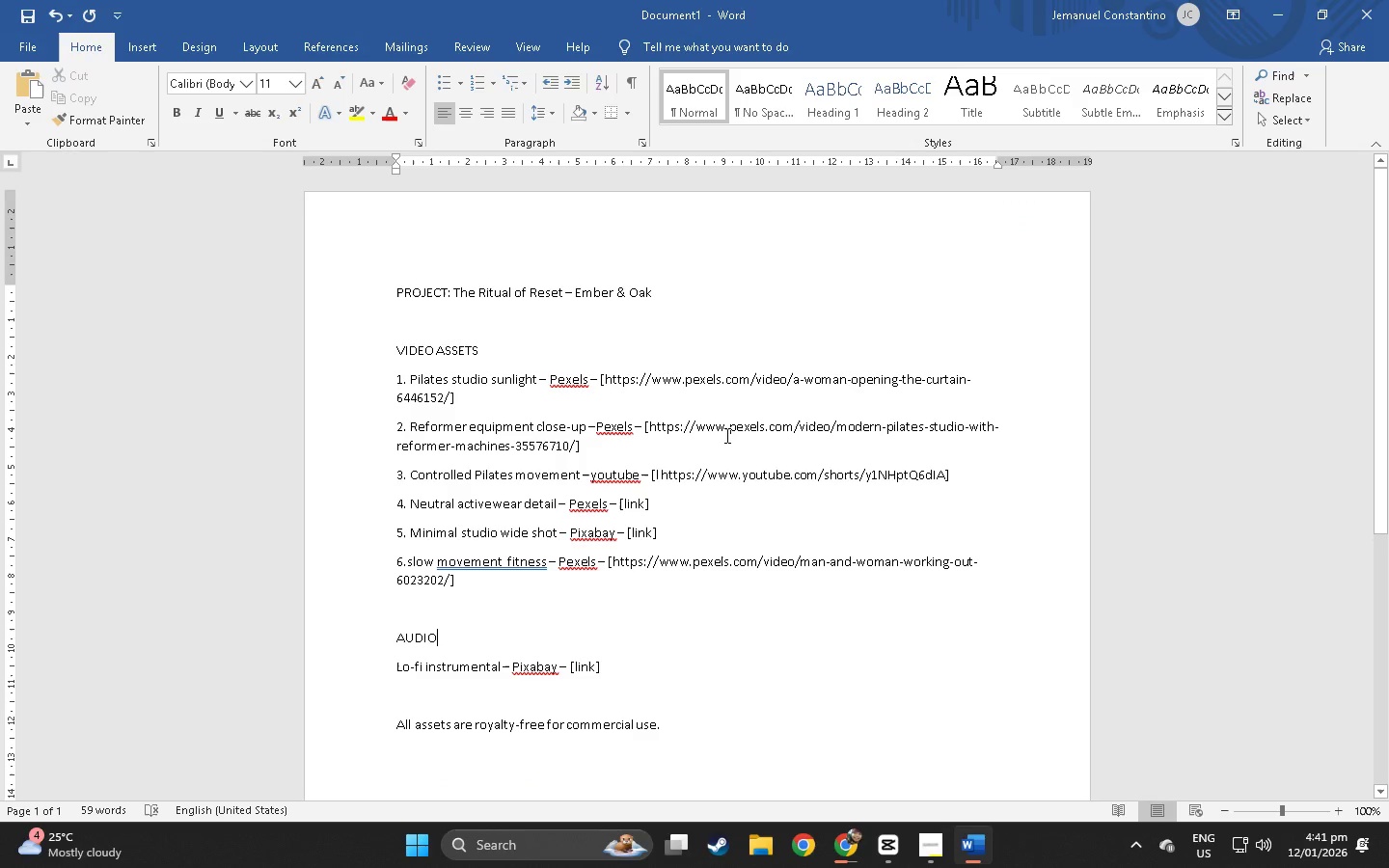 
key(Alt+AltLeft)
 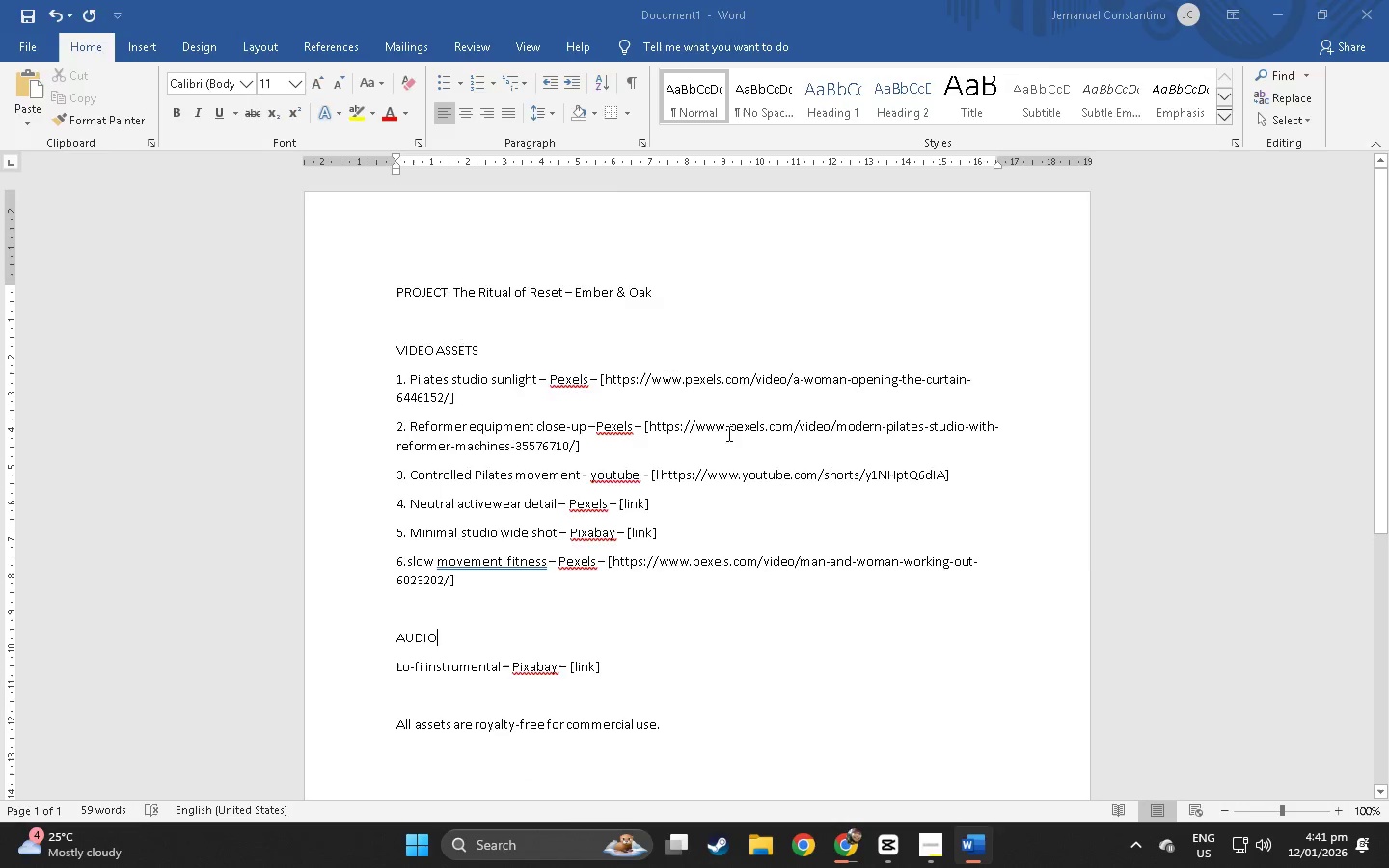 
key(Alt+Tab)
 